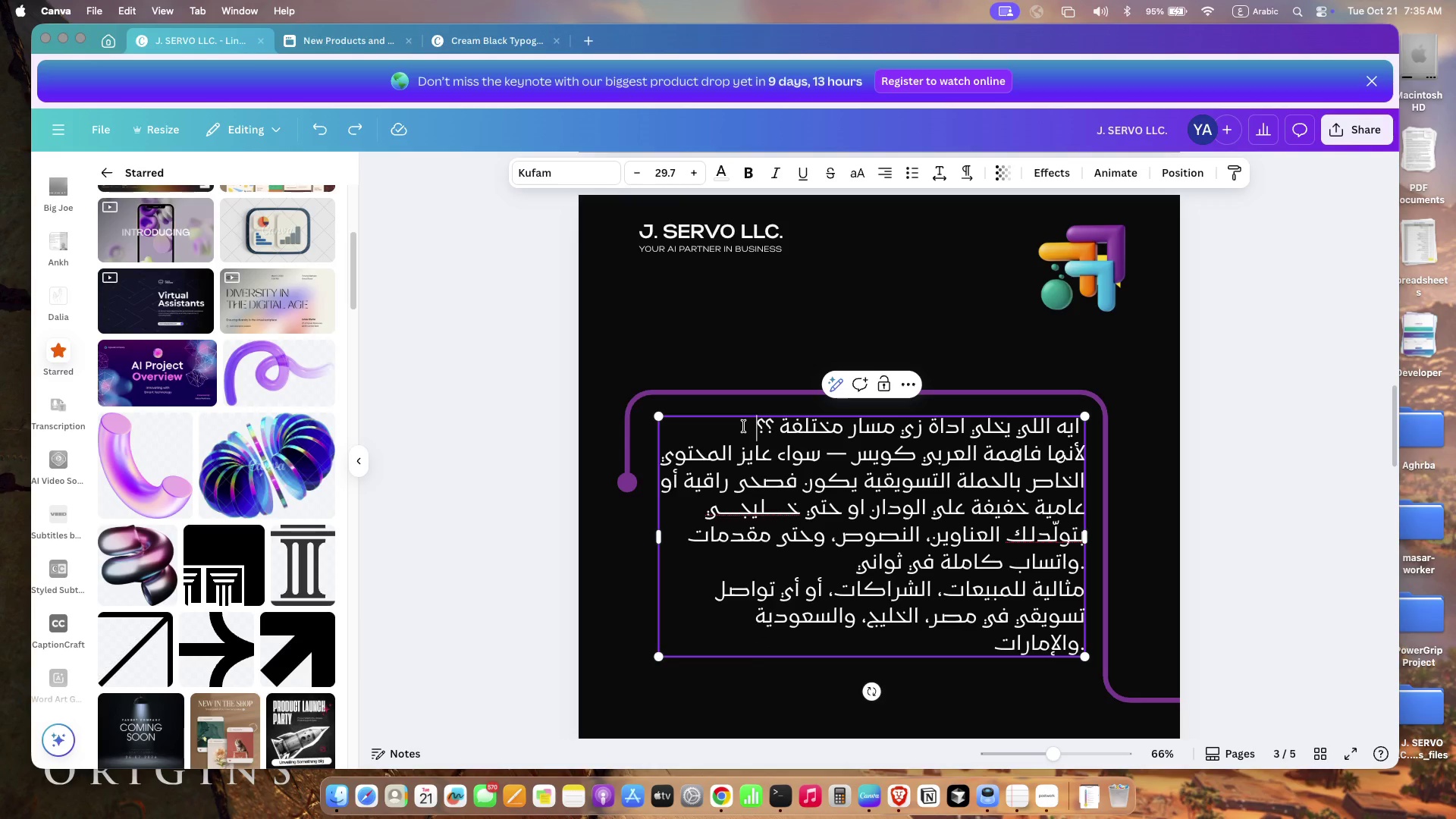 
key(Fn)
 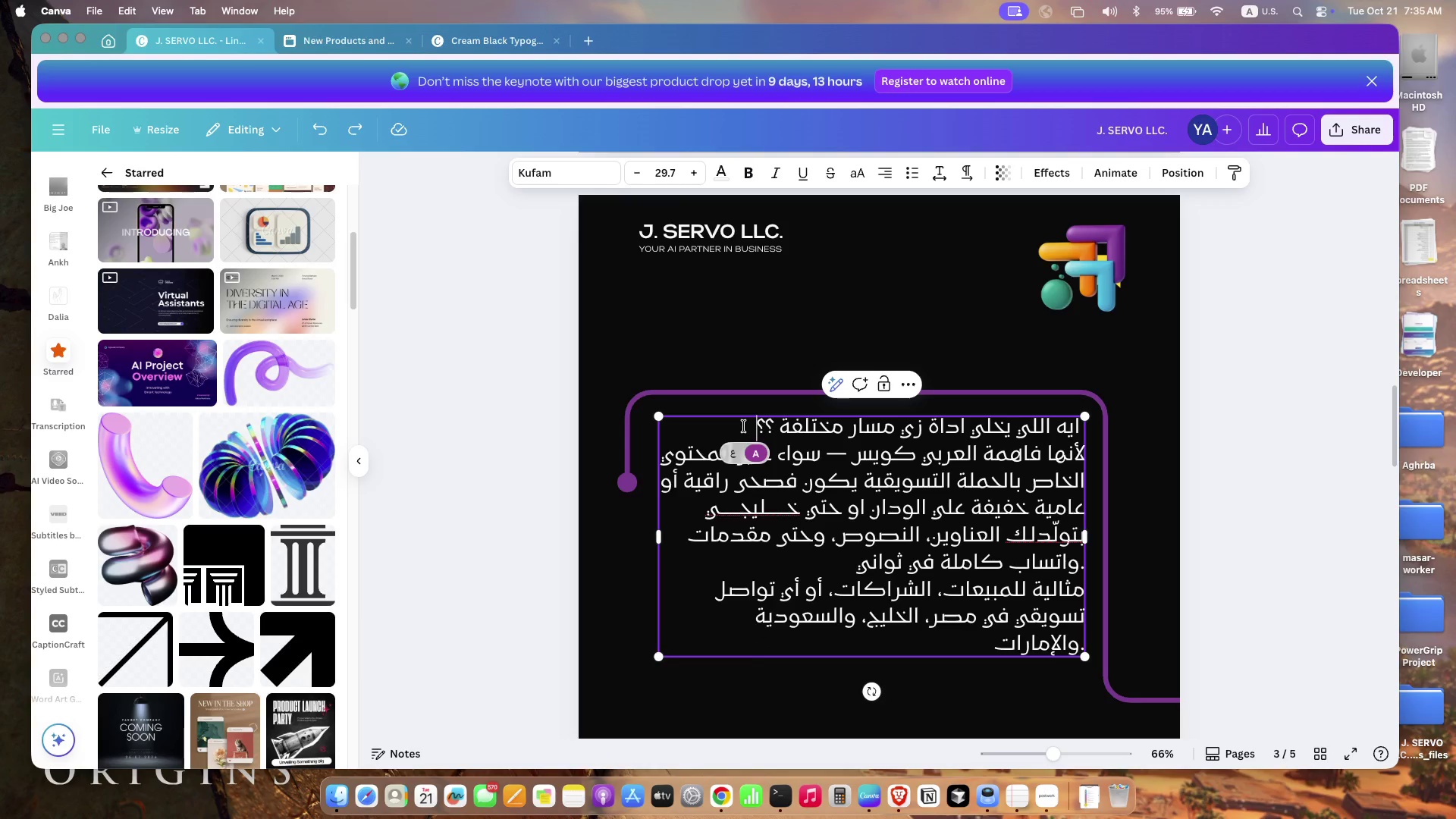 
key(Enter)
 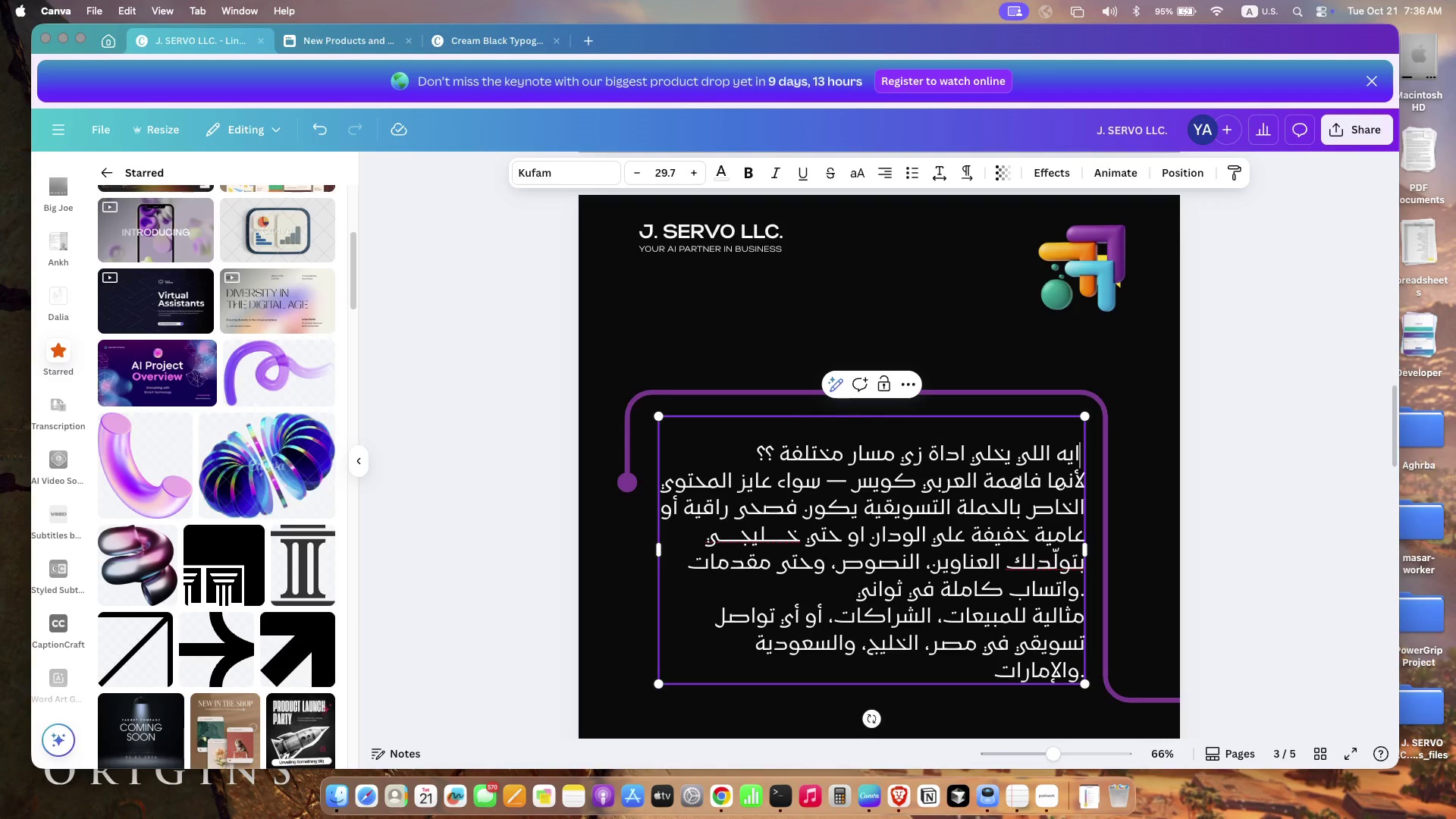 
key(Meta+Z)
 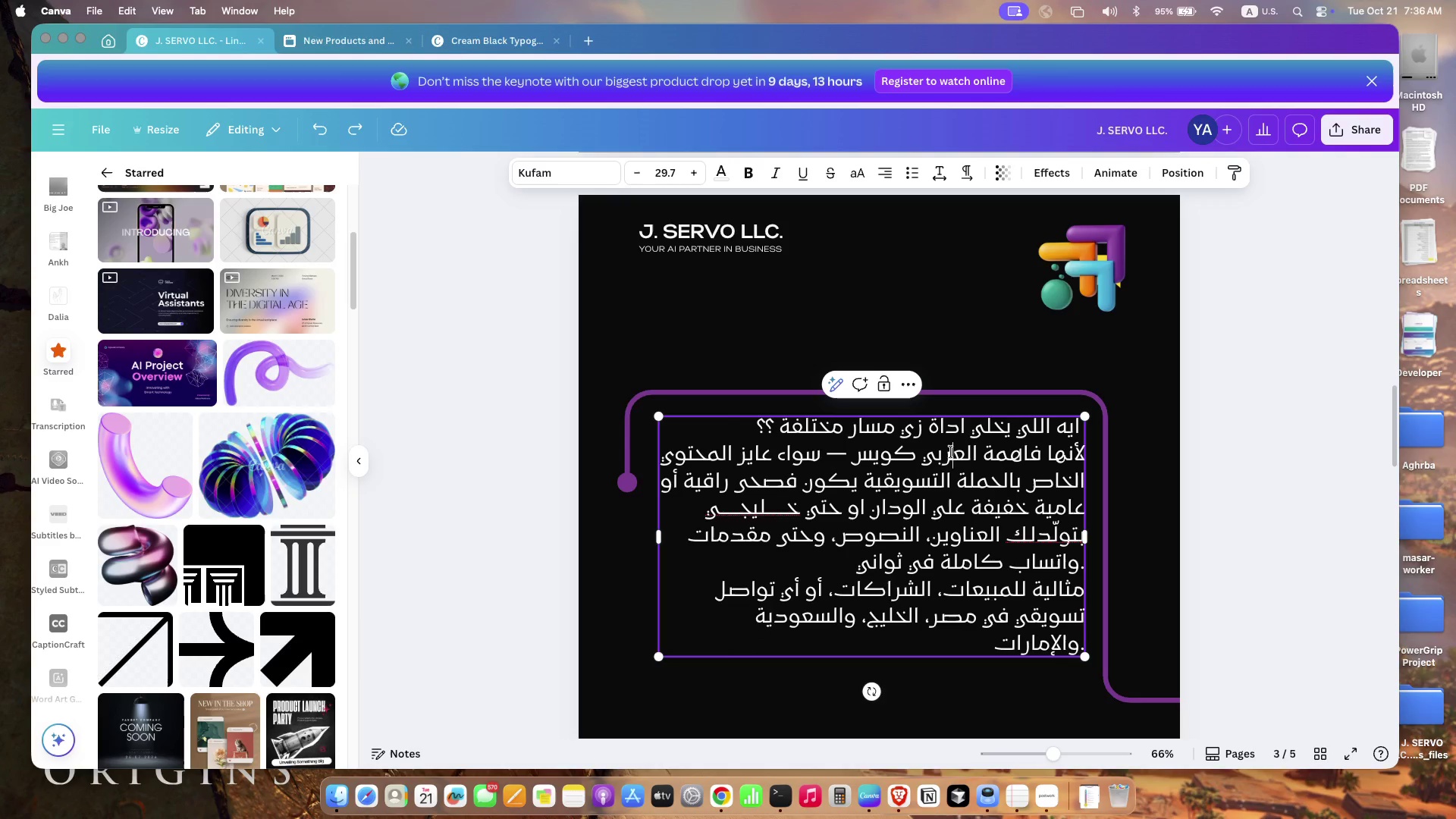 
left_click([951, 452])
 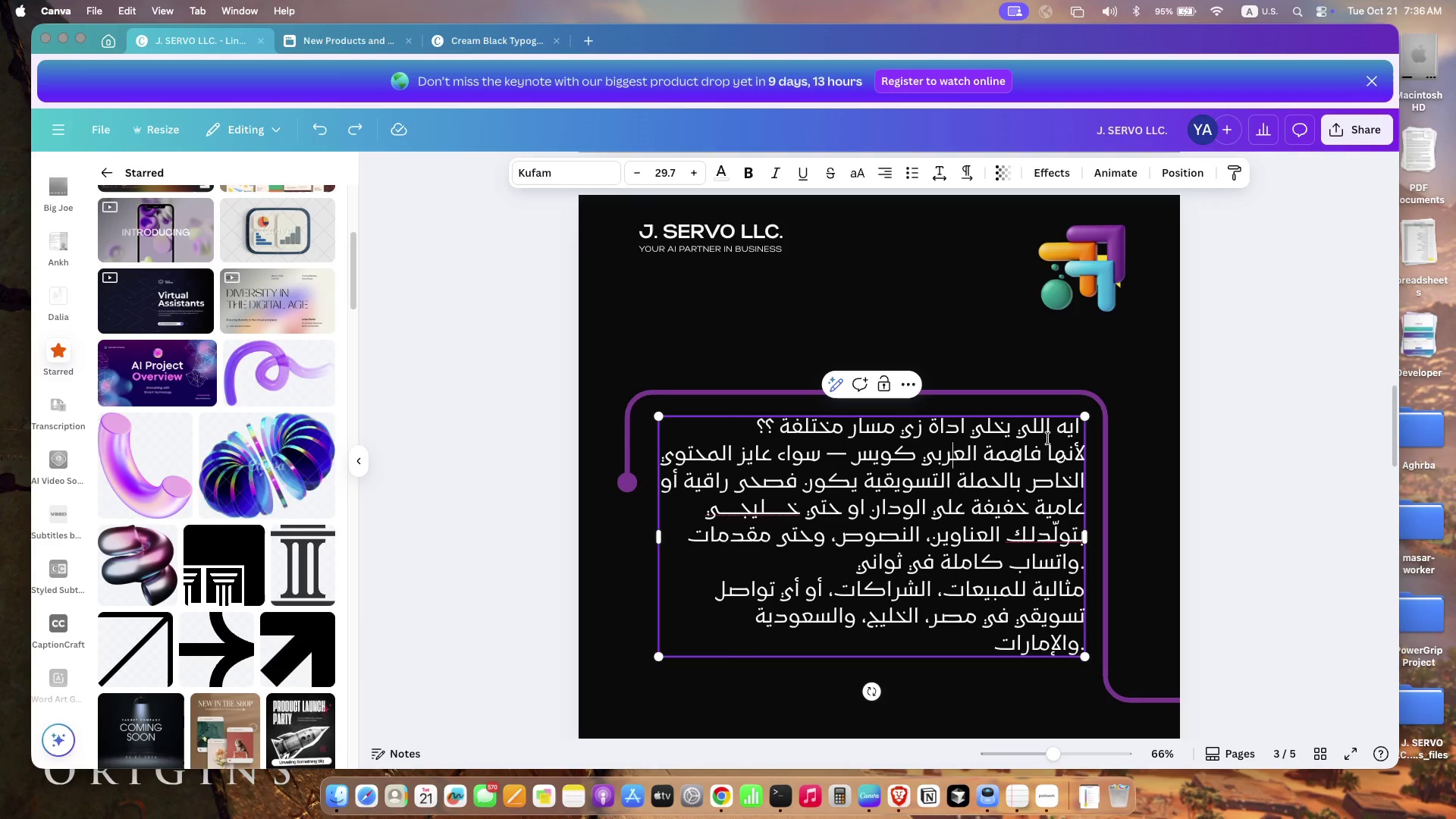 
left_click([1079, 429])
 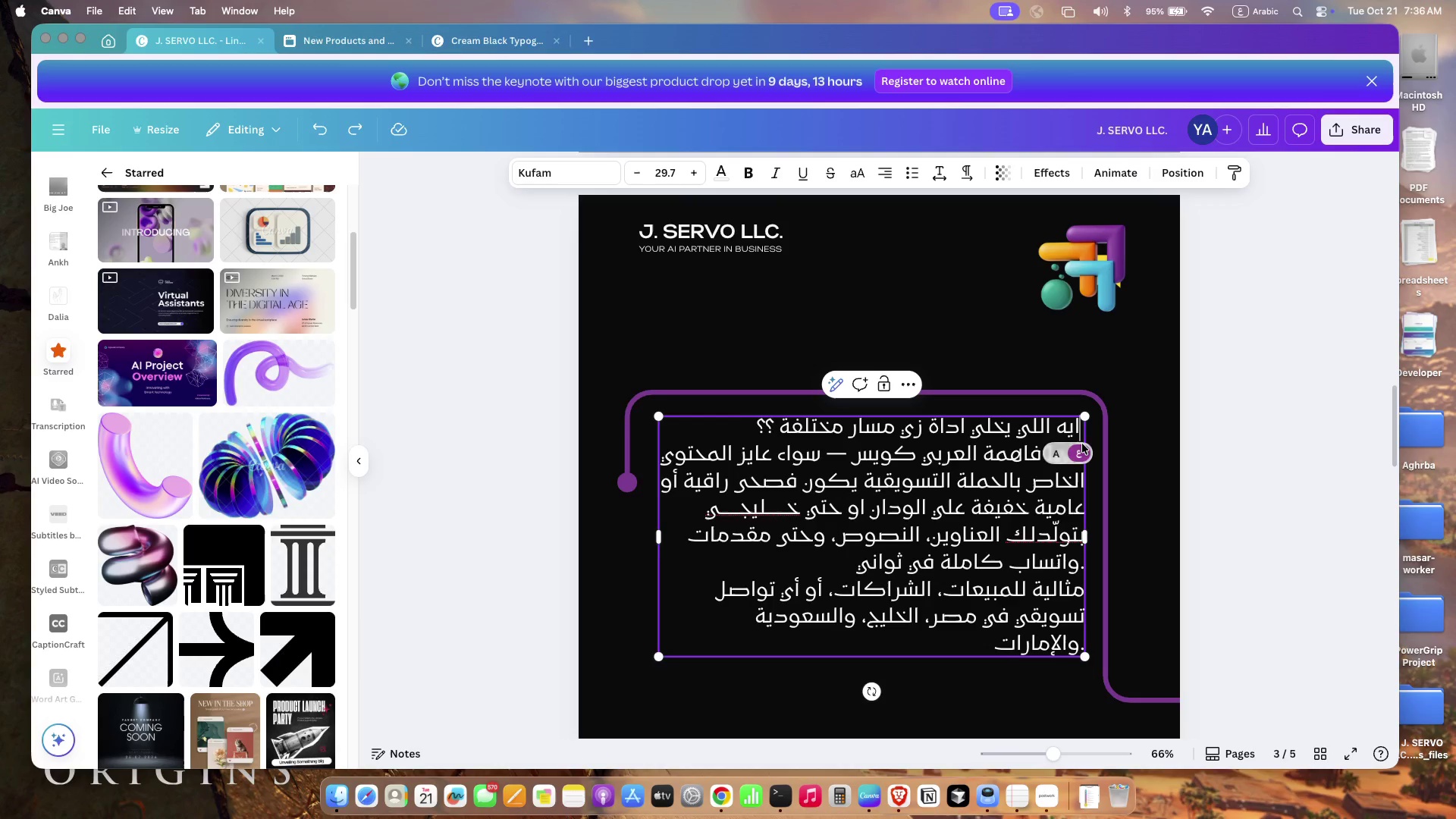 
hold_key(key=Fn, duration=18.88)
 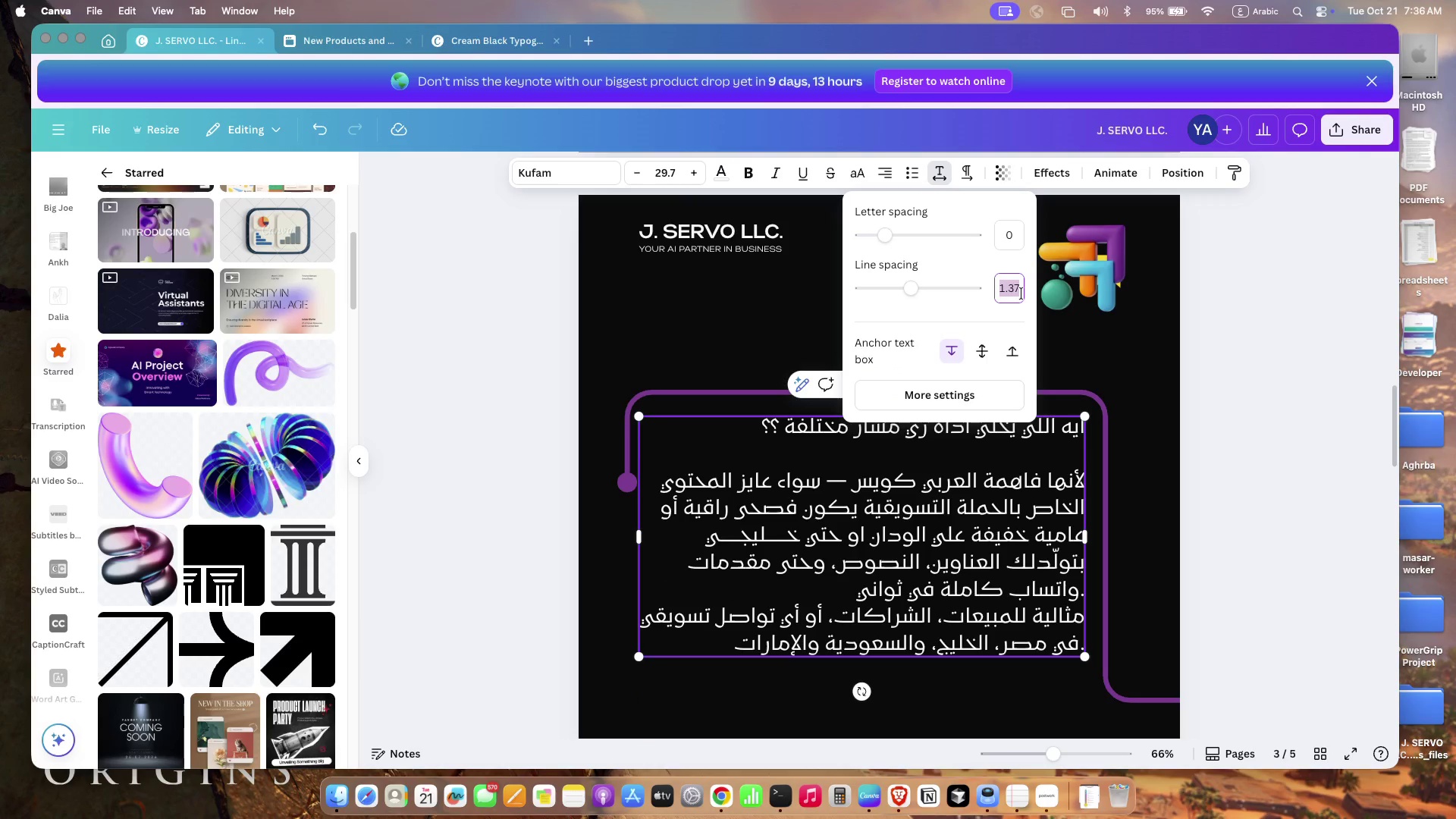 
key(Enter)
 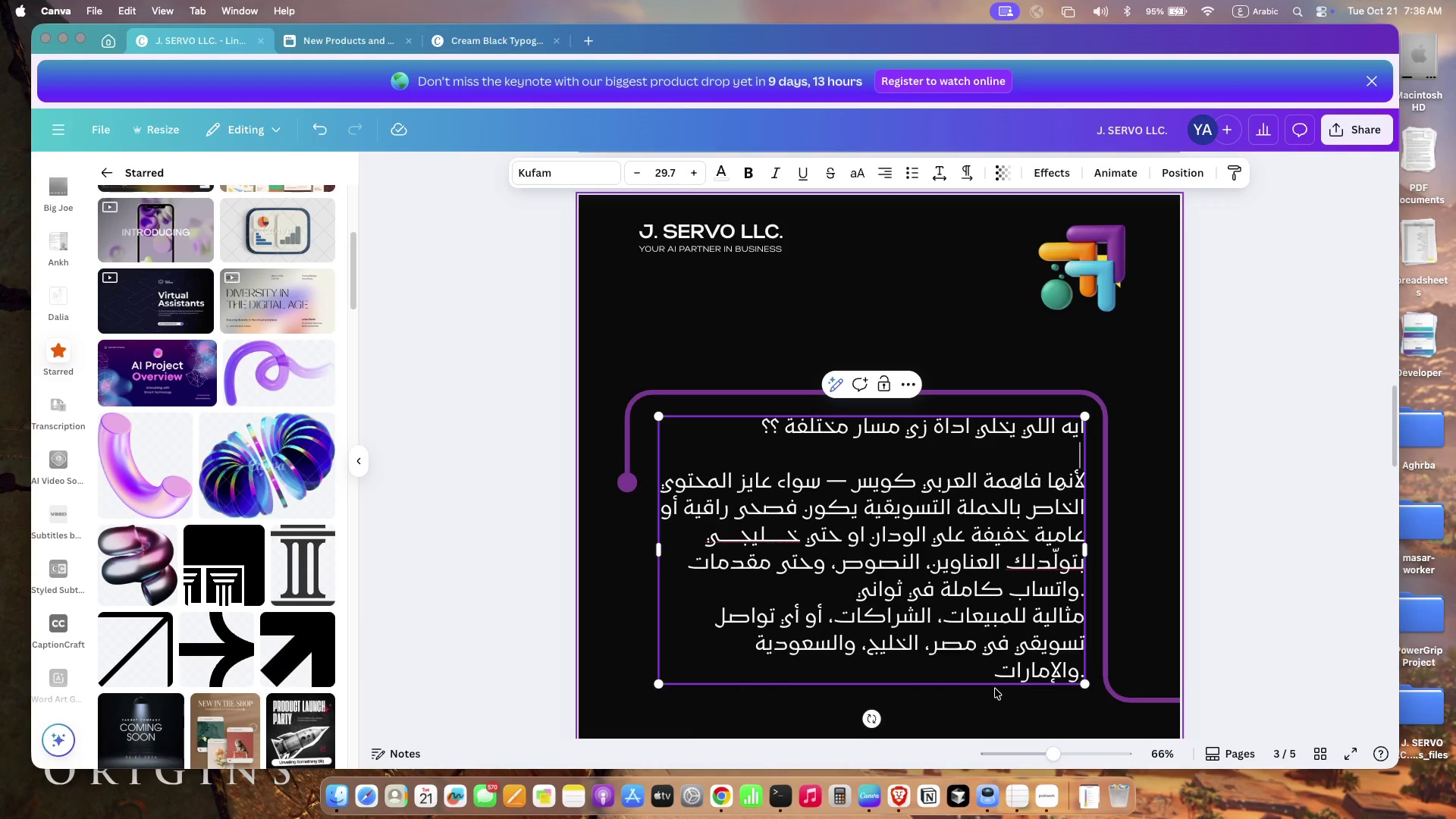 
left_click([1013, 711])
 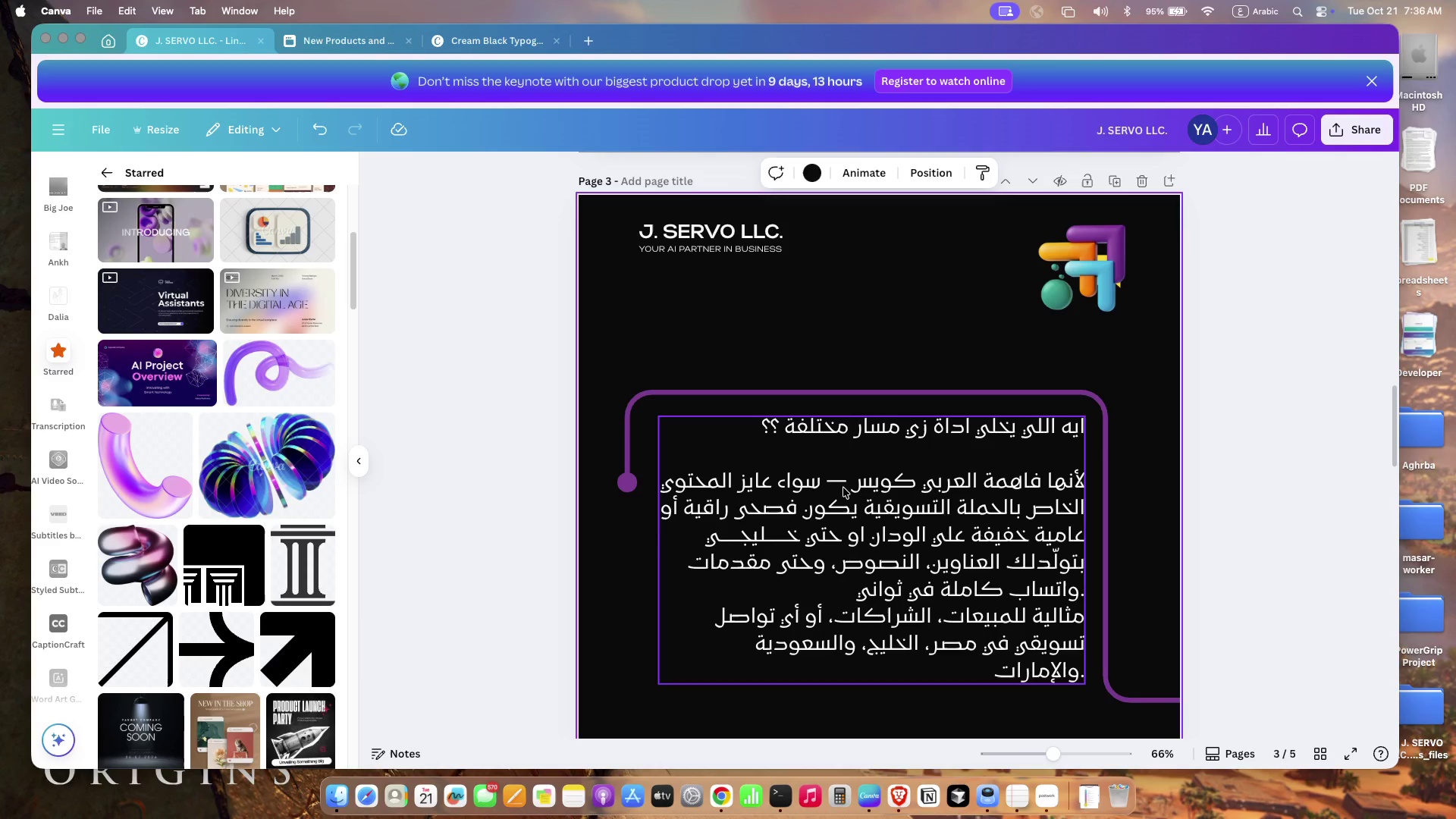 
left_click([846, 505])
 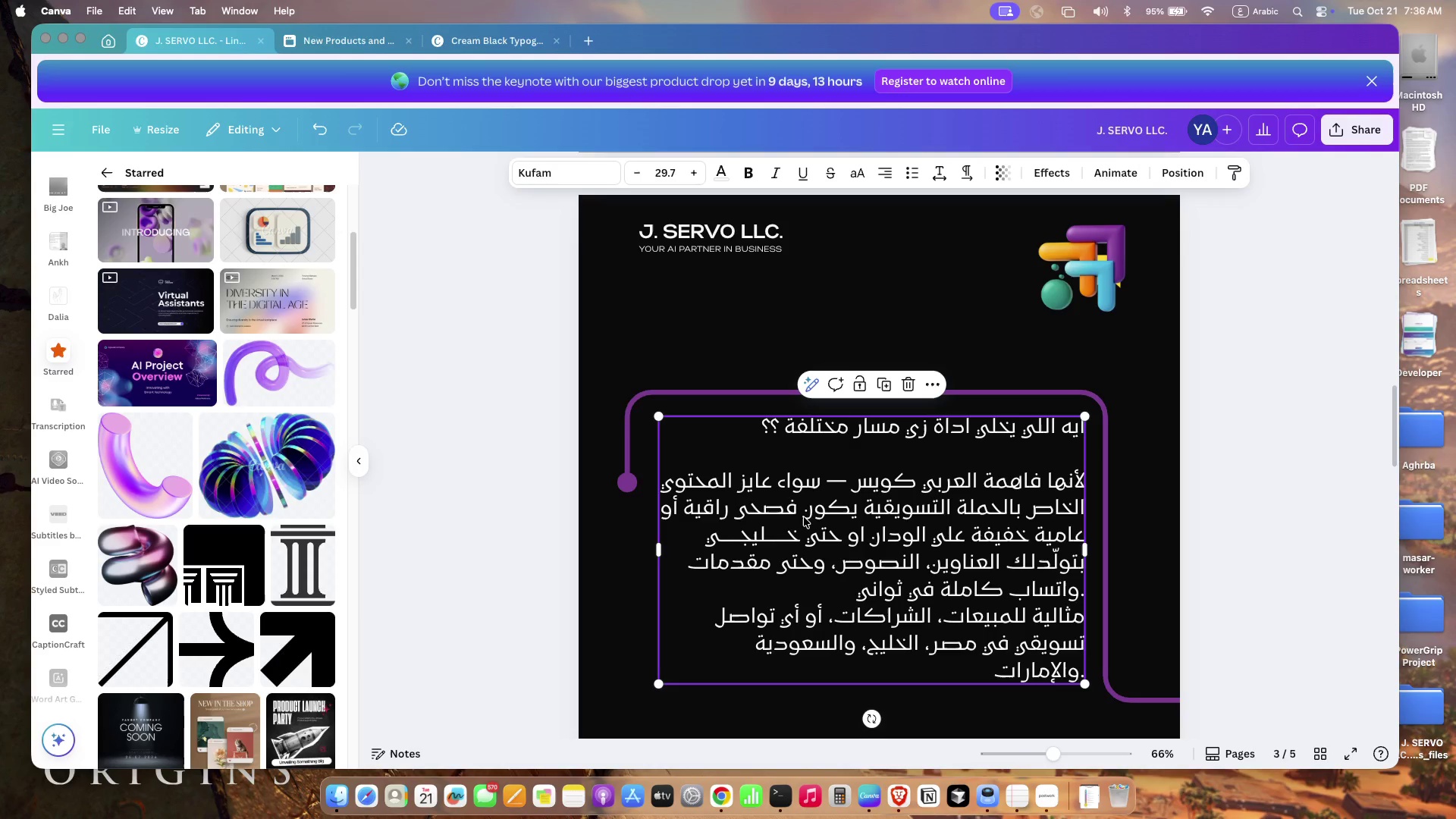 
left_click_drag(start_coordinate=[656, 552], to_coordinate=[639, 552])
 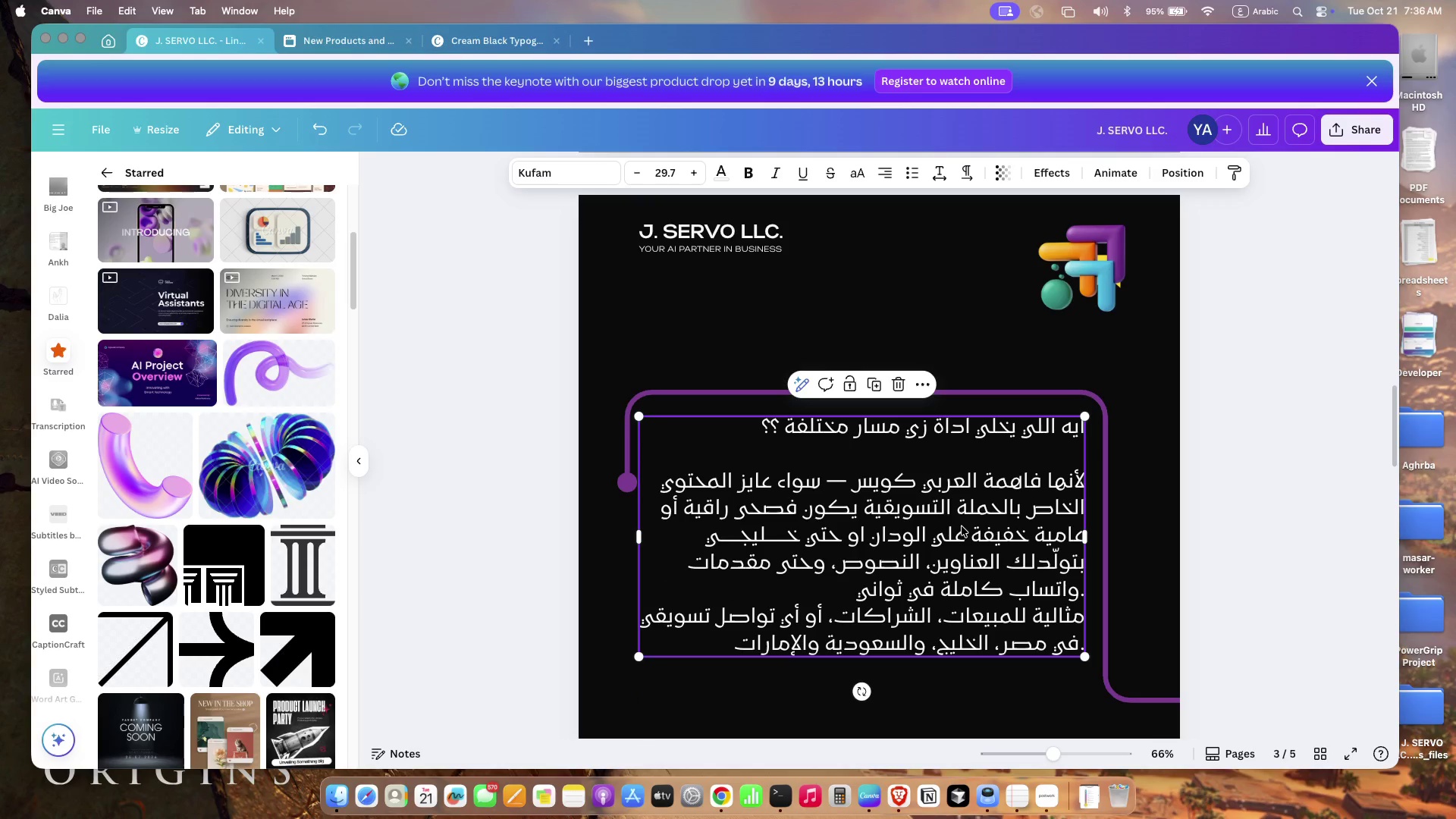 
left_click([998, 589])
 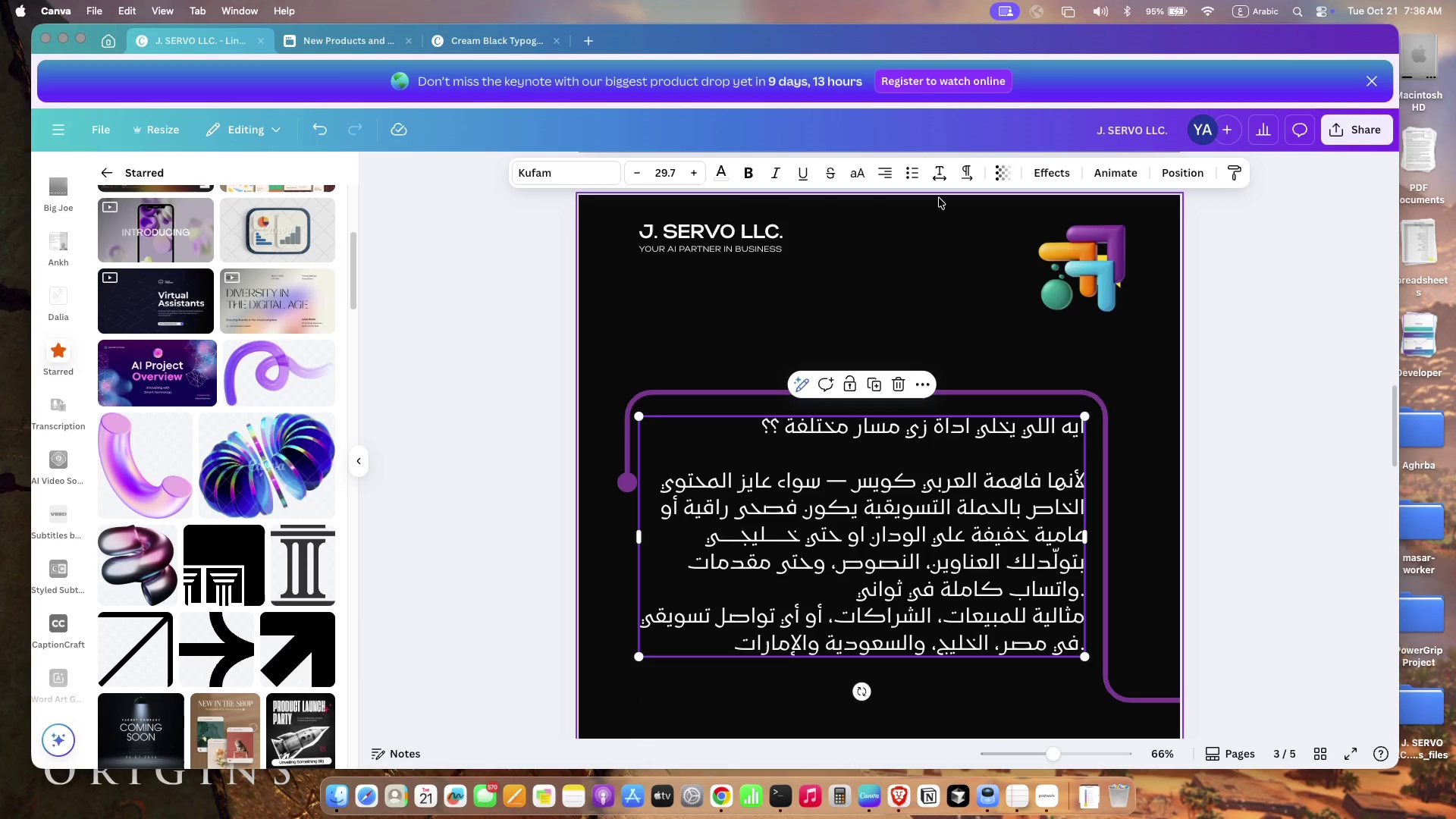 
left_click([939, 180])
 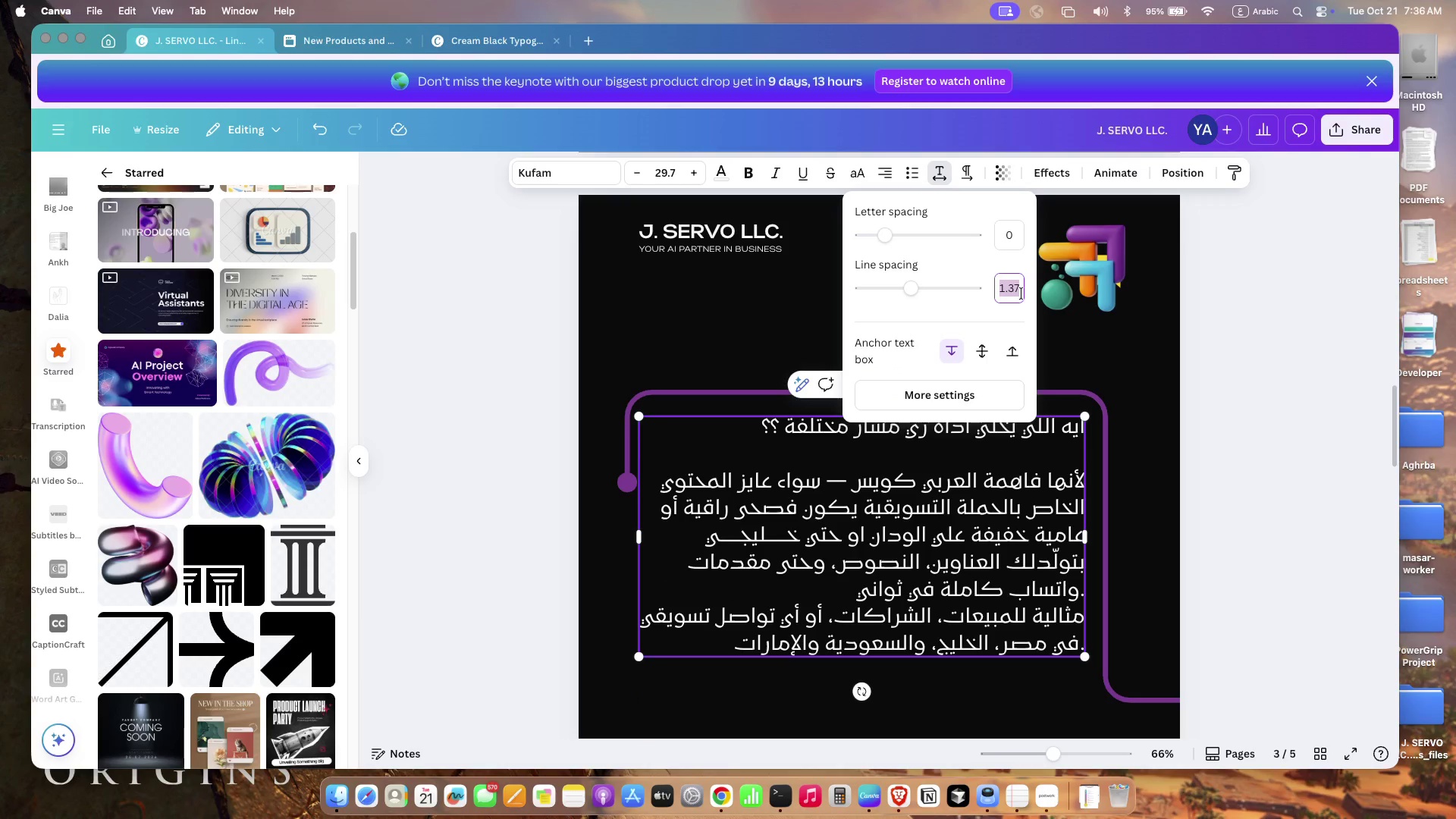 
left_click_drag(start_coordinate=[1009, 293], to_coordinate=[1021, 293])
 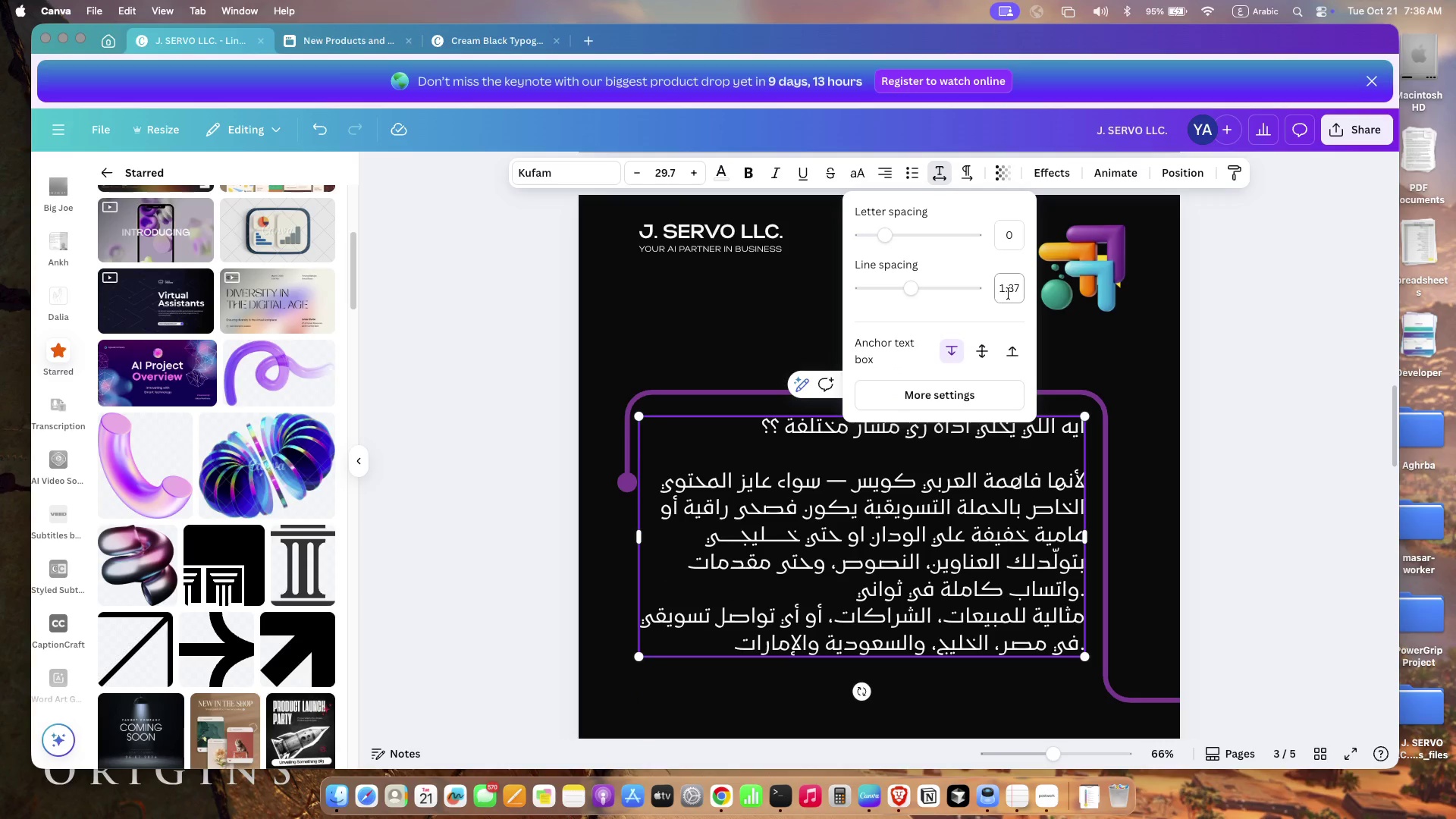 
key(1)
 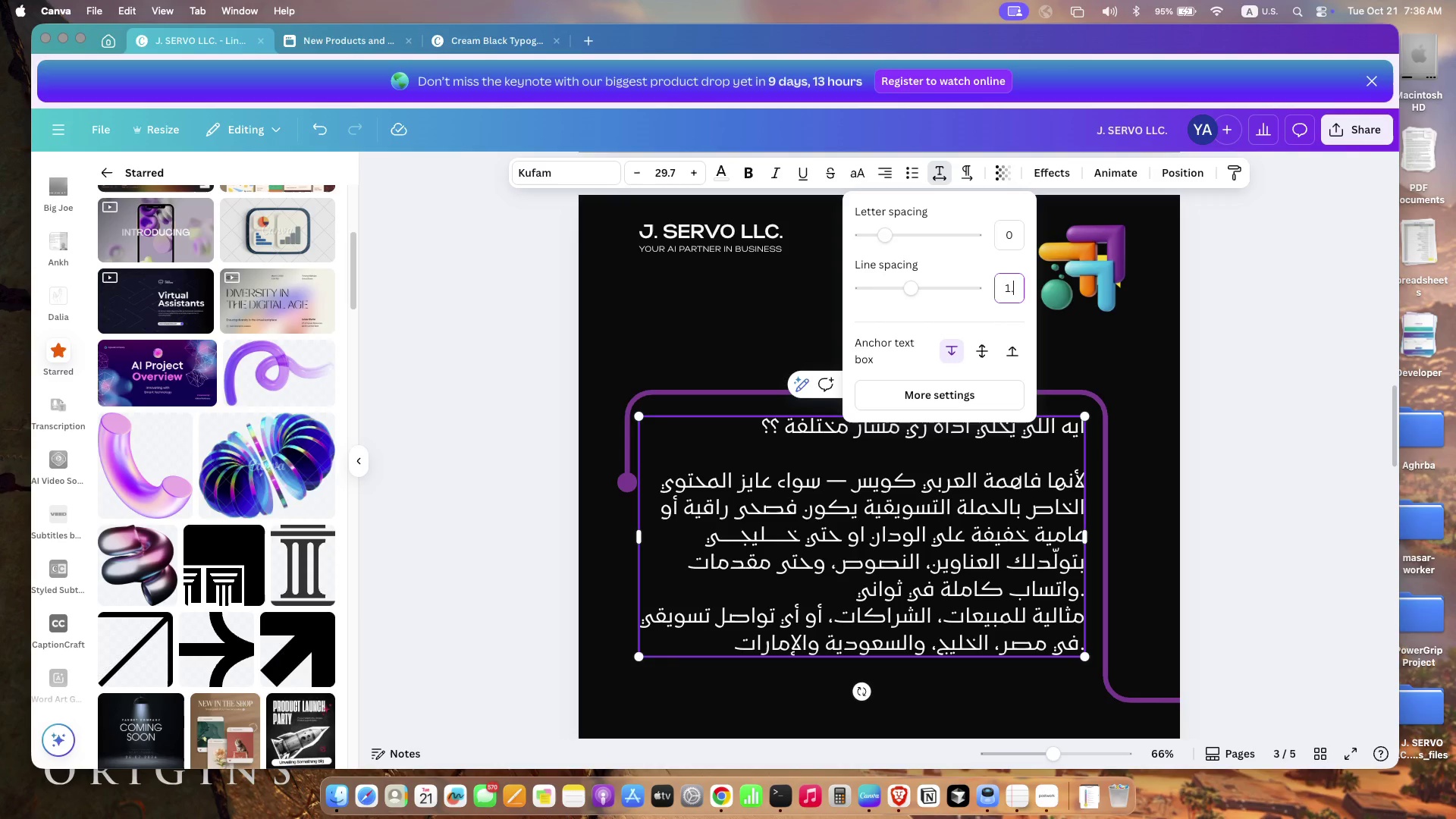 
key(Period)
 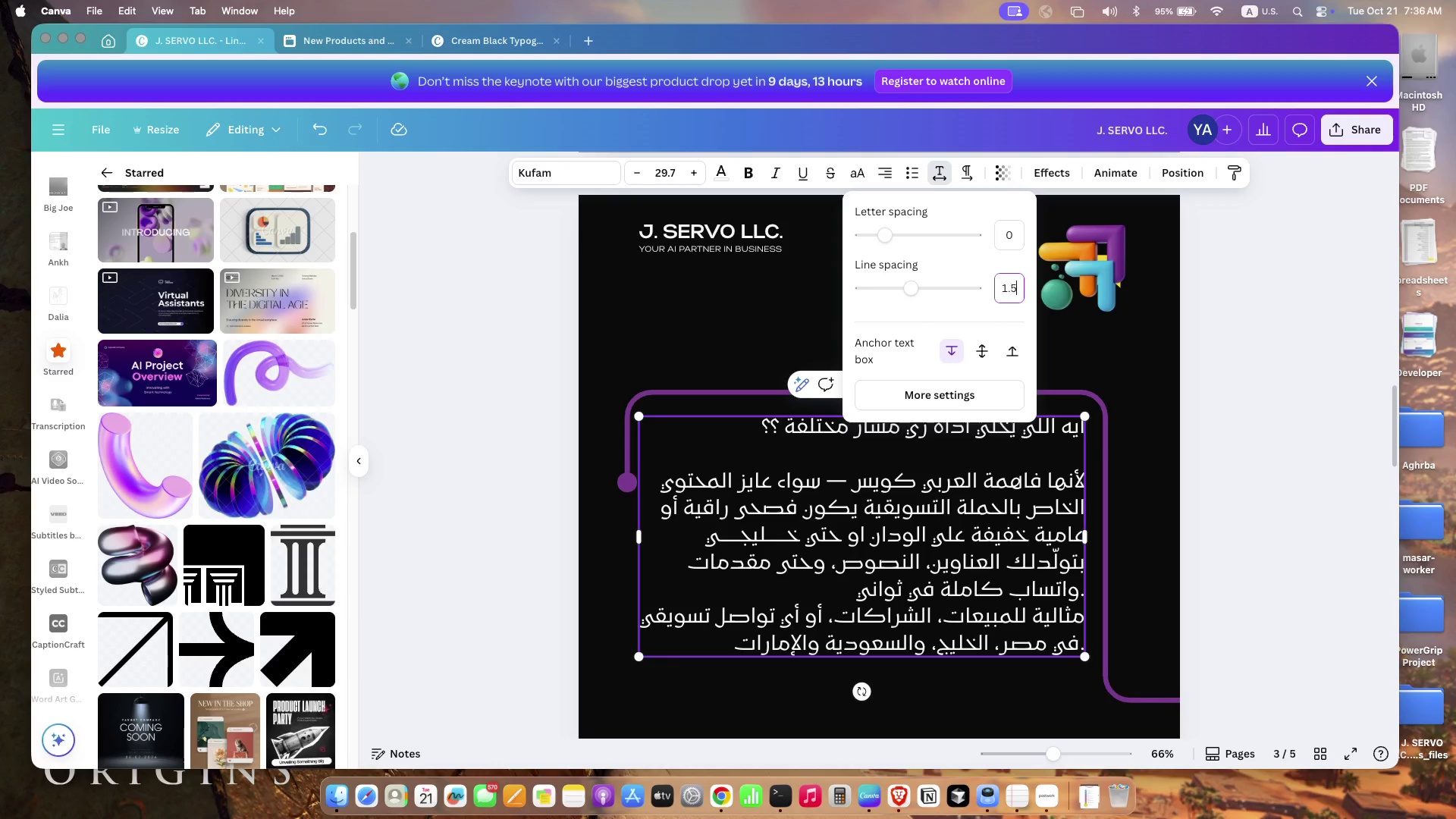 
key(5)
 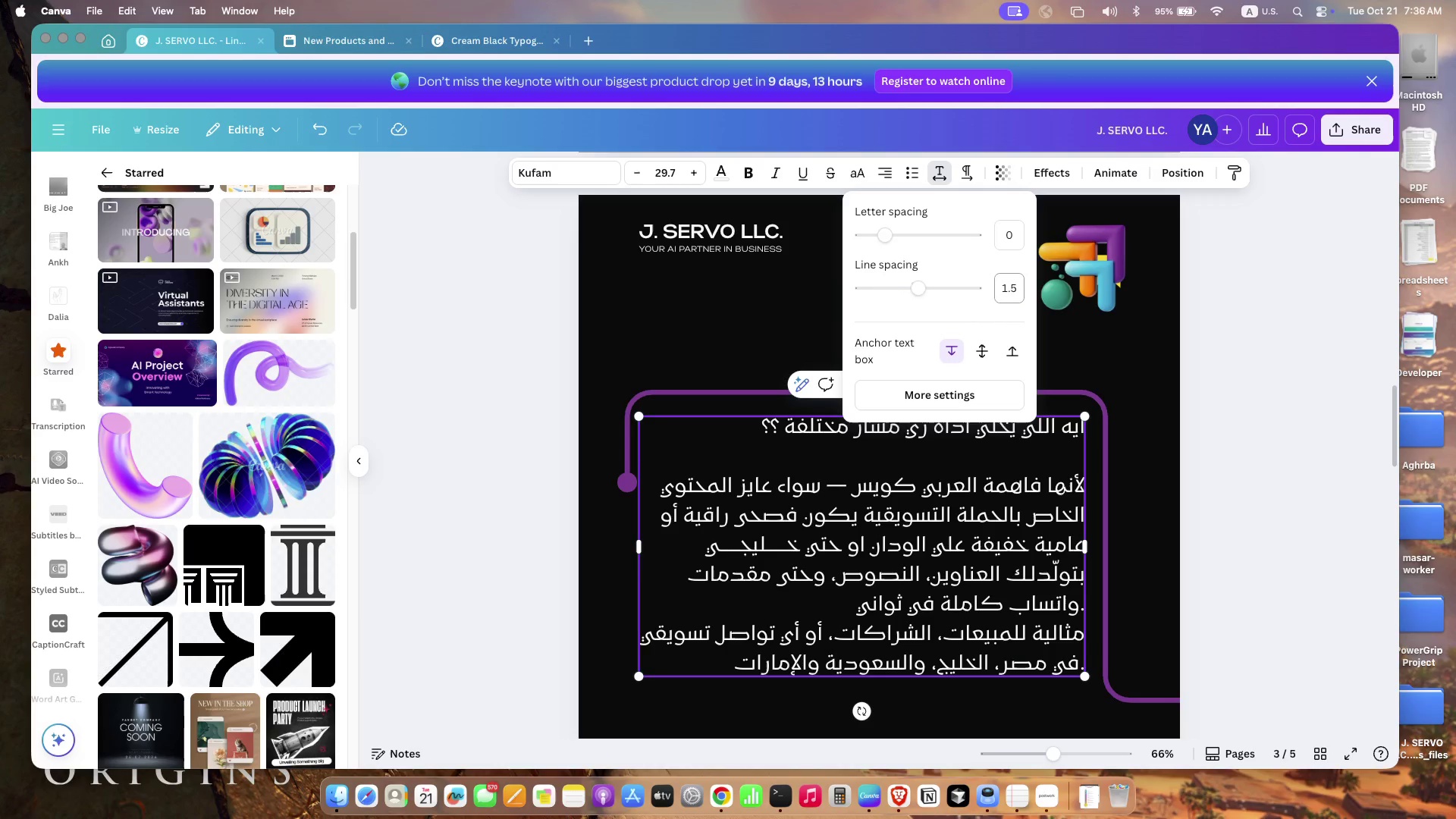 
key(Enter)
 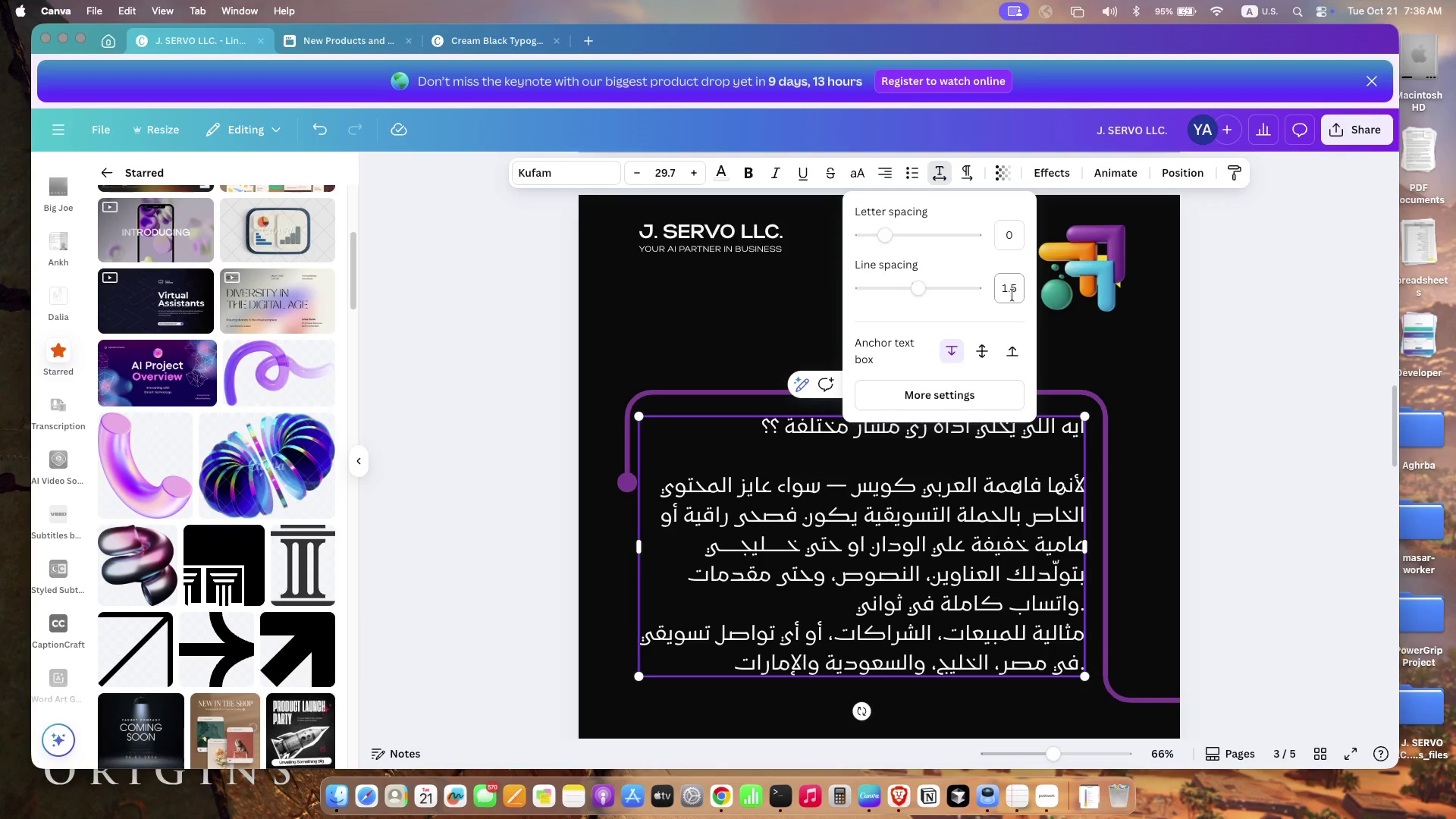 
wait(5.66)
 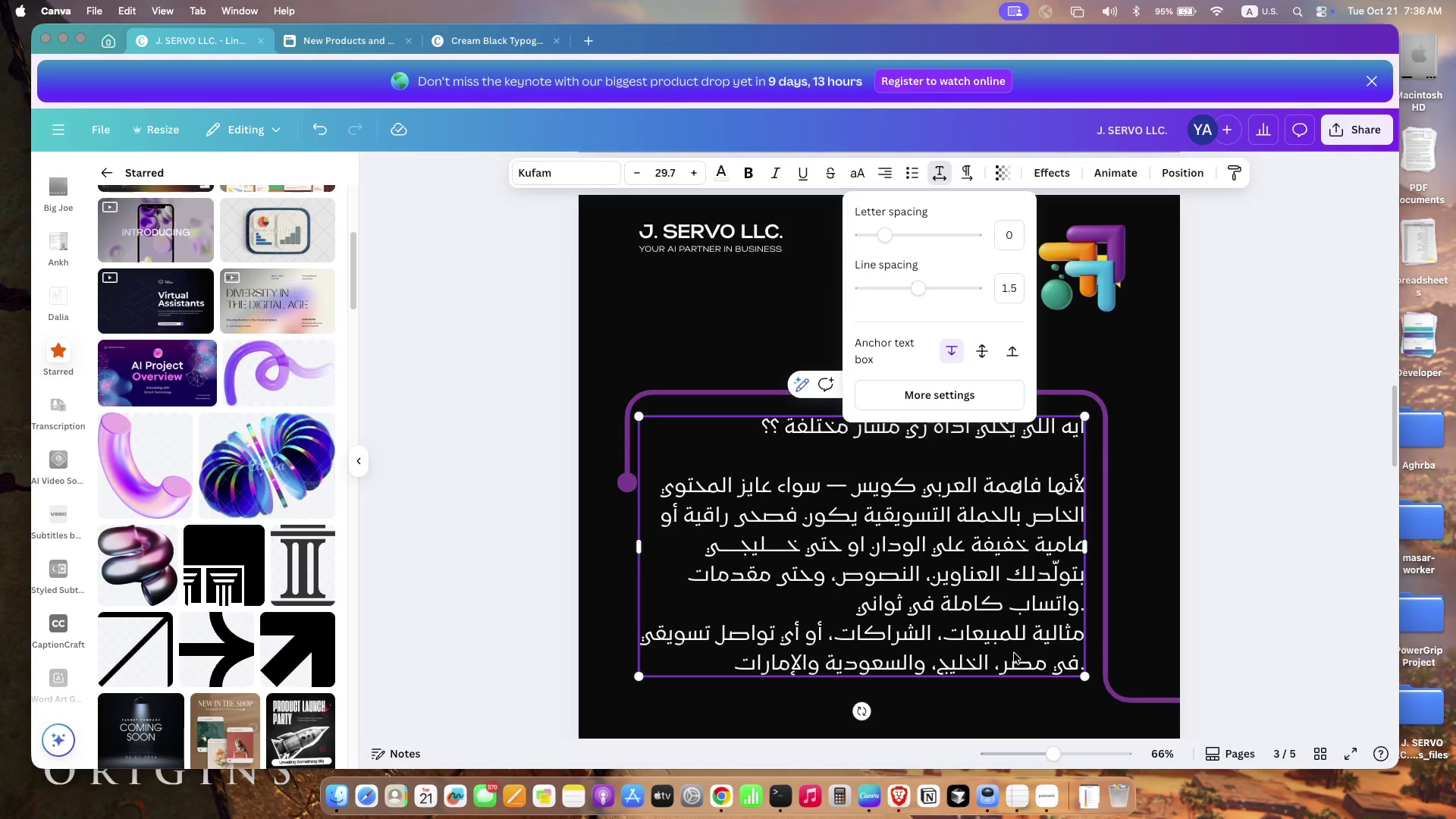 
left_click_drag(start_coordinate=[1012, 286], to_coordinate=[1017, 286])
 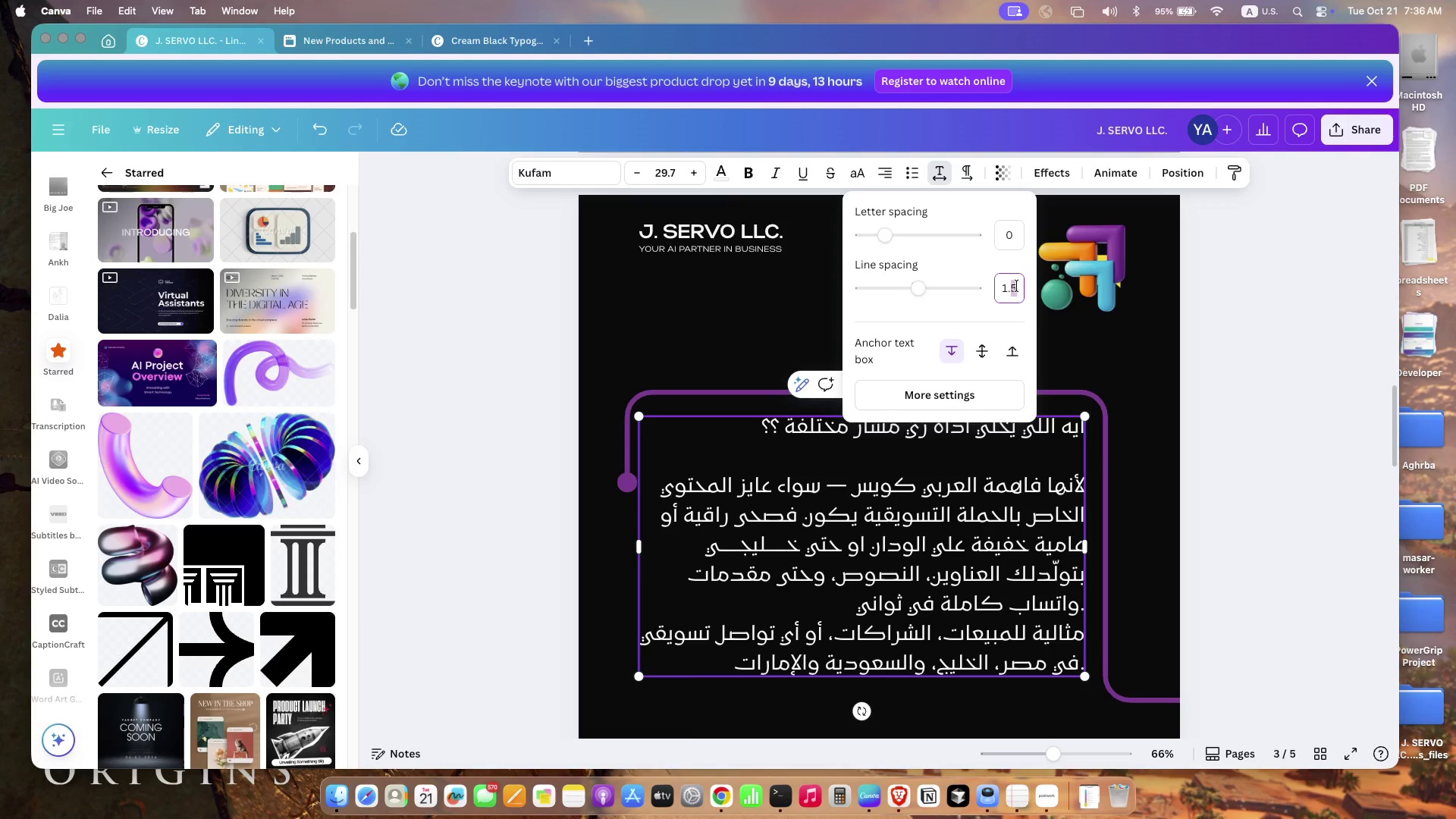 
key(6)
 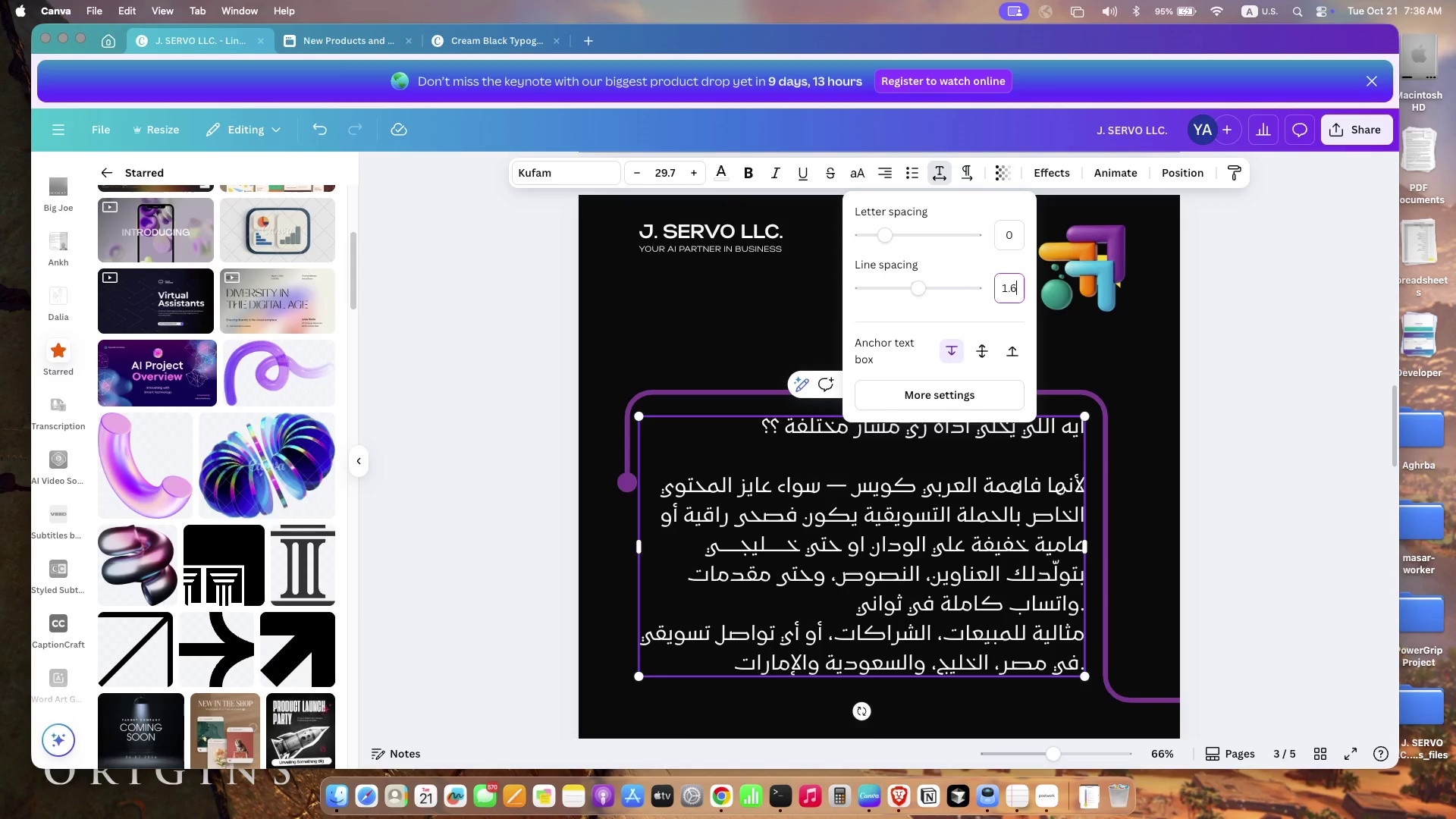 
key(Enter)
 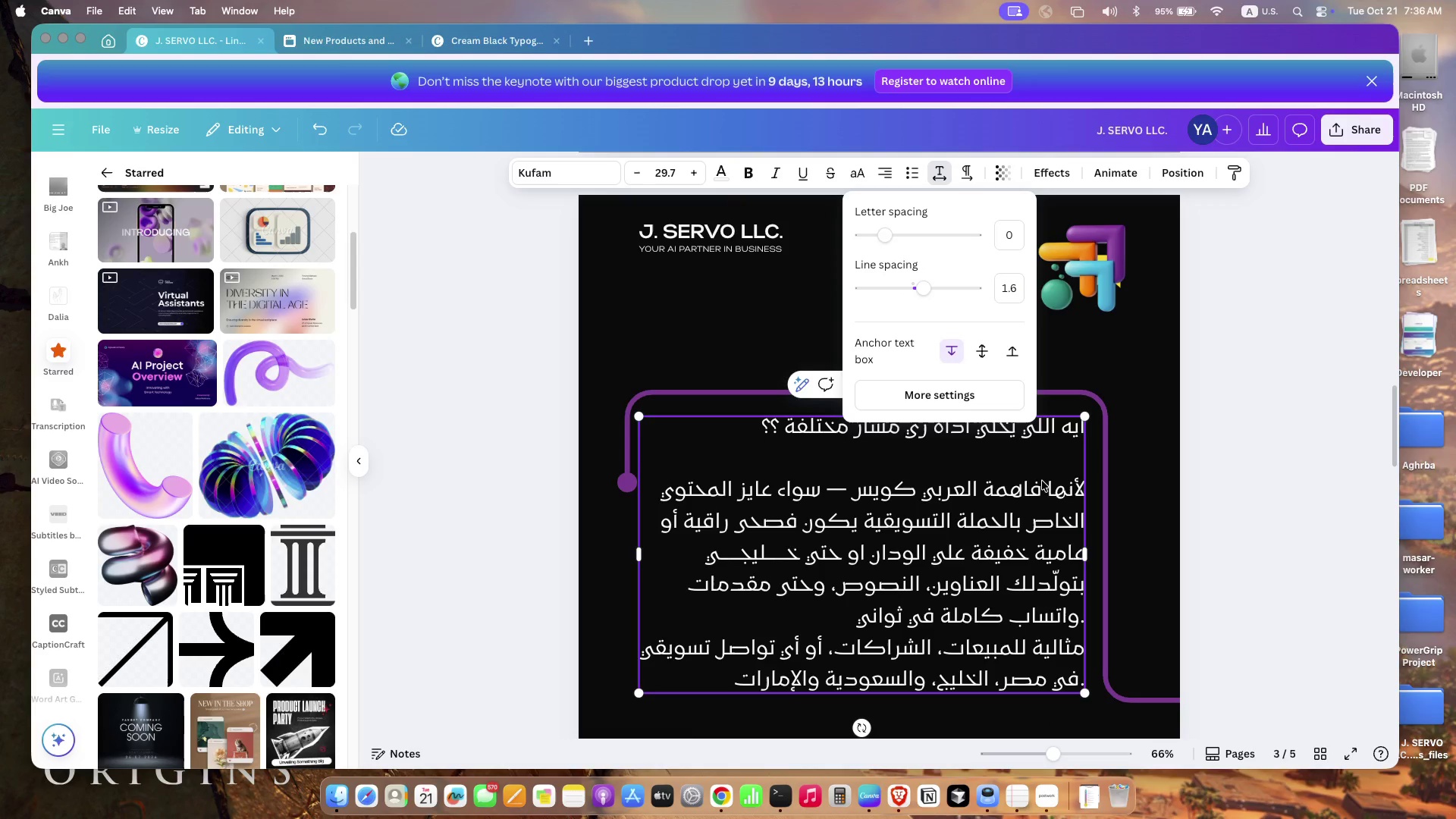 
left_click([1053, 656])
 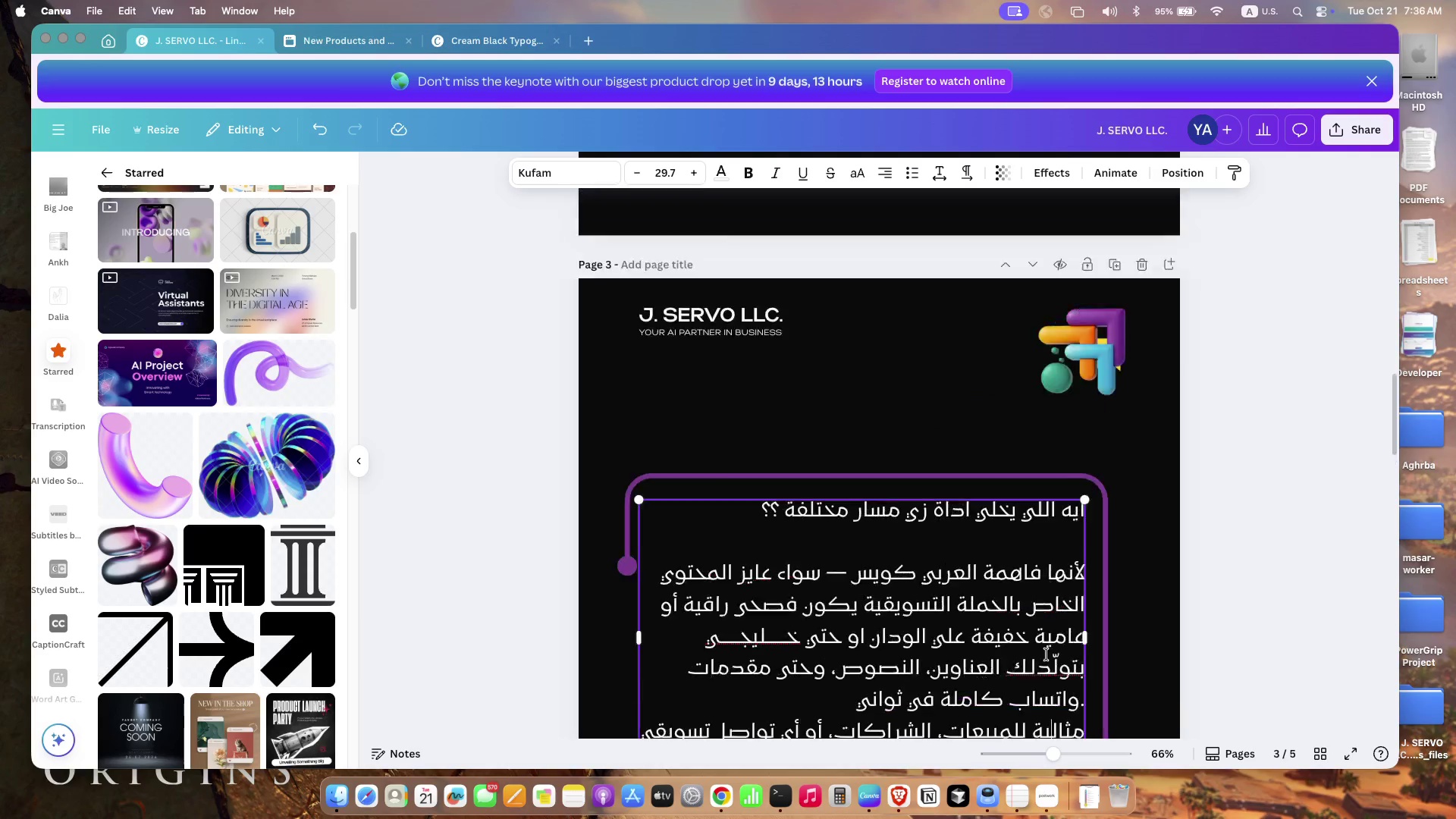 
scroll: coordinate [1050, 667], scroll_direction: down, amount: 20.0
 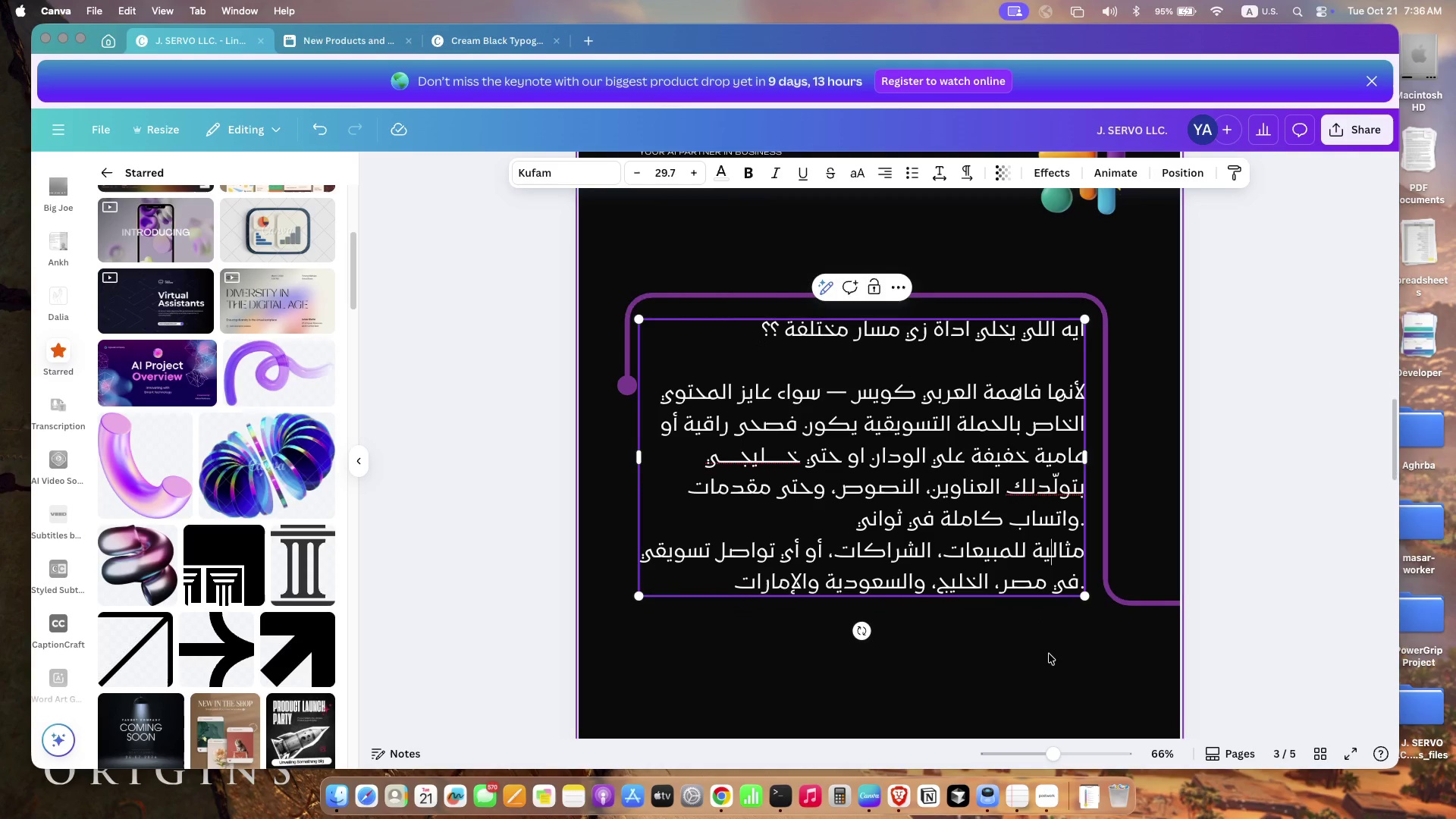 
scroll: coordinate [1053, 597], scroll_direction: up, amount: 2.0
 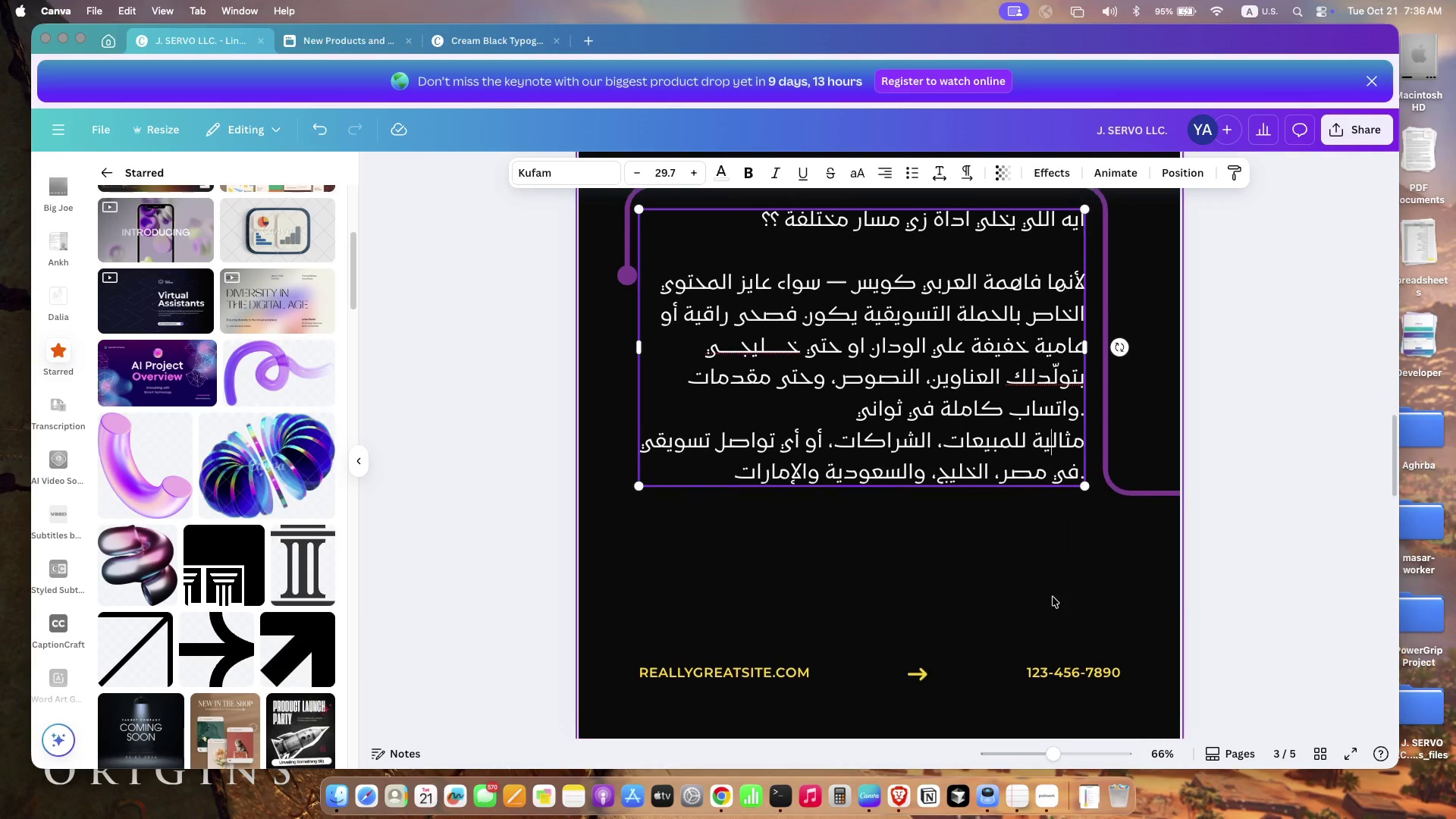 
left_click_drag(start_coordinate=[1014, 419], to_coordinate=[1015, 412])
 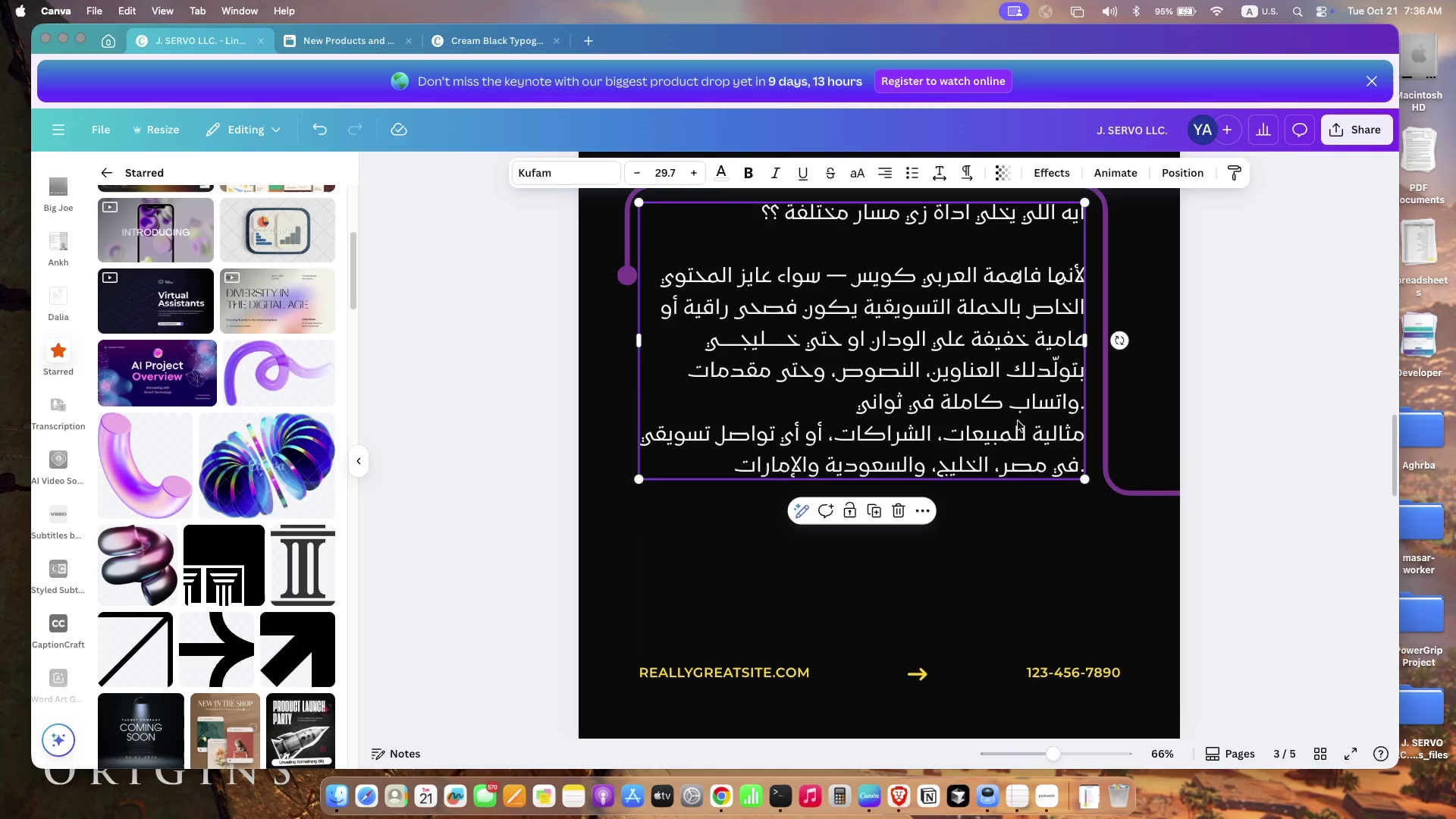 
left_click([1015, 498])
 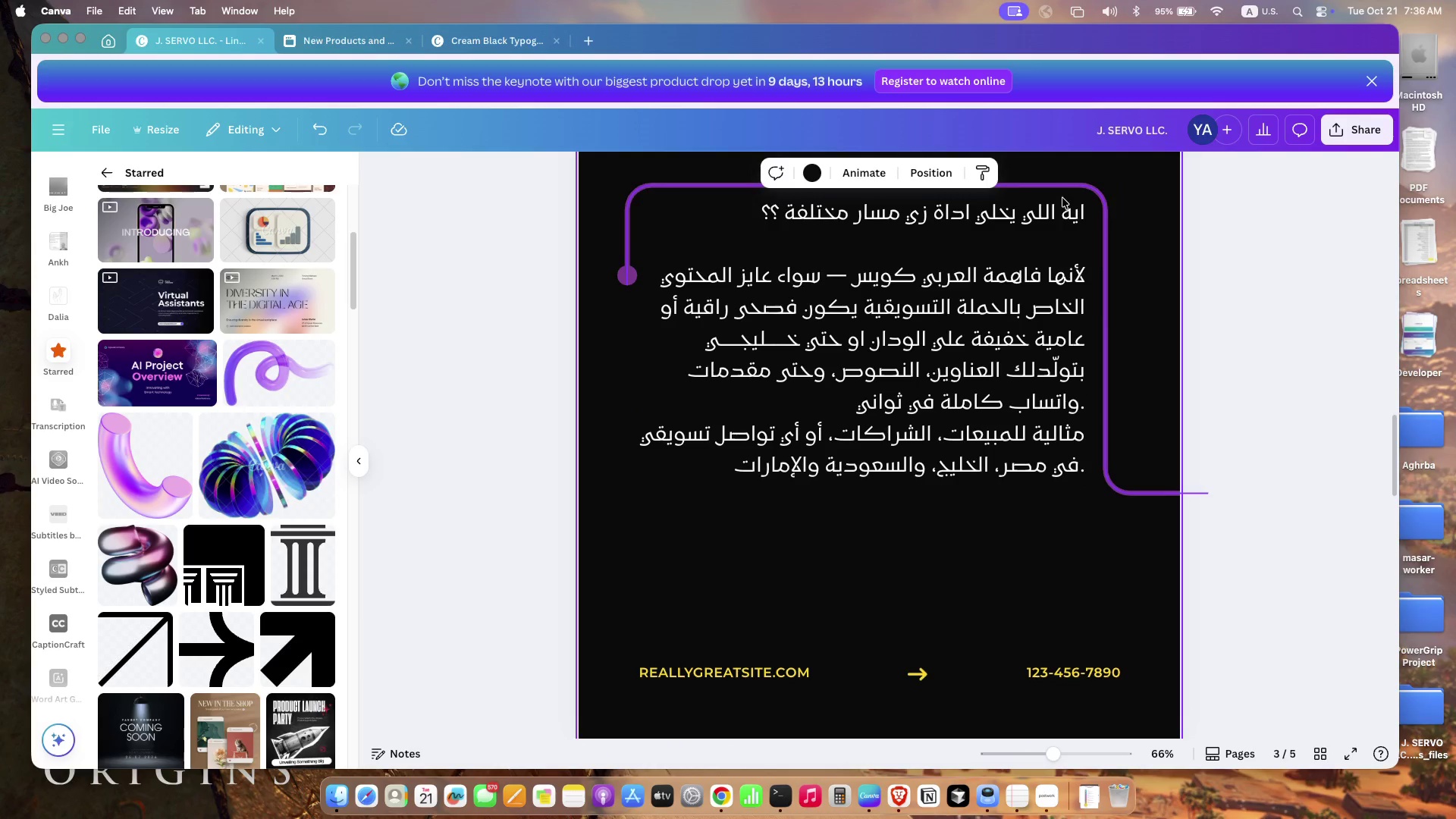 
double_click([1060, 207])
 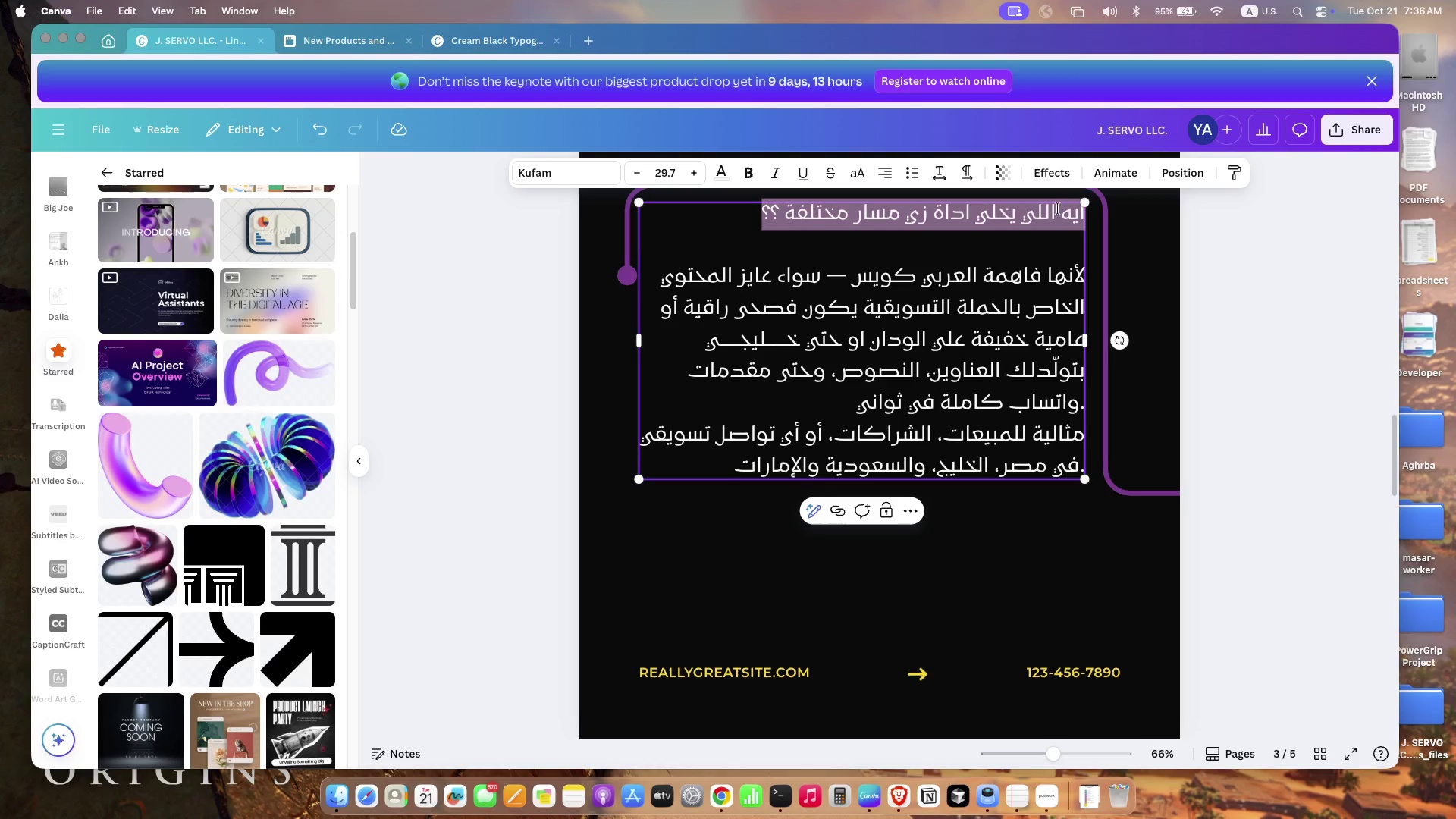 
triple_click([1060, 207])
 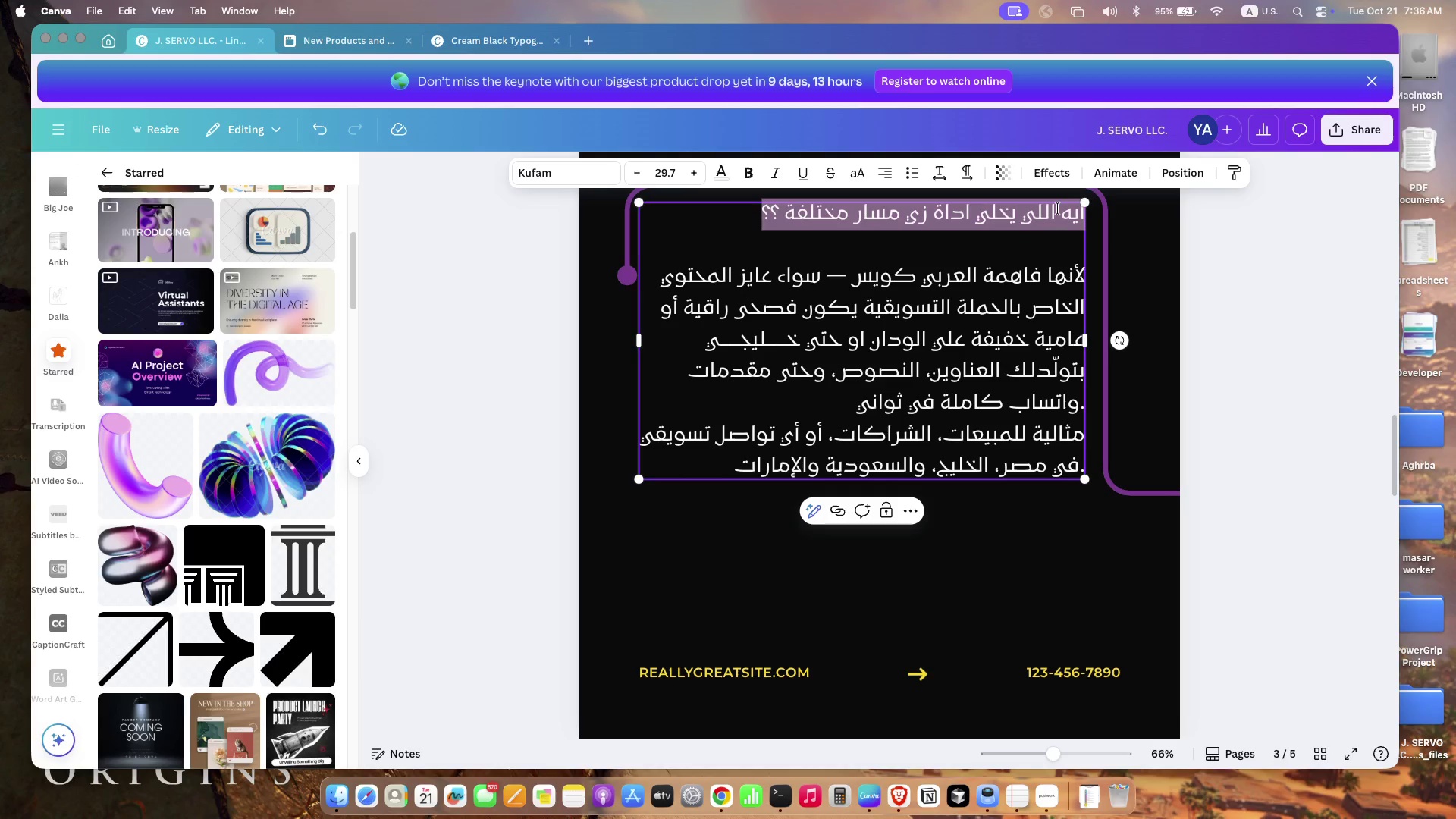 
key(Meta+CommandLeft)
 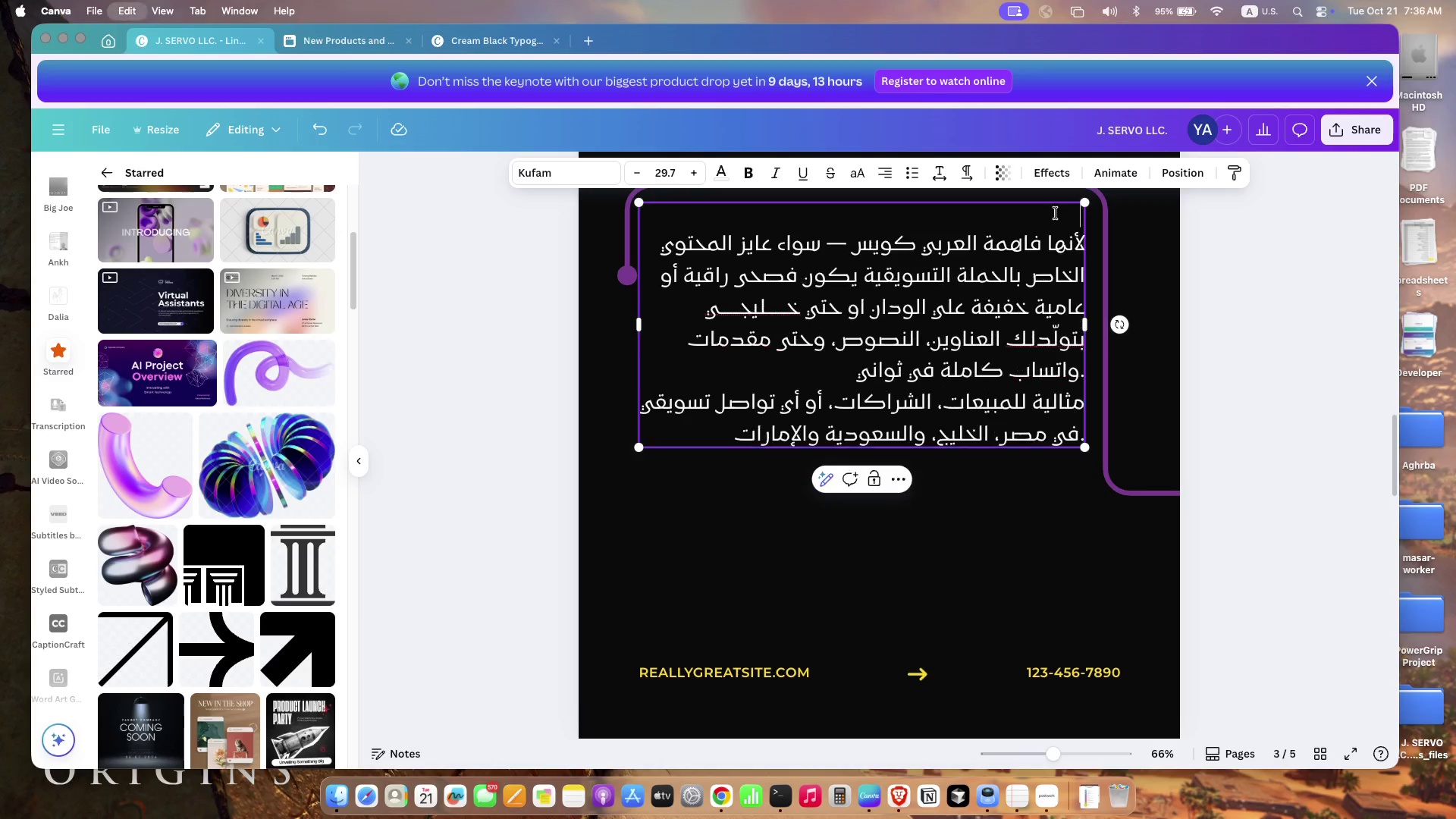 
key(Meta+X)
 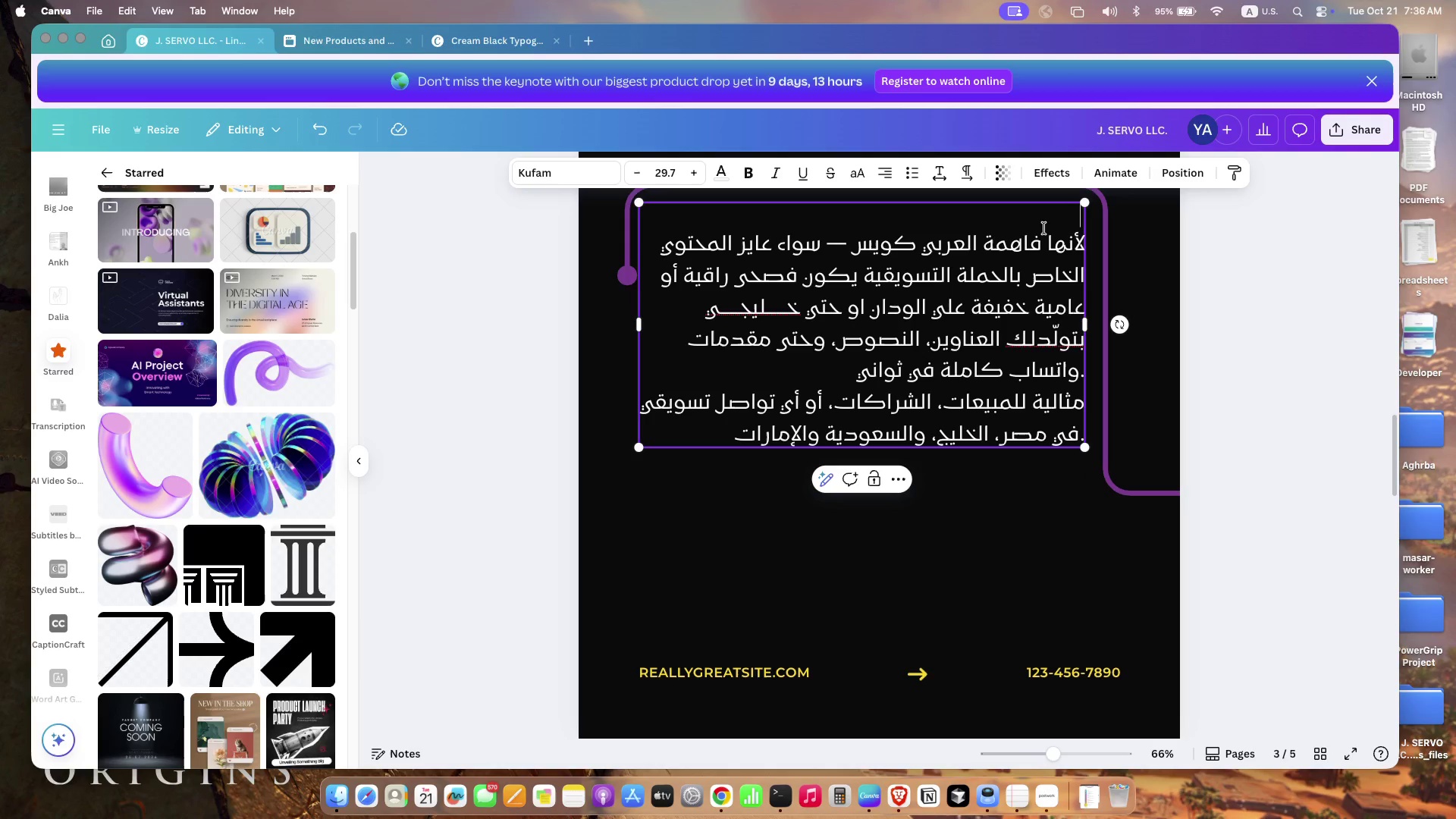 
key(Backspace)
 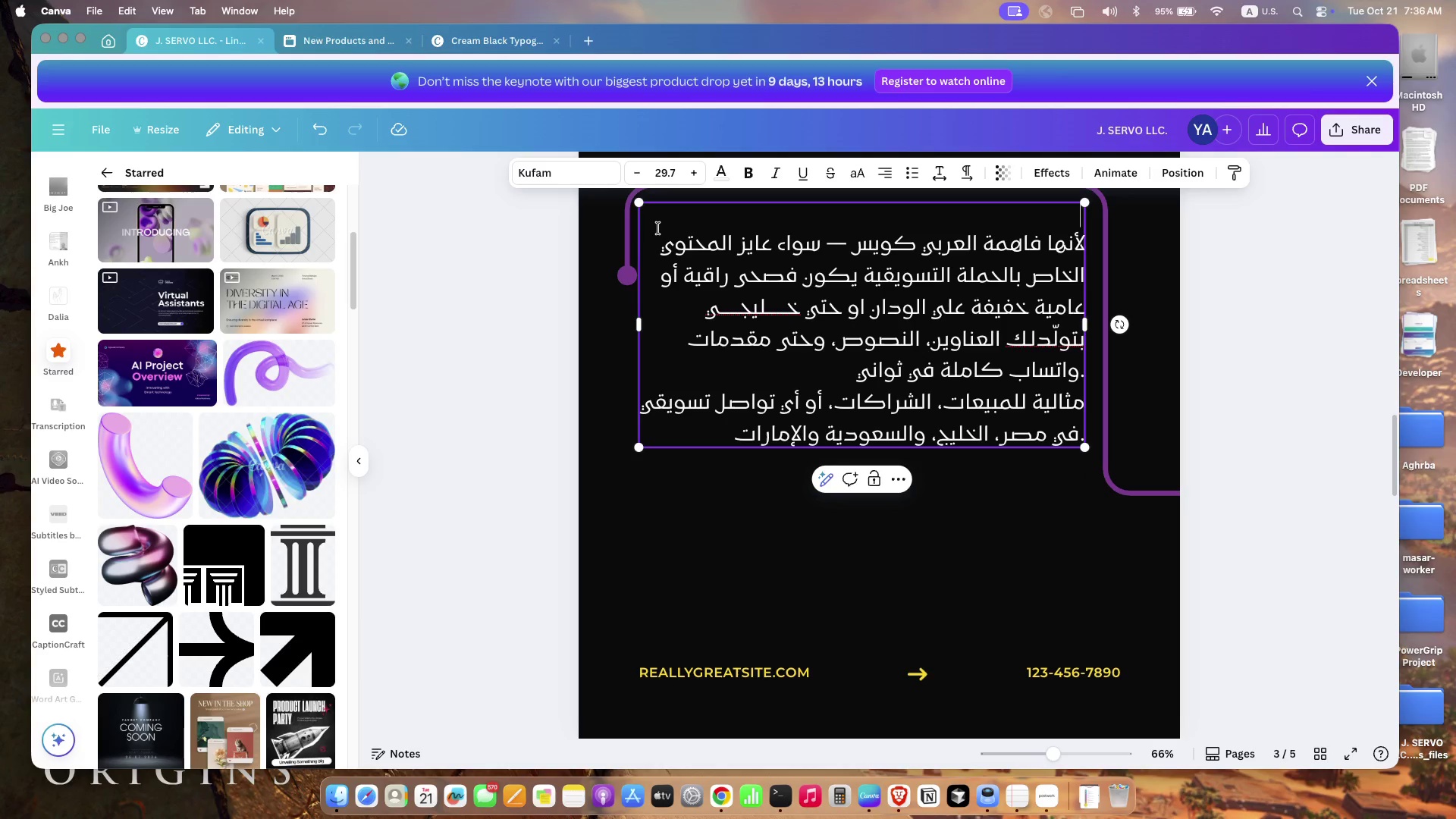 
left_click([658, 228])
 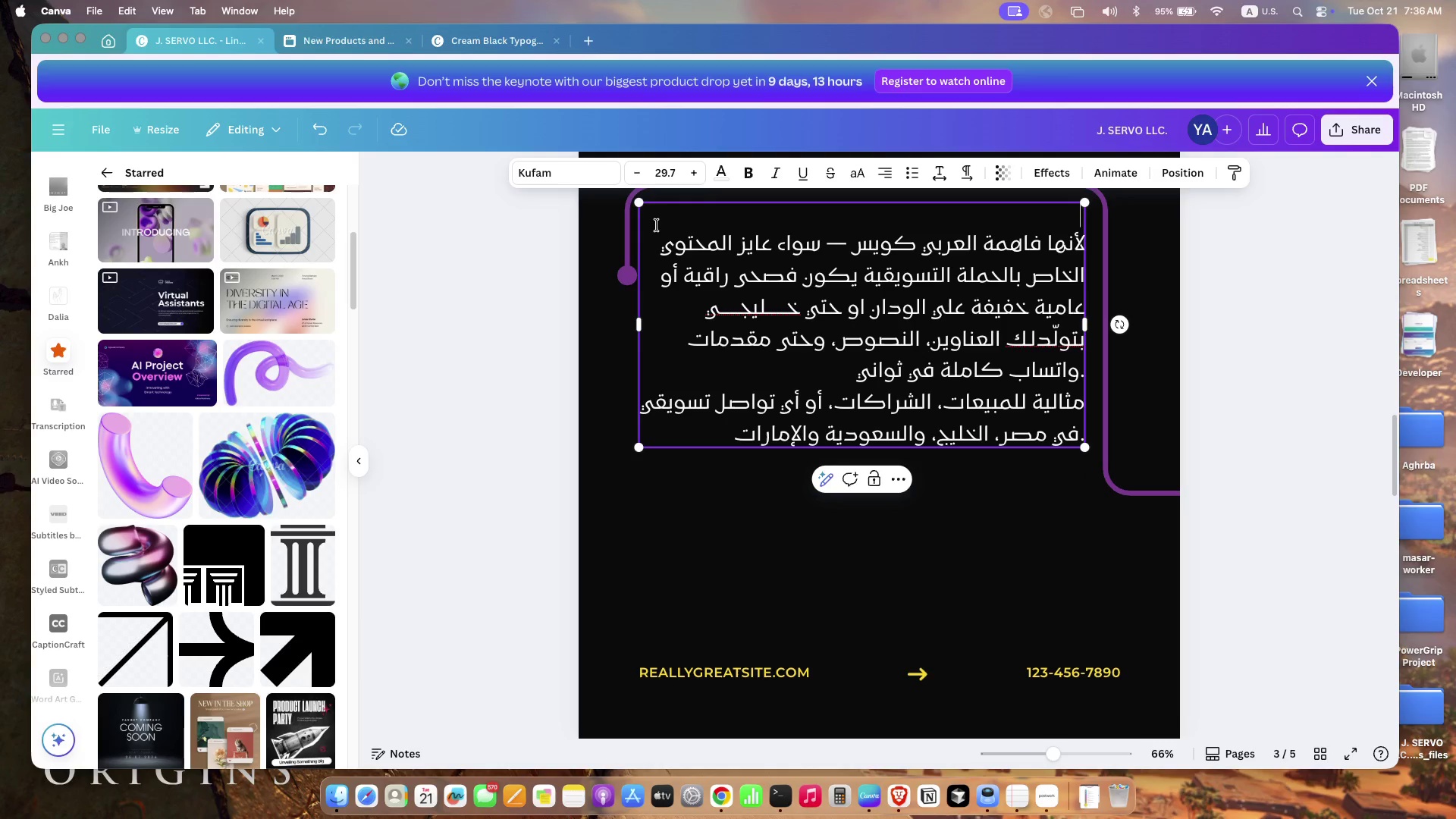 
key(Backspace)
 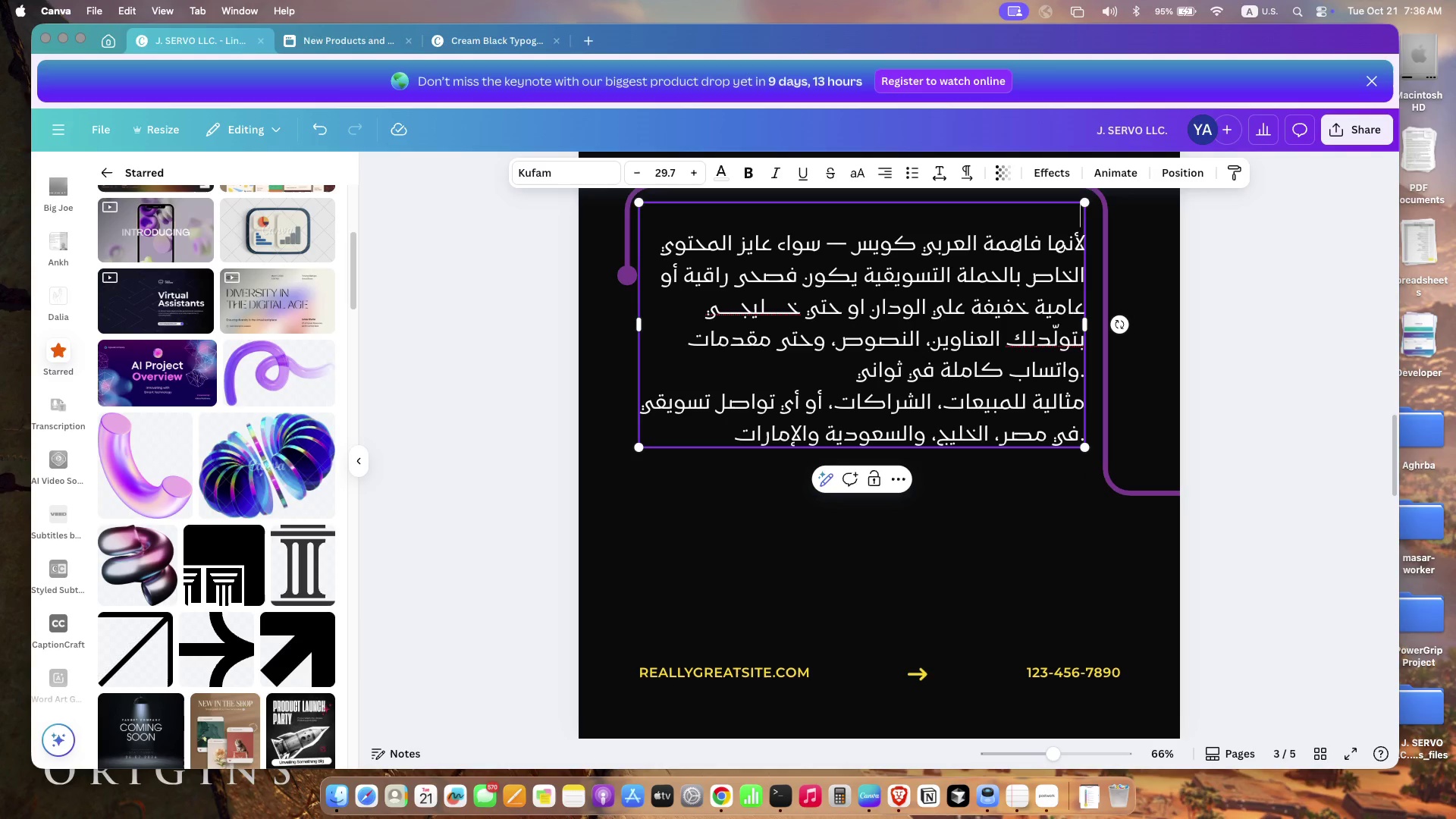 
key(ArrowDown)
 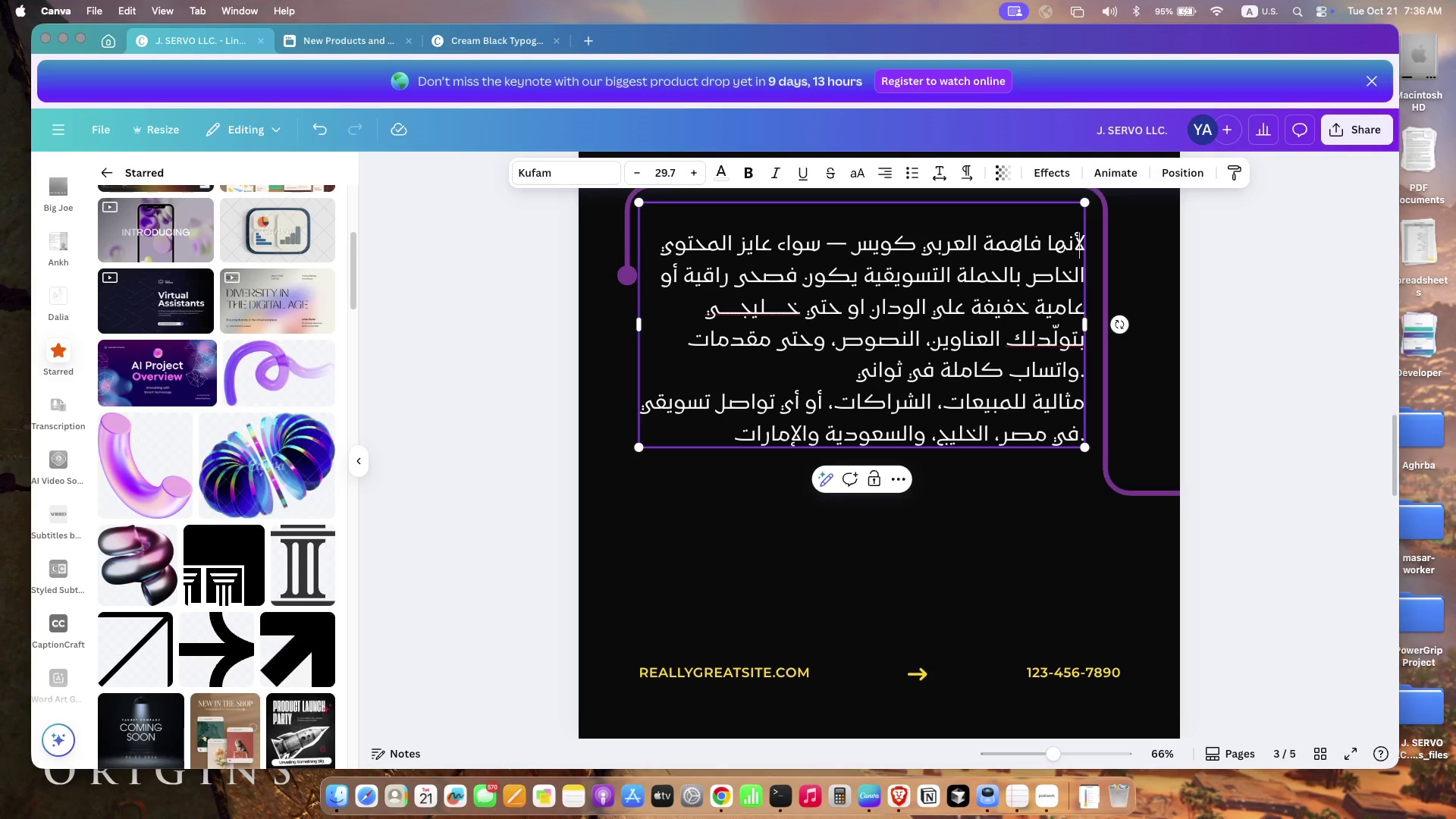 
key(Backspace)
 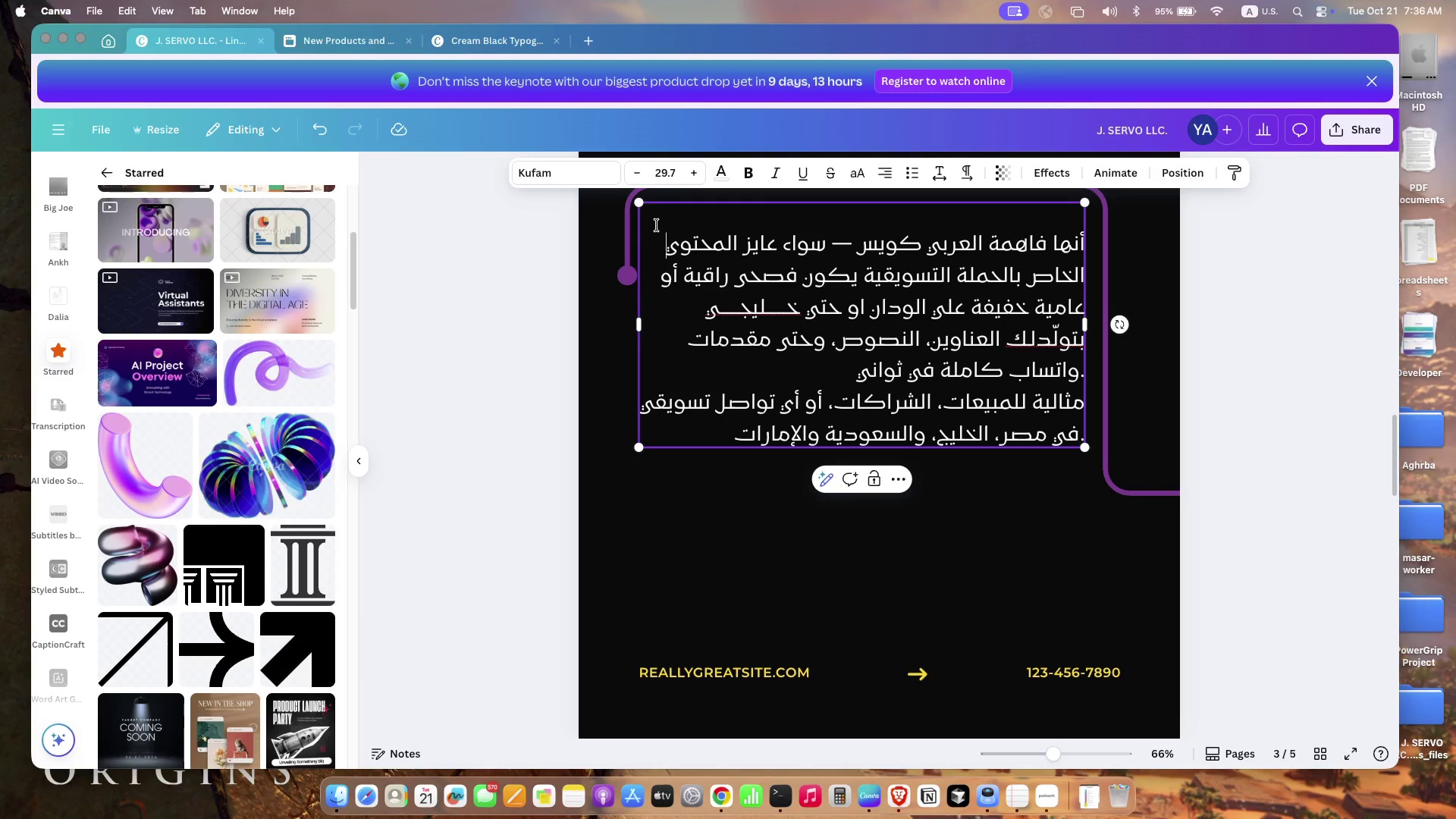 
key(Meta+Z)
 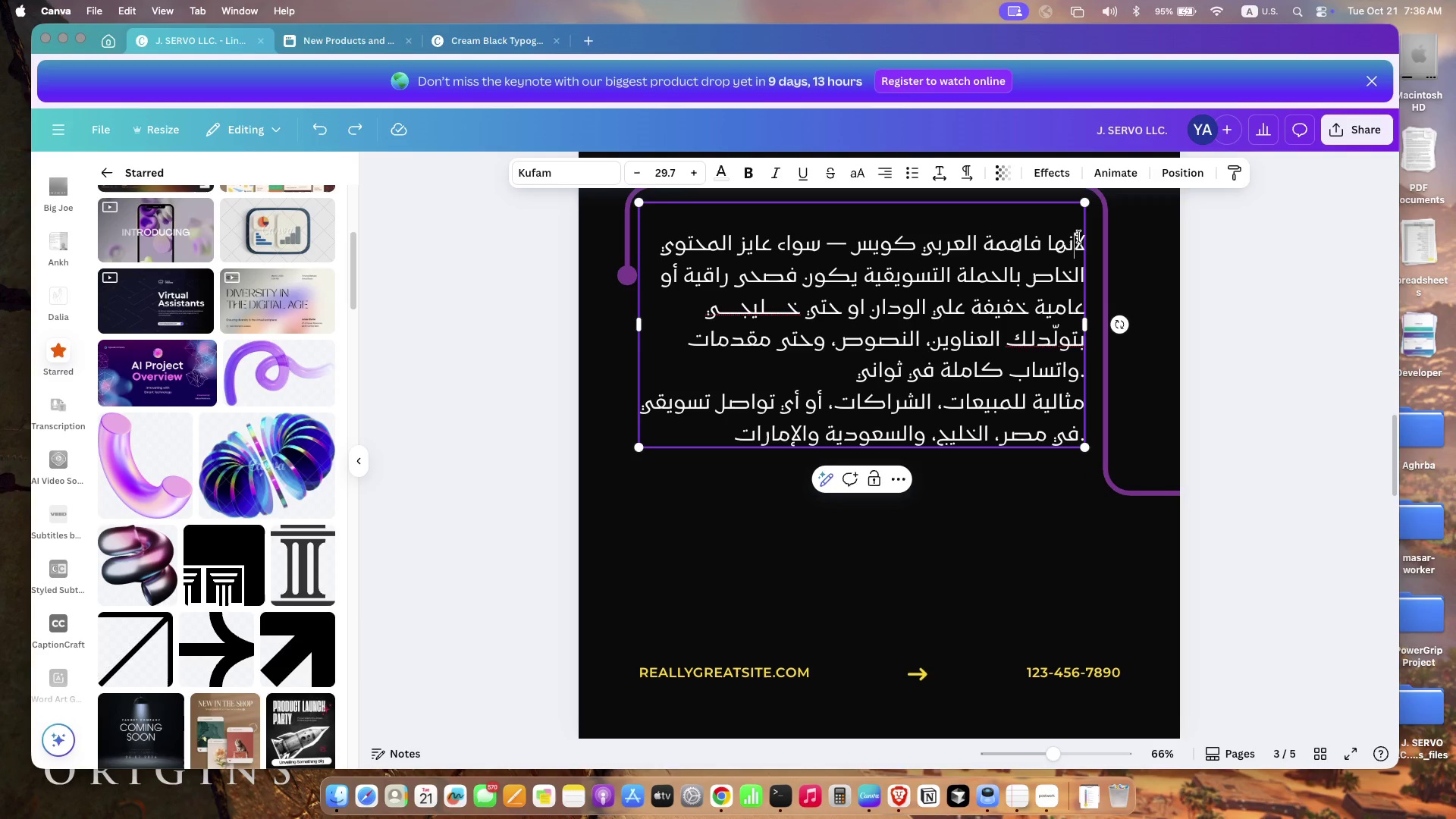 
left_click([1085, 243])
 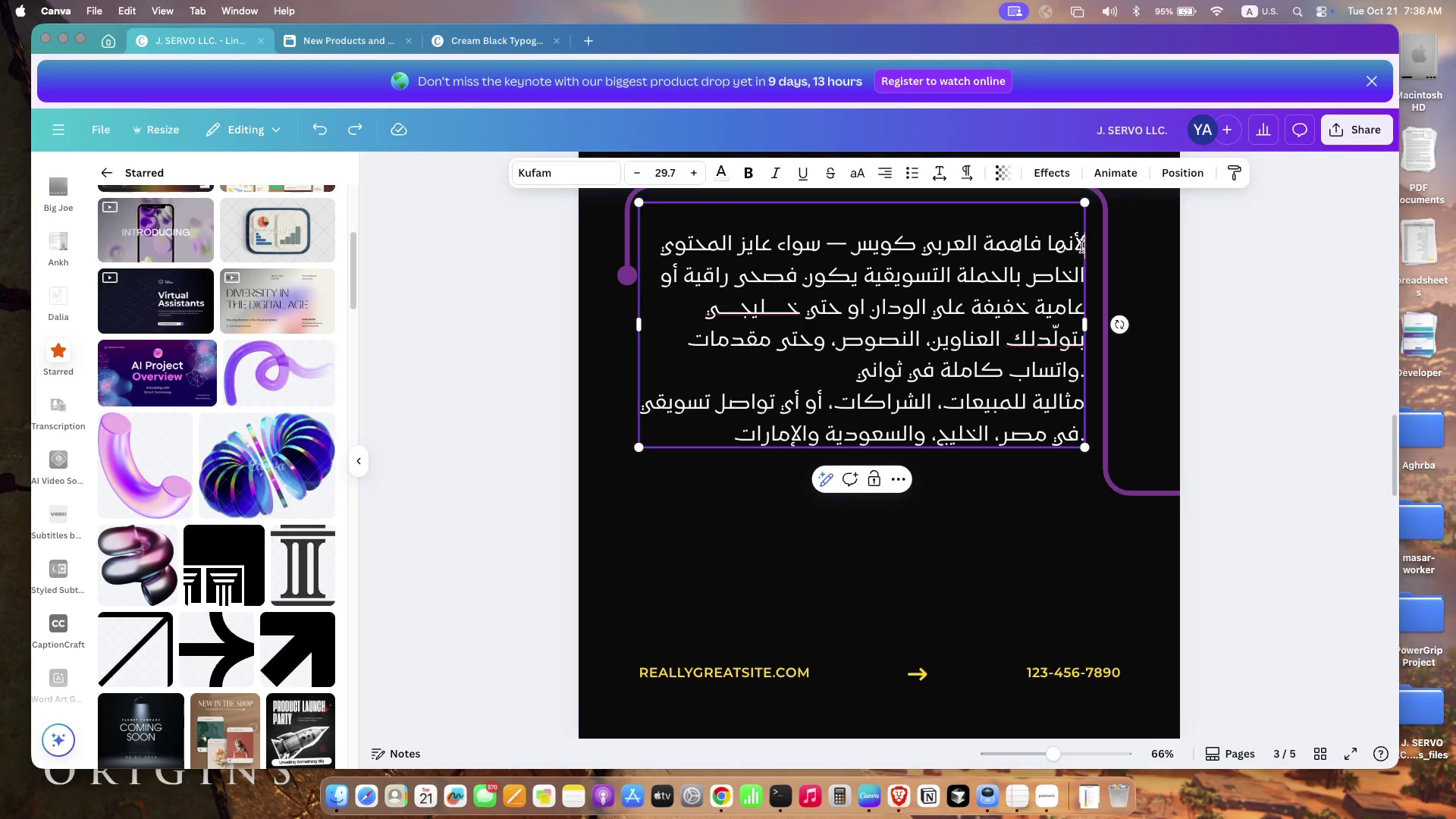 
left_click([1082, 246])
 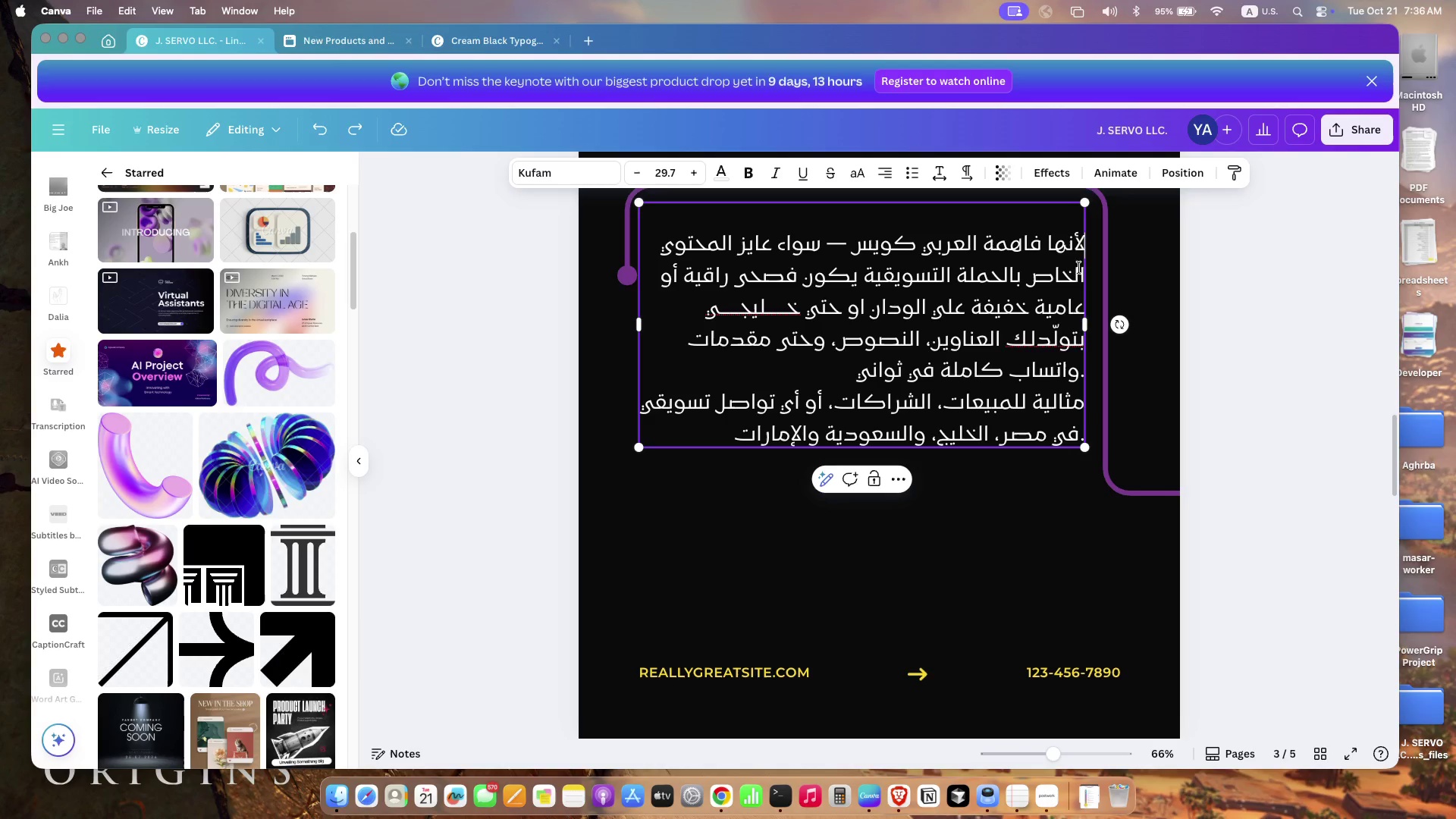 
key(Backspace)
 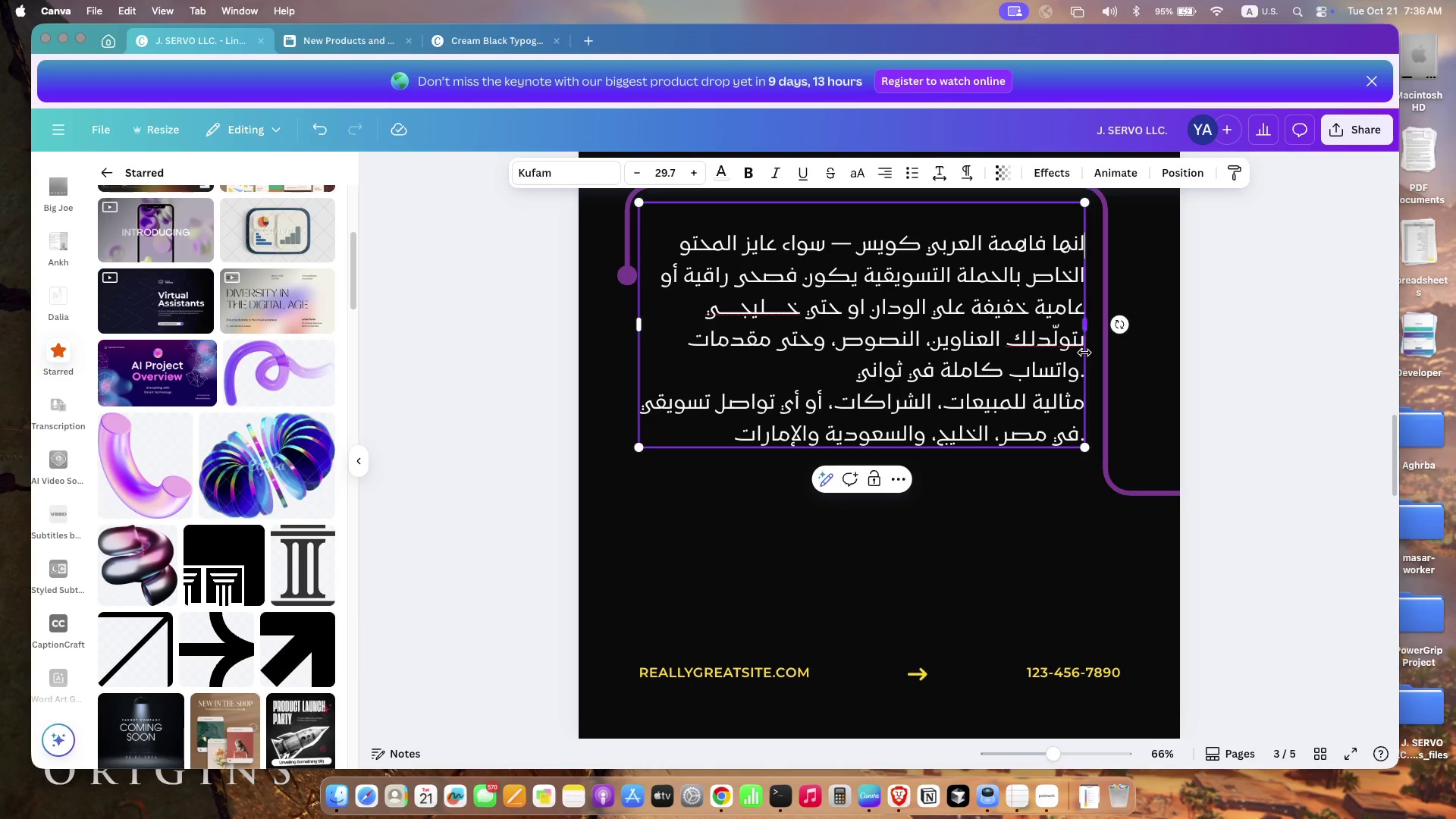 
key(Meta+Z)
 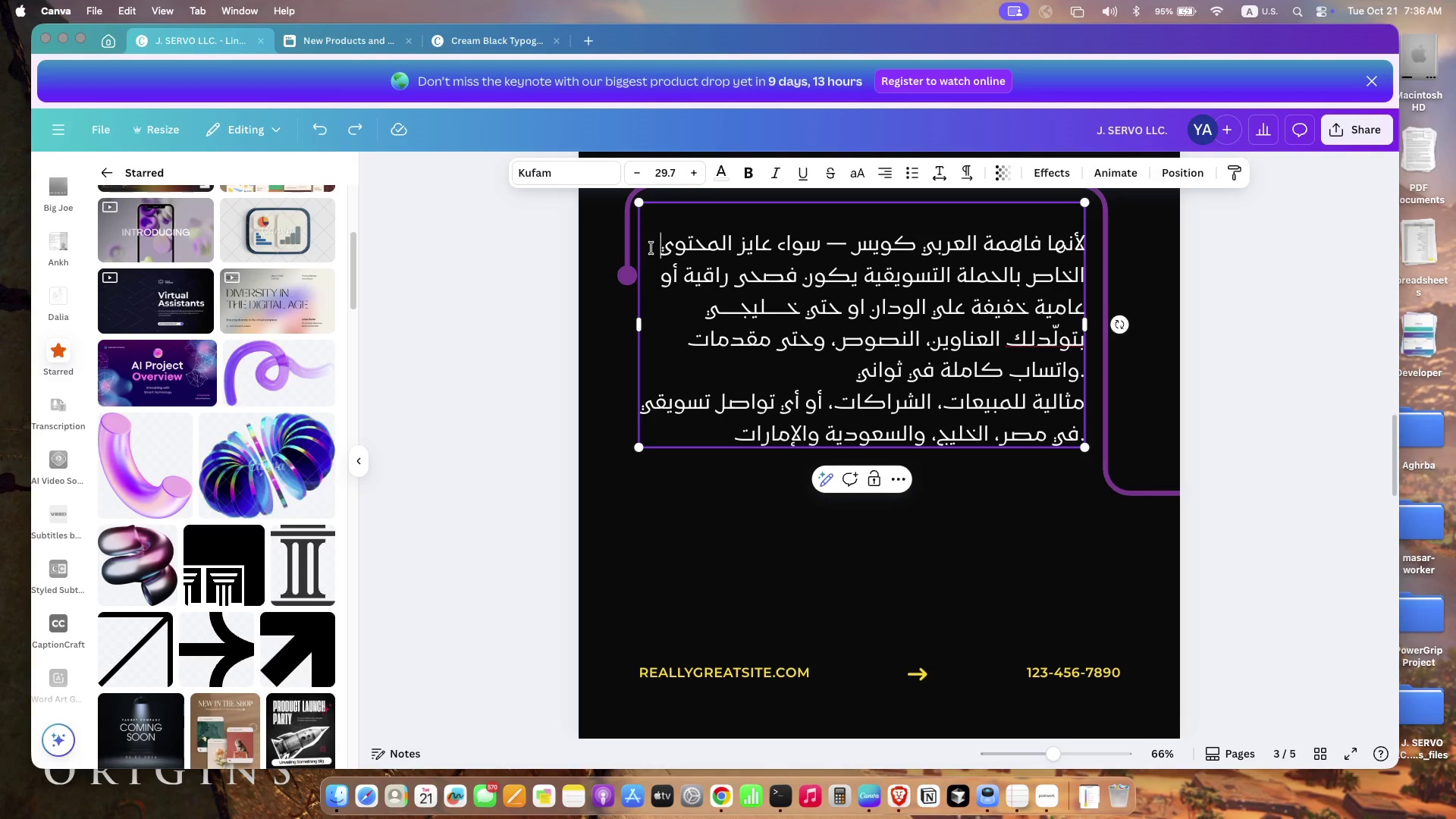 
left_click_drag(start_coordinate=[644, 231], to_coordinate=[645, 236])
 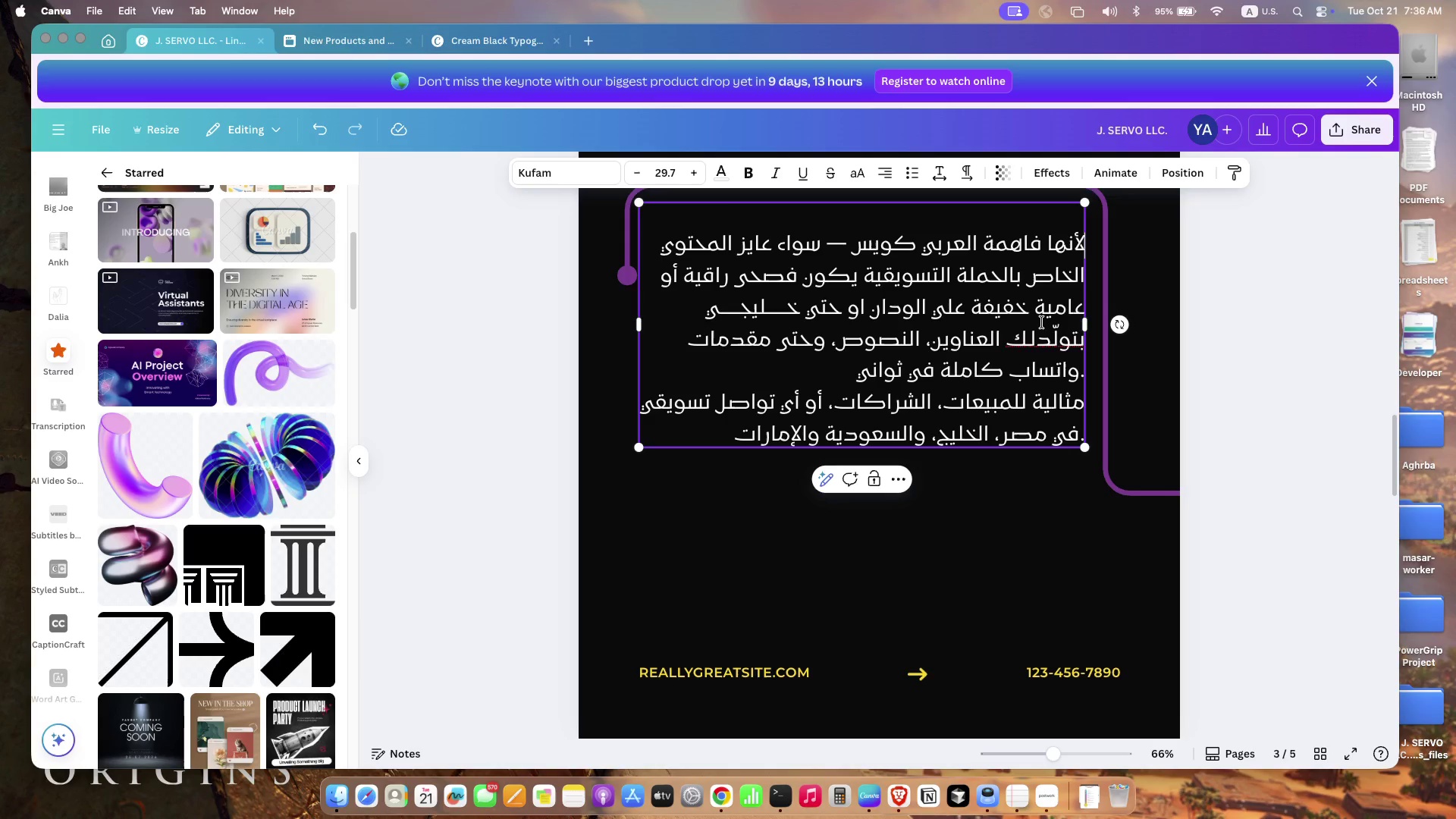 
key(Backspace)
 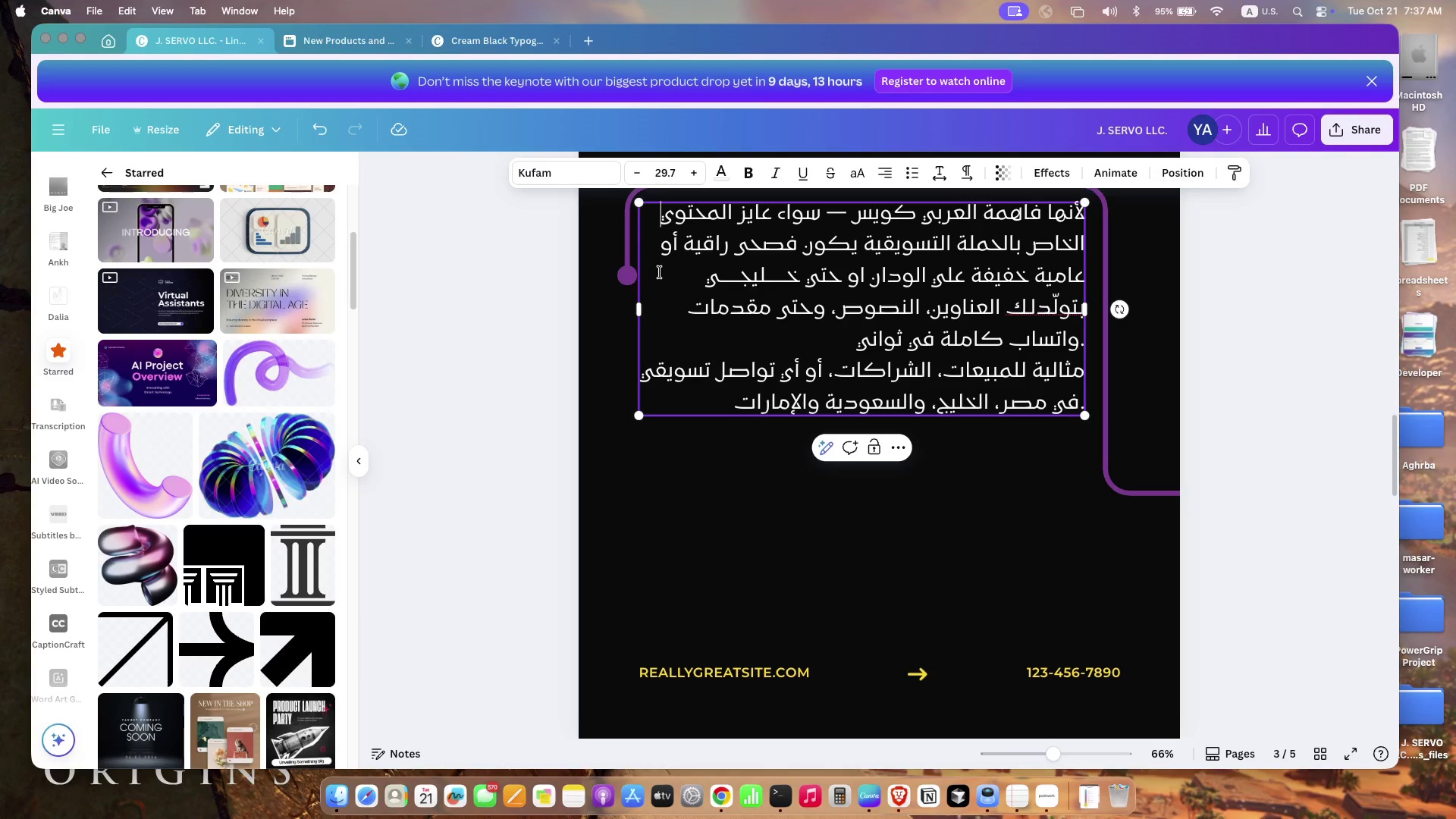 
left_click_drag(start_coordinate=[962, 312], to_coordinate=[965, 378])
 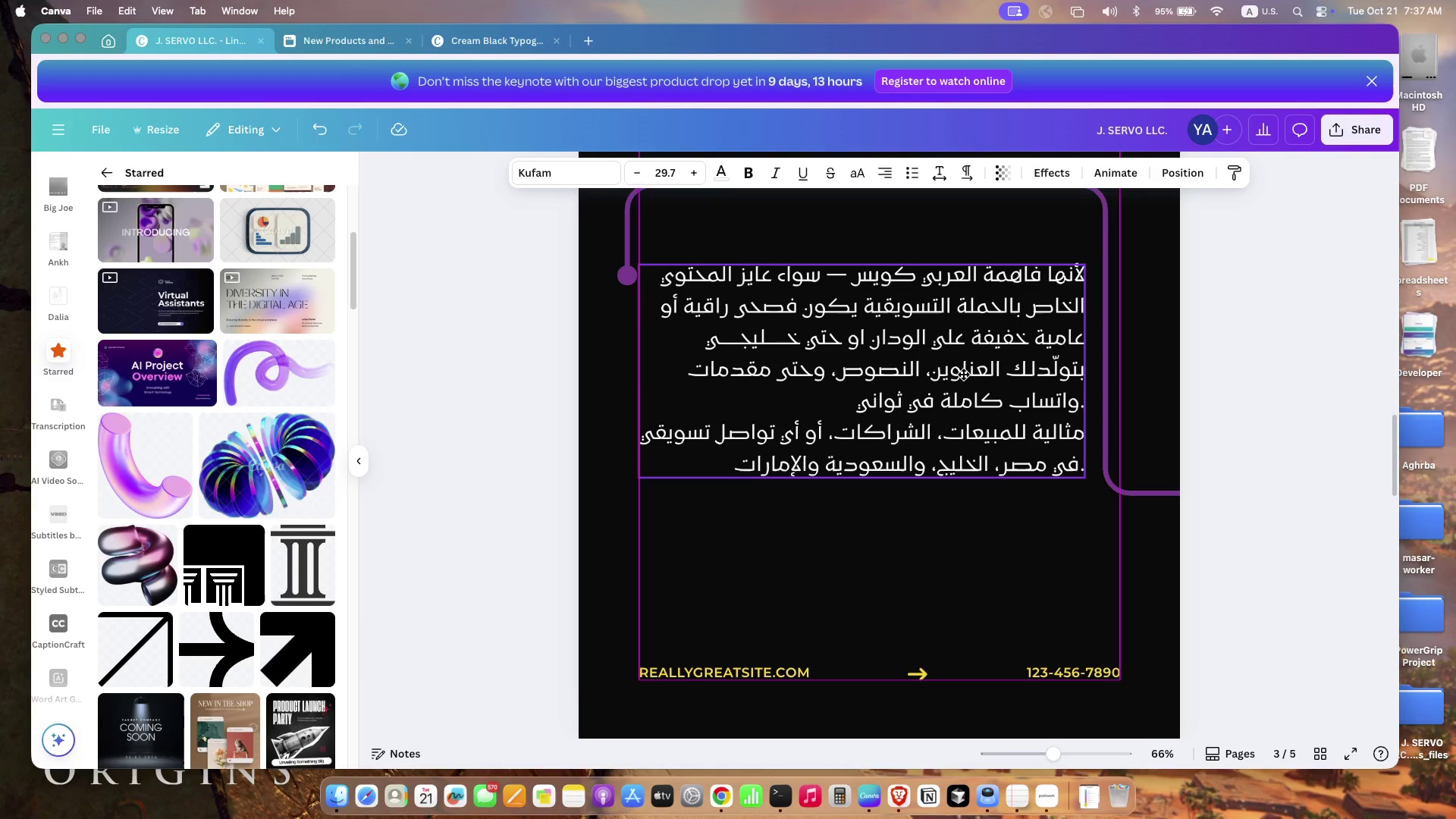 
left_click([964, 250])
 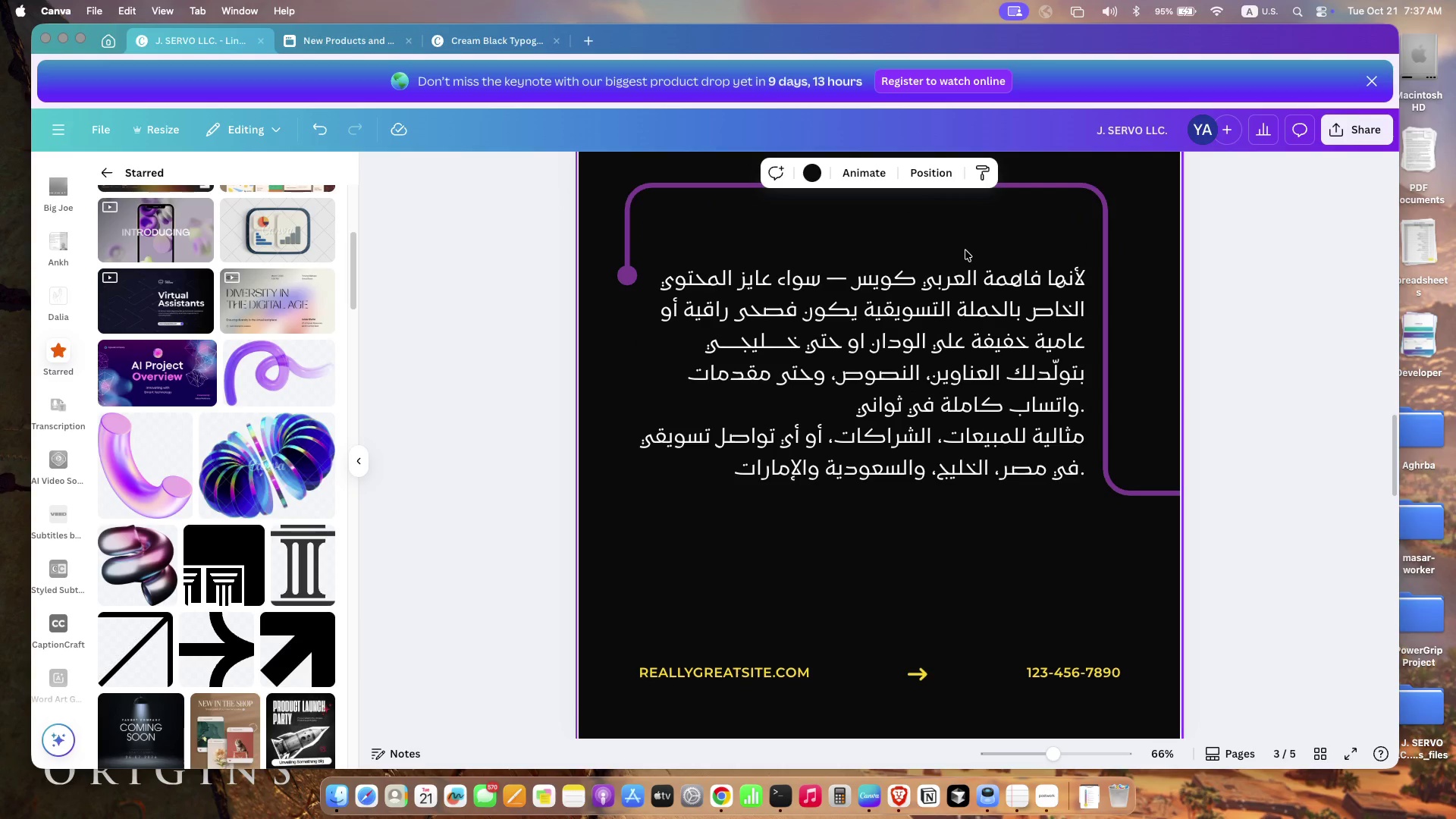 
key(Meta+V)
 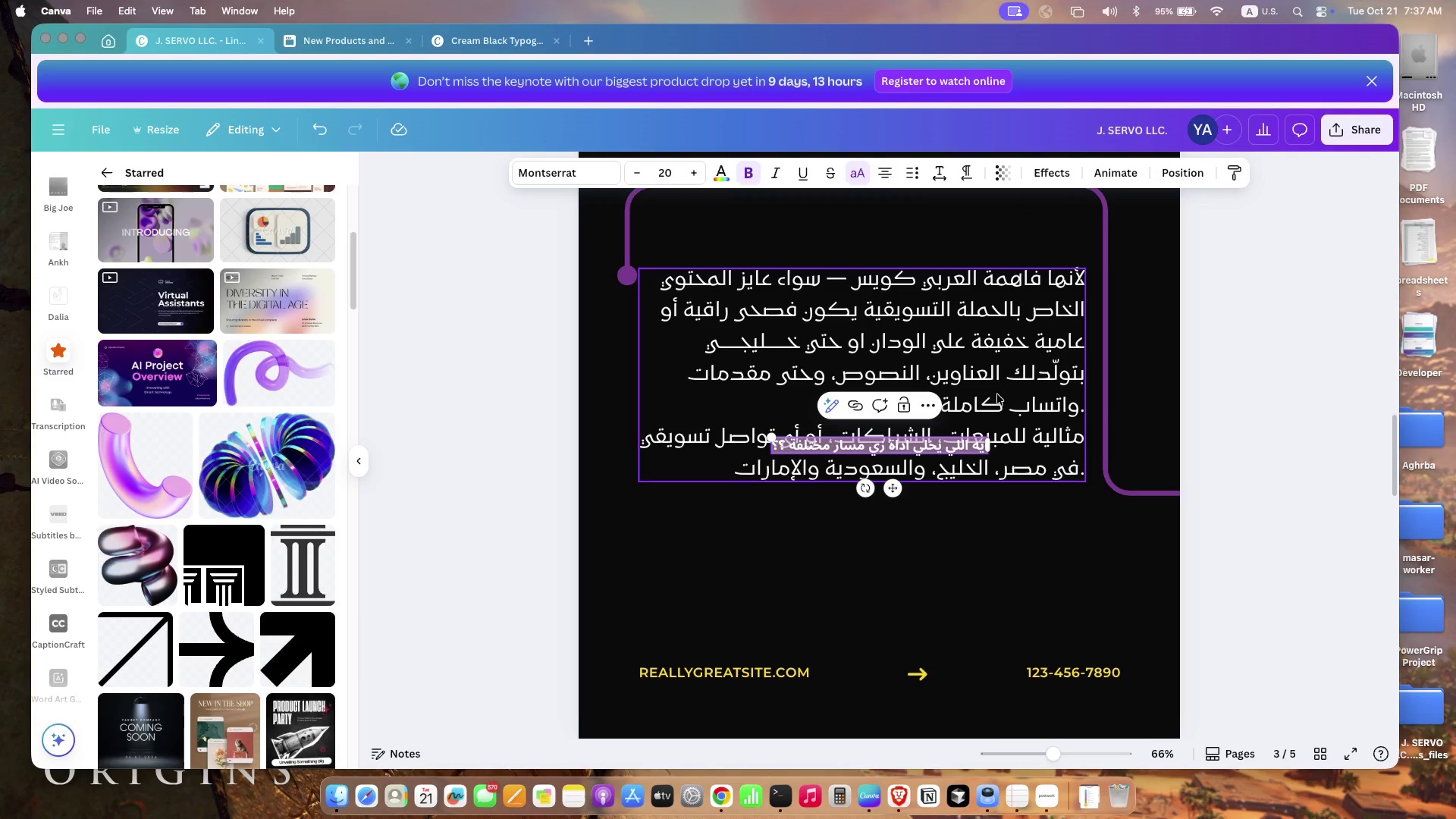 
left_click_drag(start_coordinate=[893, 486], to_coordinate=[988, 262])
 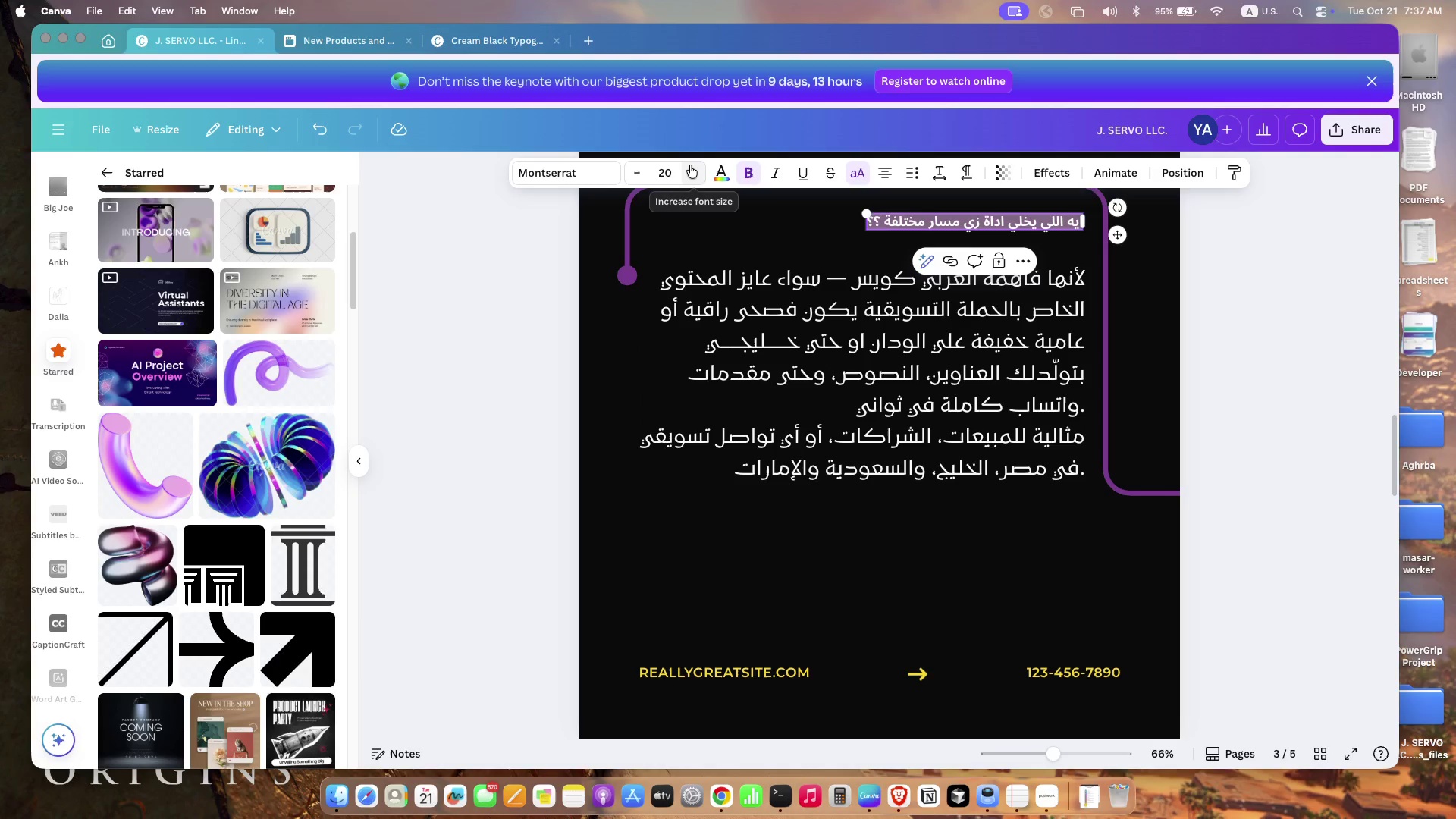 
left_click([720, 176])
 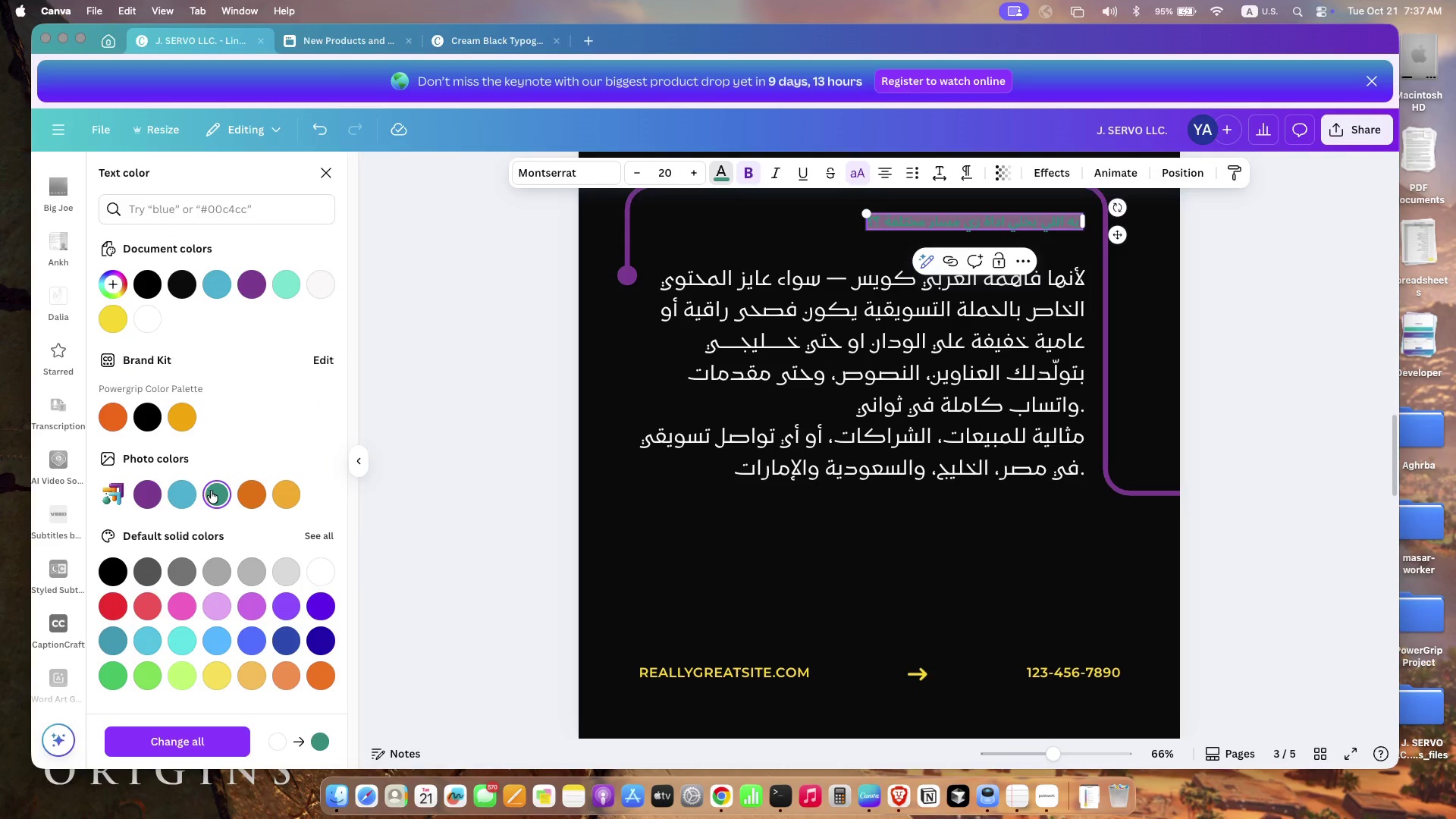 
wait(6.63)
 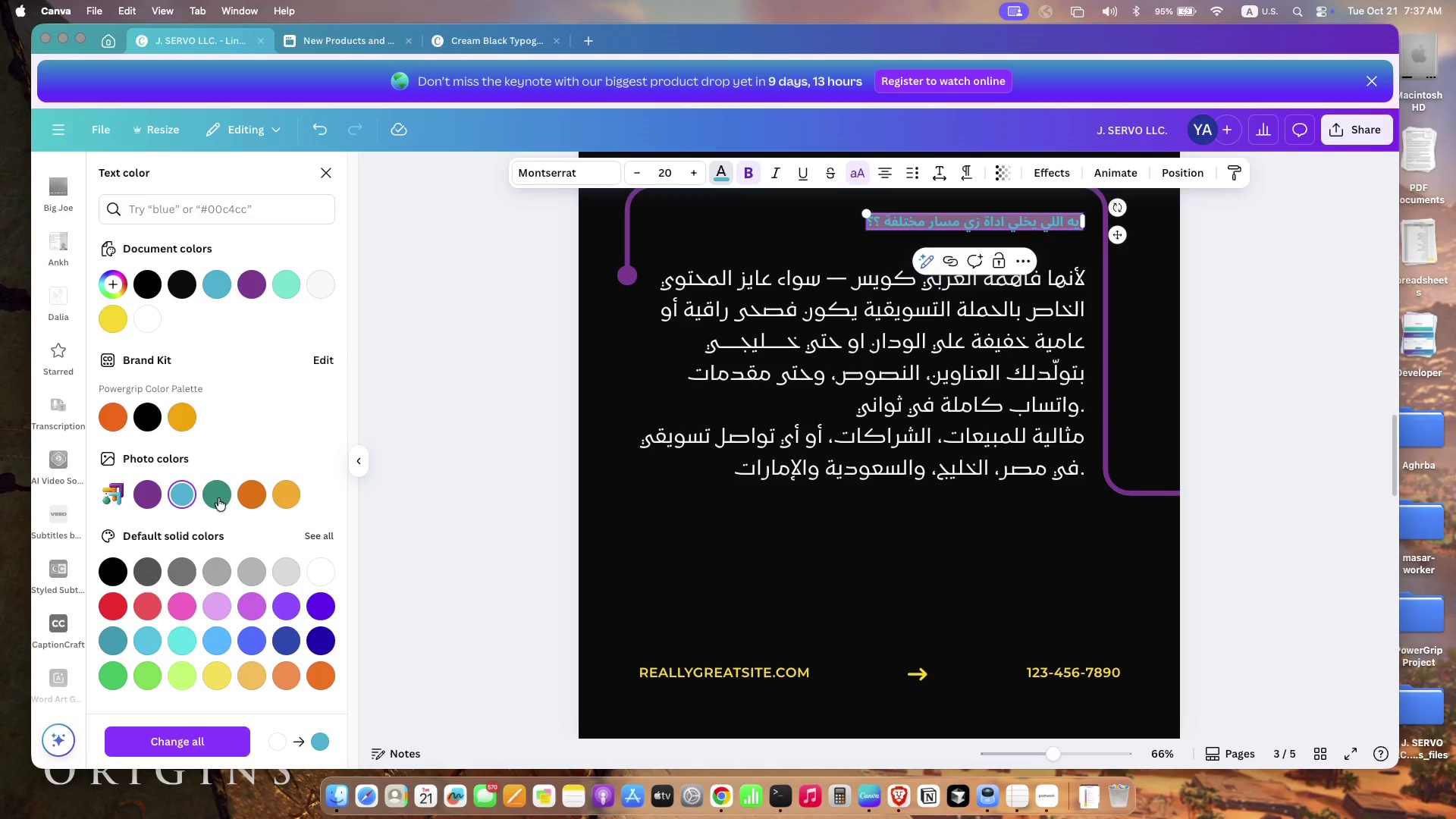 
left_click([664, 171])
 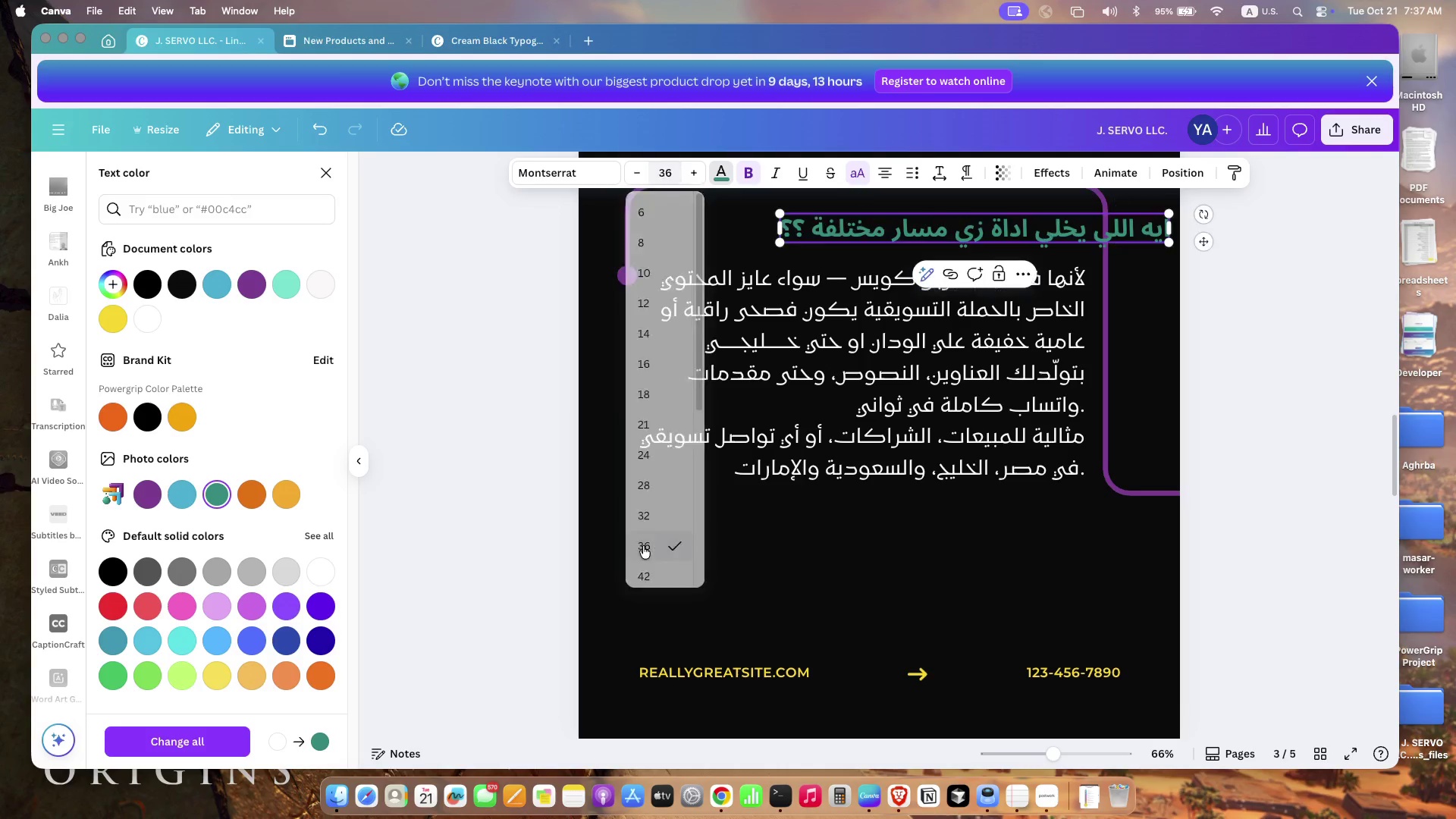 
left_click_drag(start_coordinate=[921, 232], to_coordinate=[825, 206])
 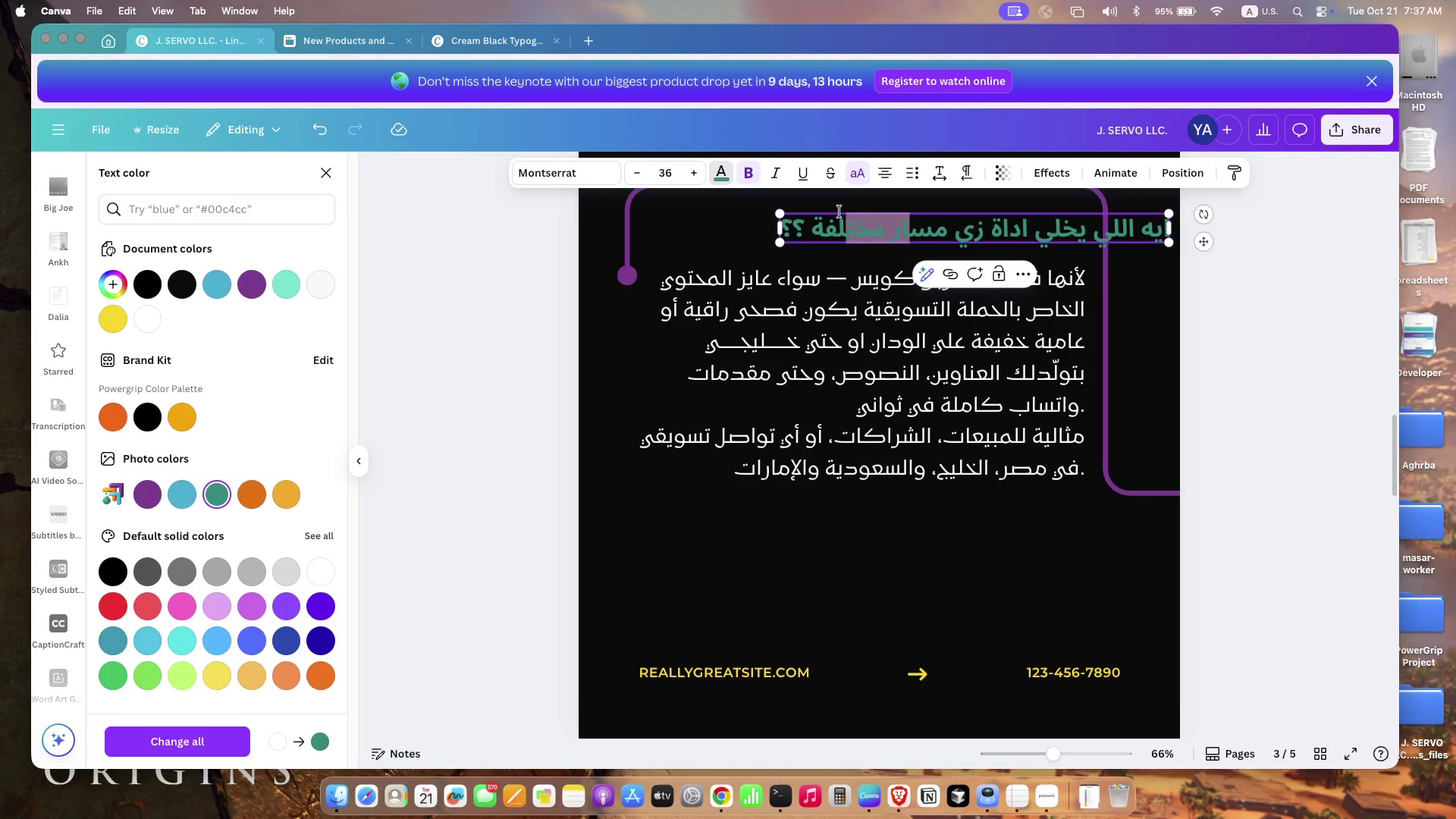 
left_click([711, 215])
 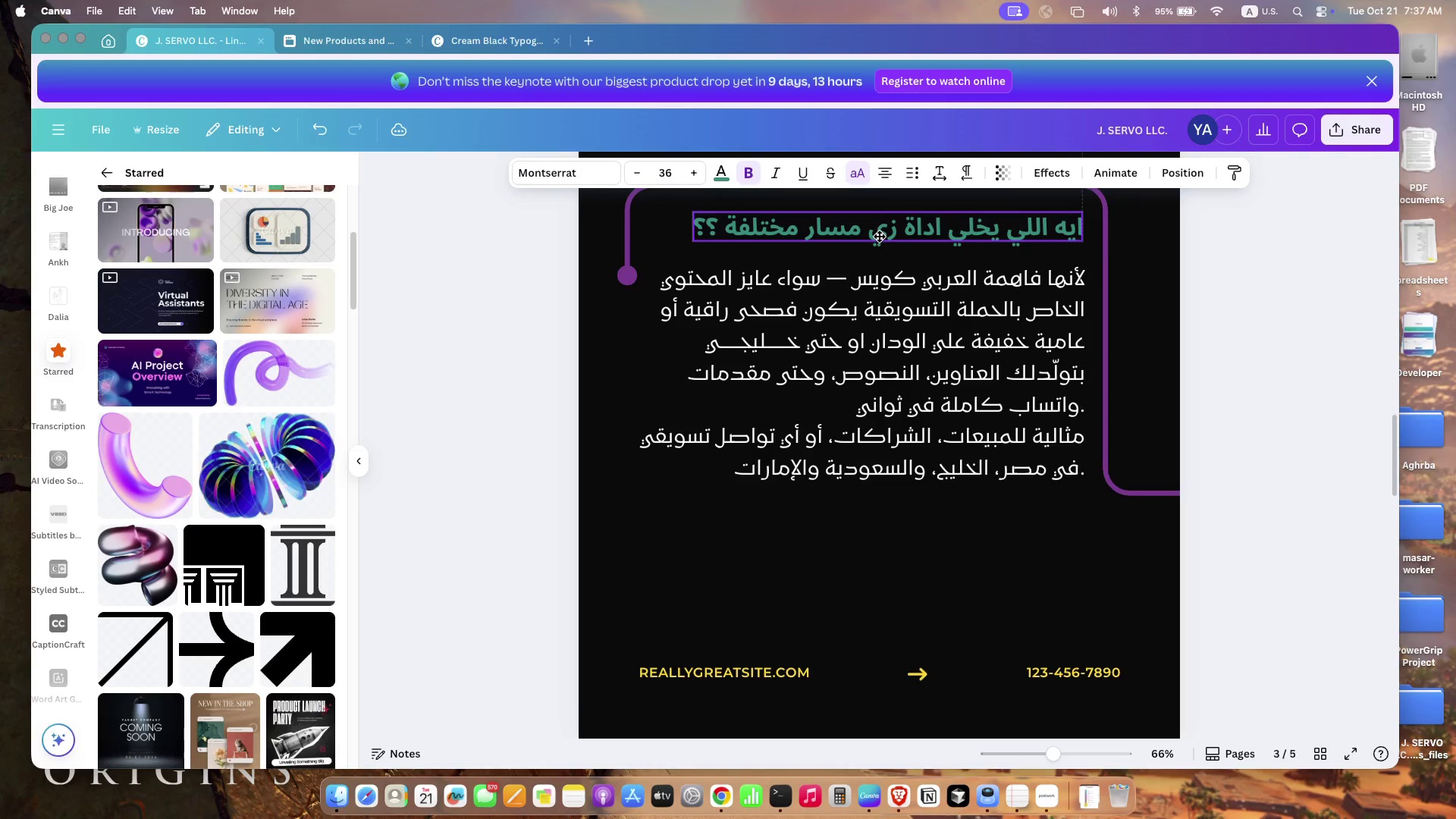 
left_click_drag(start_coordinate=[967, 238], to_coordinate=[880, 237])
 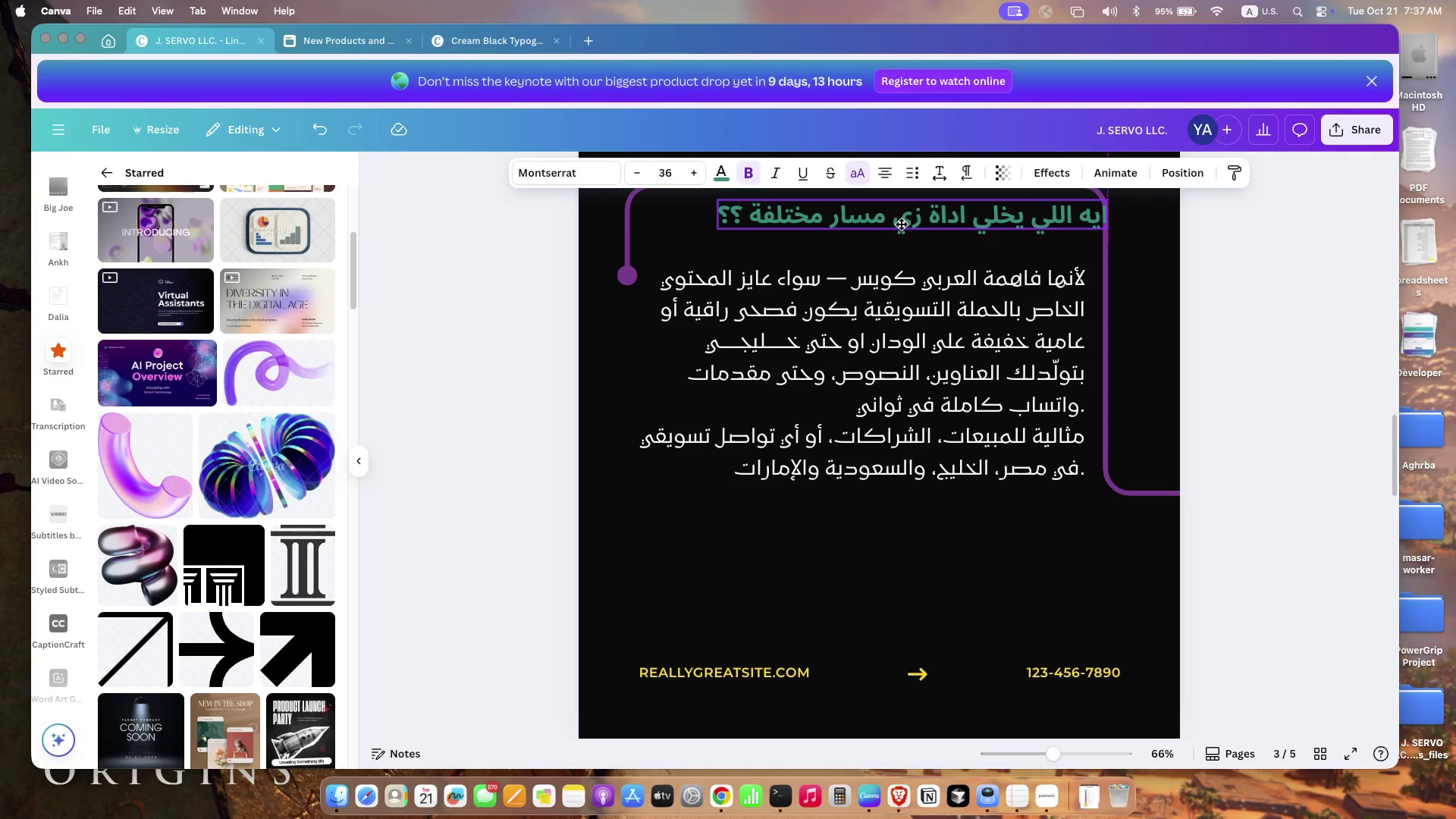 
left_click([776, 369])
 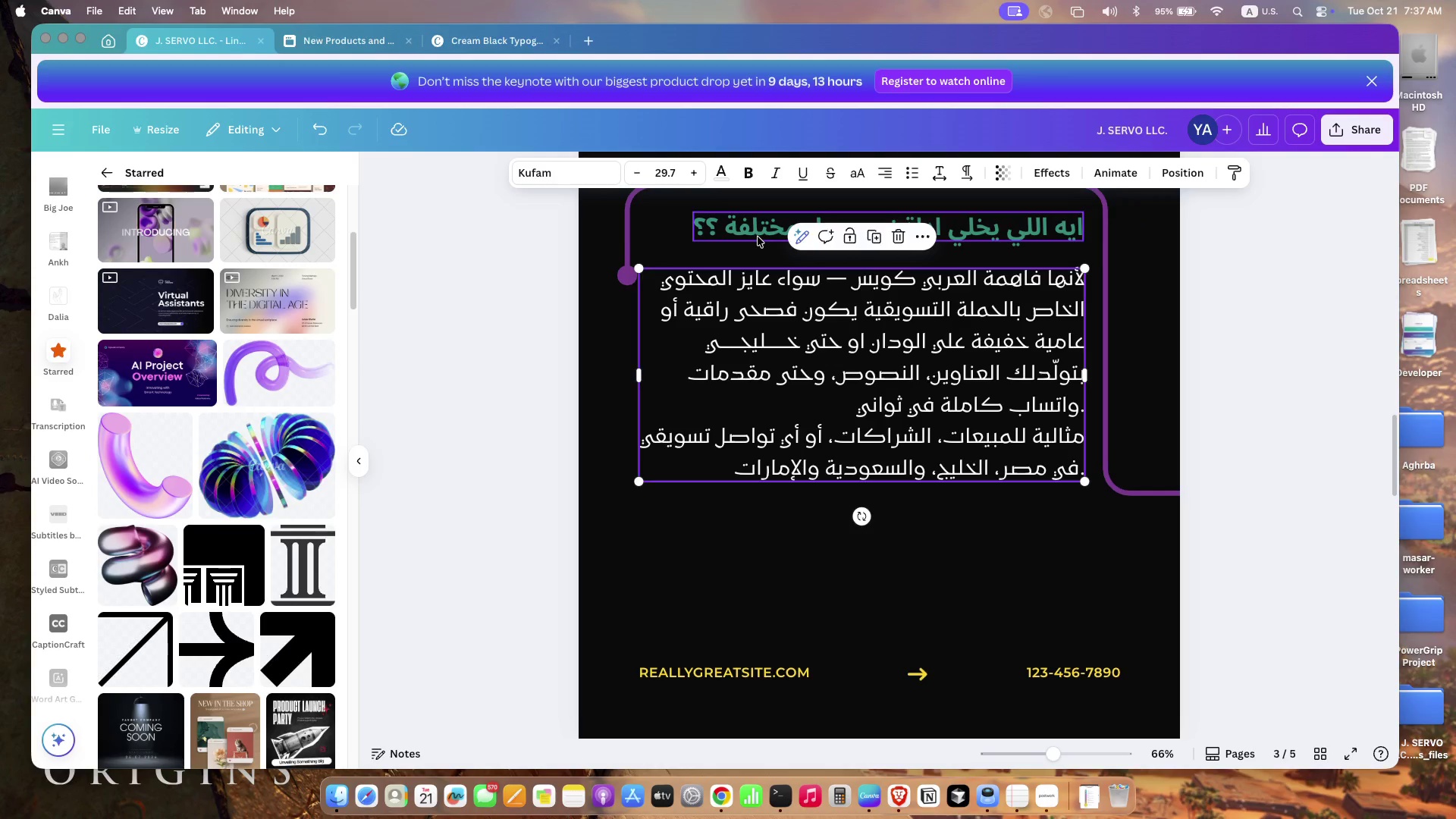 
left_click([758, 237])
 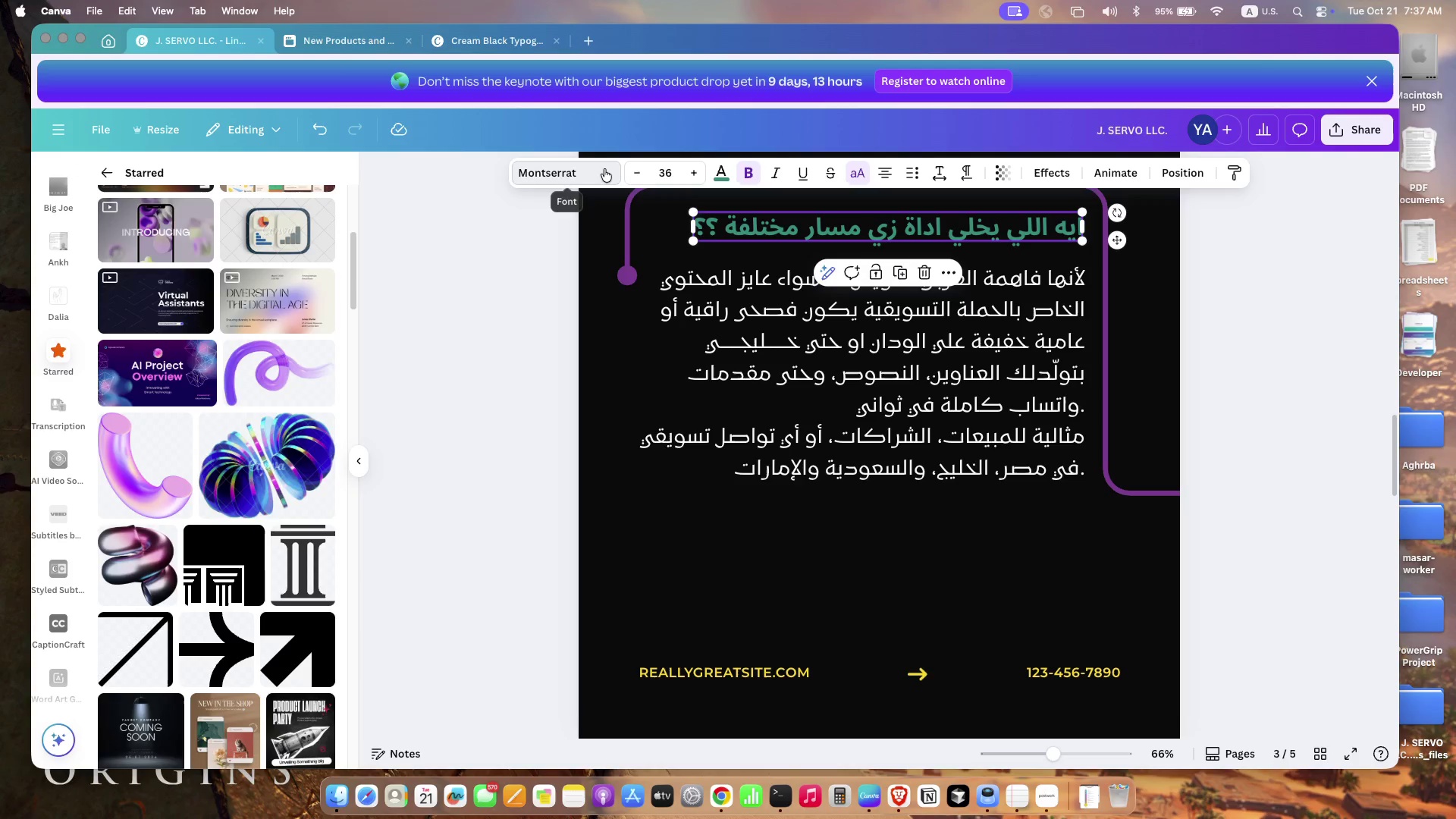 
left_click([604, 169])
 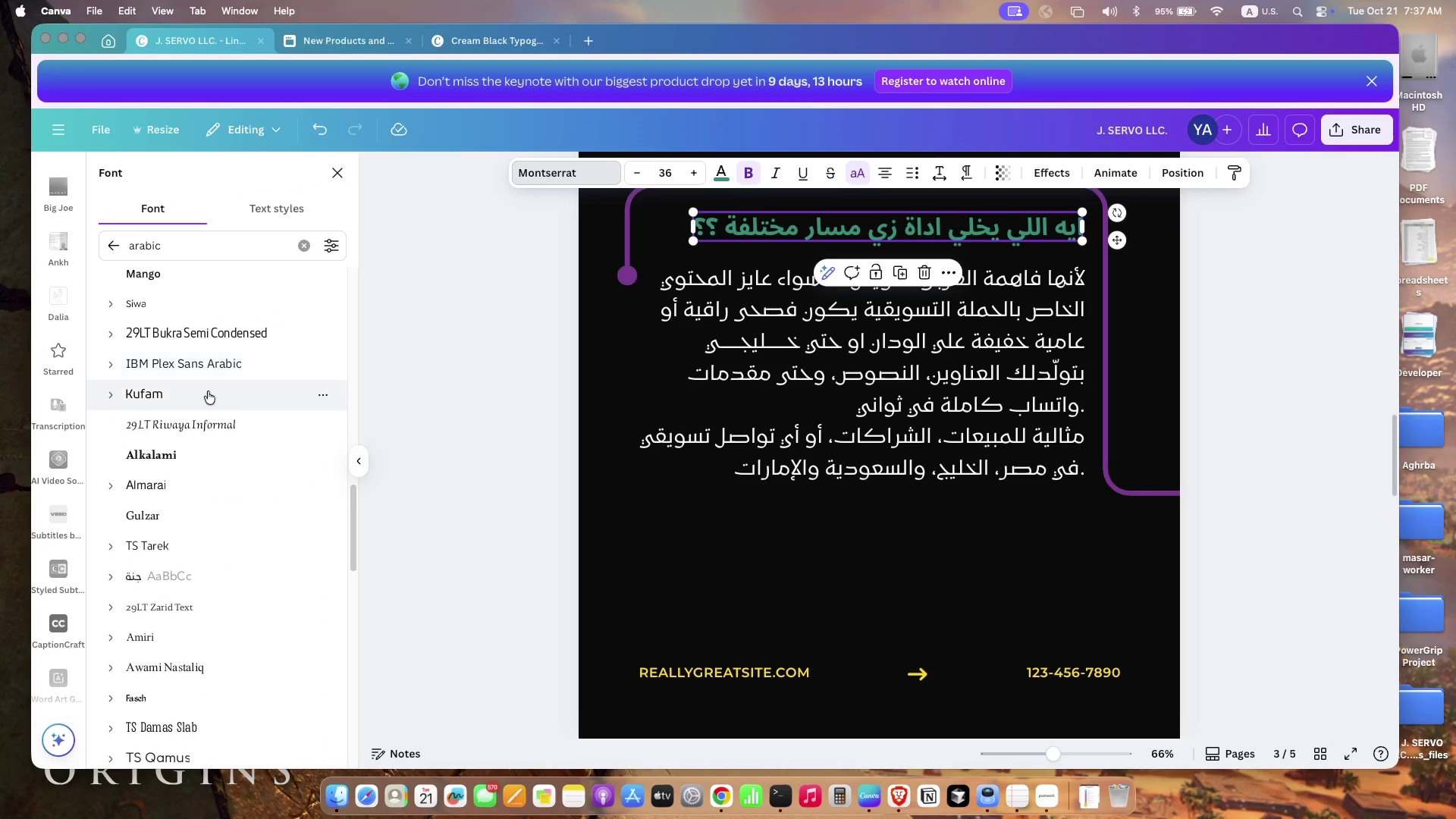 
left_click([208, 391])
 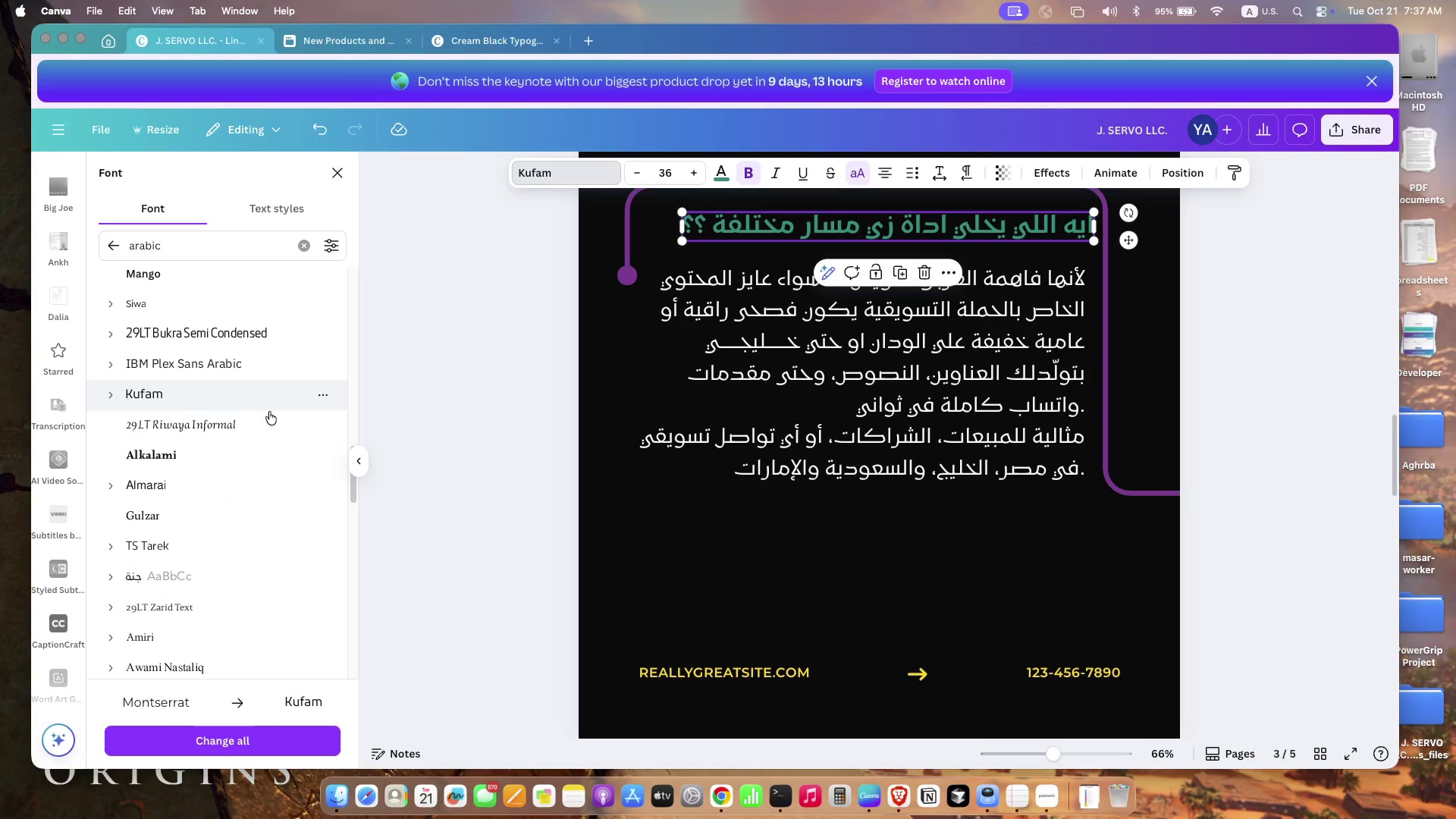 
left_click_drag(start_coordinate=[932, 231], to_coordinate=[920, 222])
 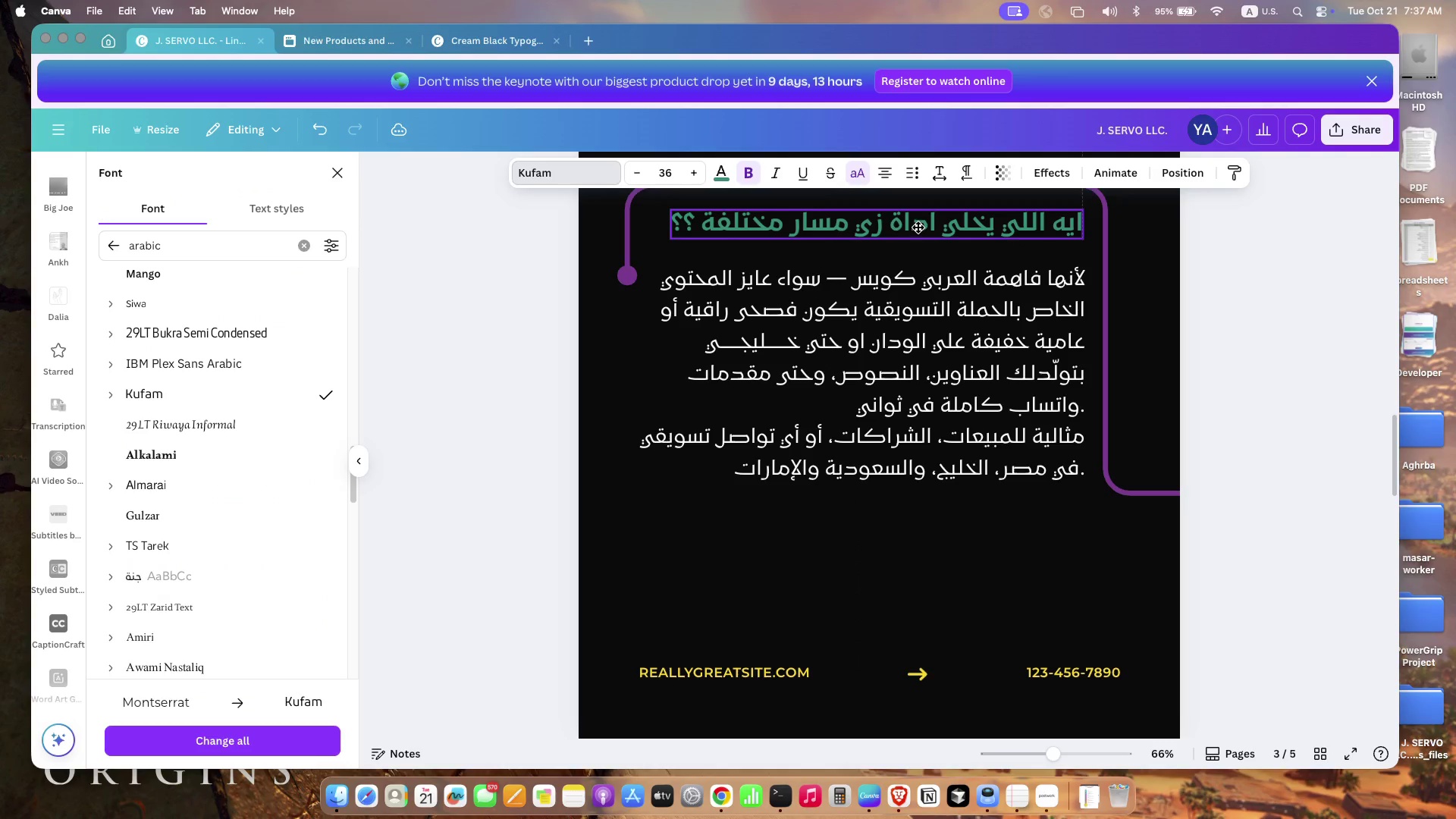 
scroll: coordinate [938, 617], scroll_direction: up, amount: 11.0
 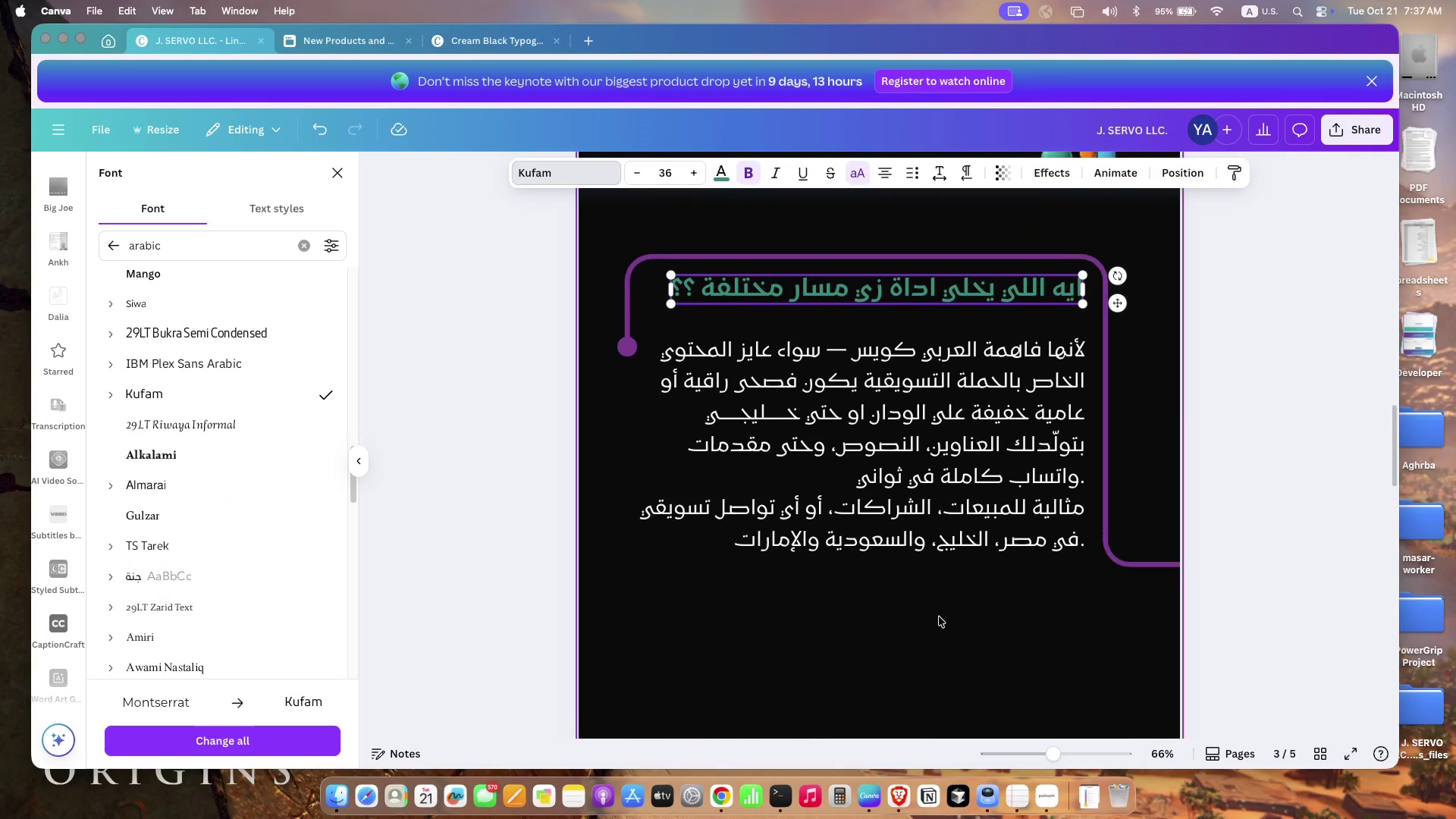 
scroll: coordinate [938, 616], scroll_direction: down, amount: 6.0
 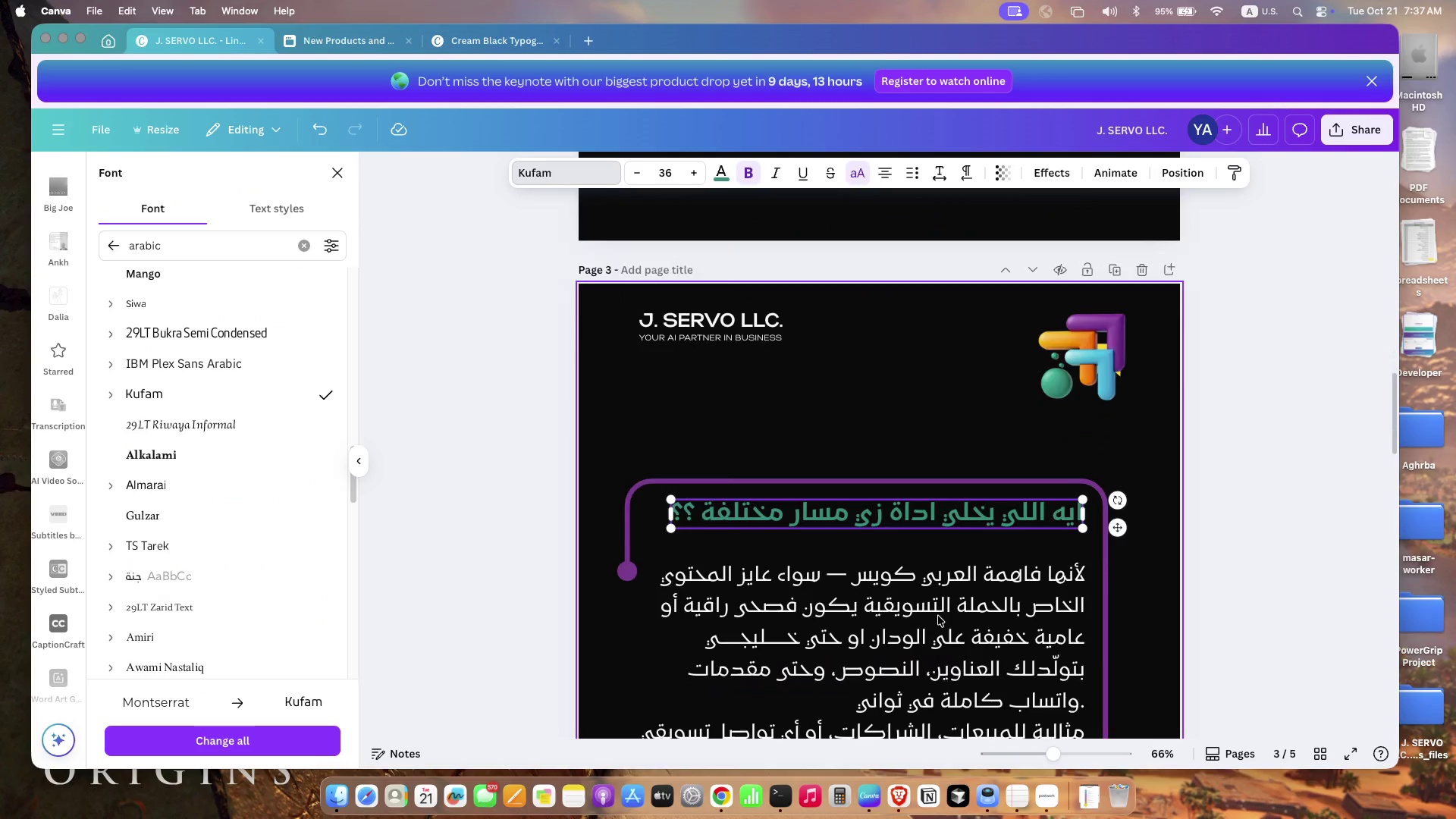 
left_click_drag(start_coordinate=[953, 522], to_coordinate=[958, 520])
 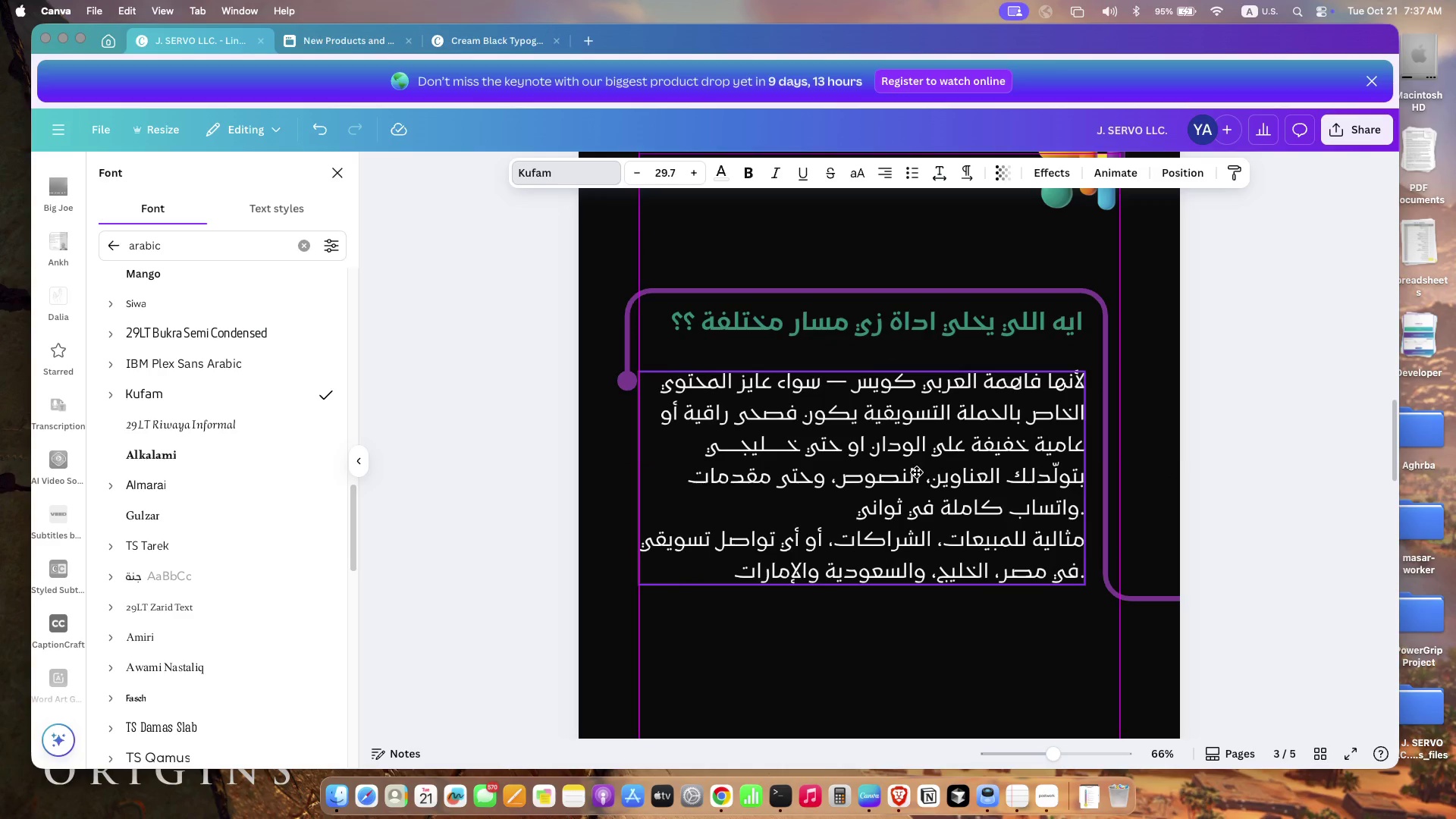 
left_click_drag(start_coordinate=[797, 309], to_coordinate=[799, 318])
 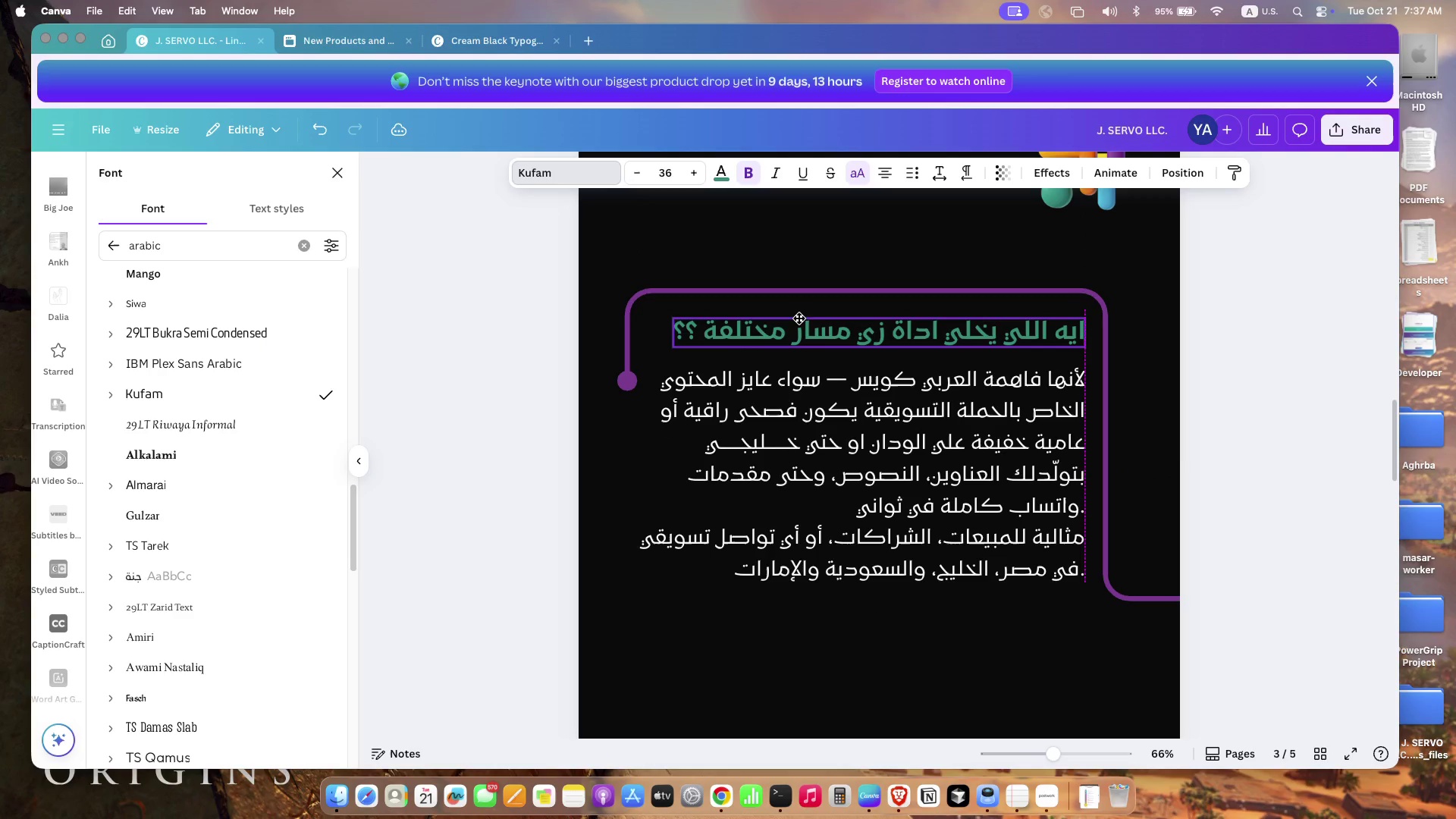 
left_click_drag(start_coordinate=[667, 319], to_coordinate=[642, 307])
 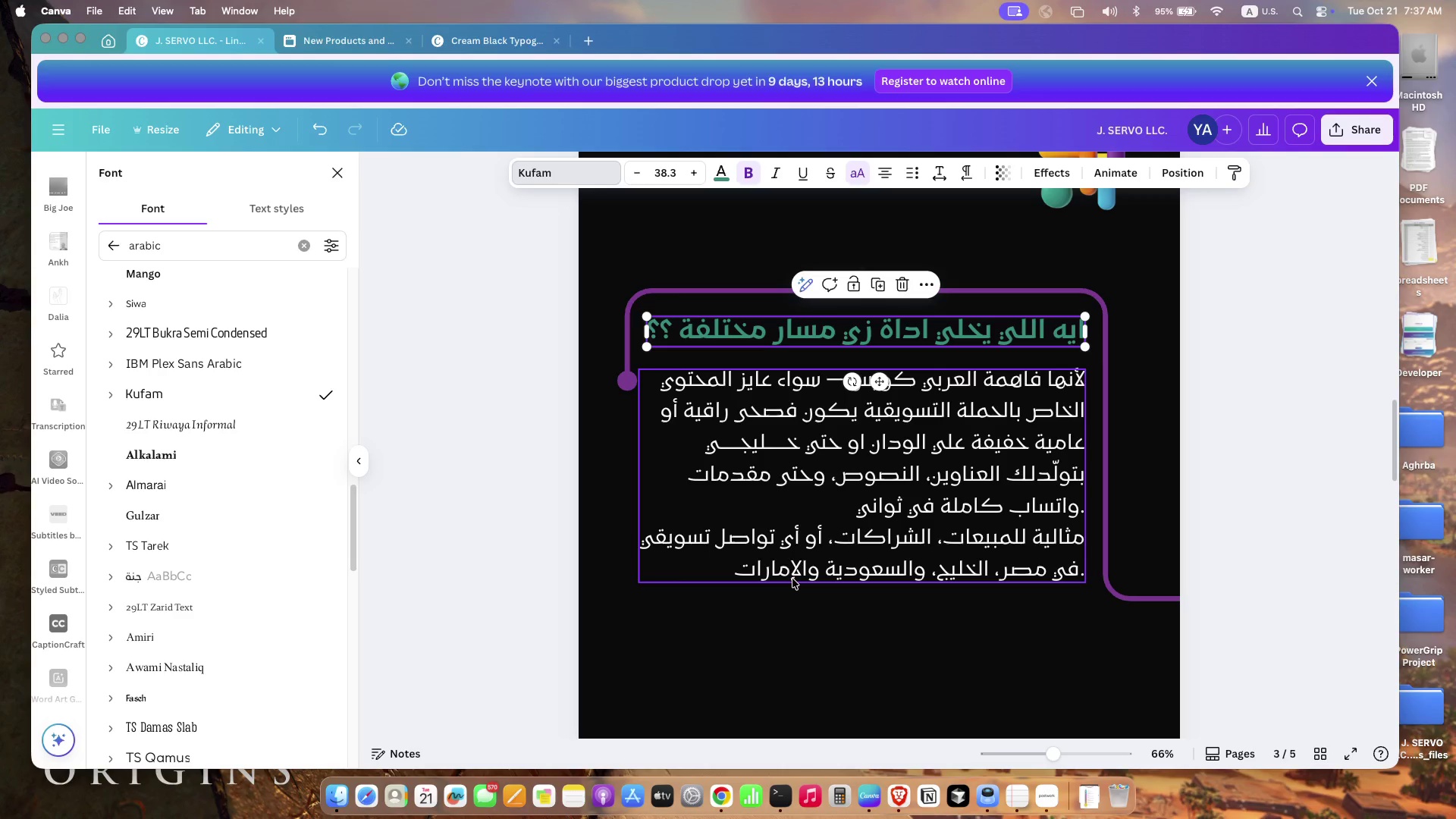 
left_click_drag(start_coordinate=[646, 314], to_coordinate=[642, 313])
 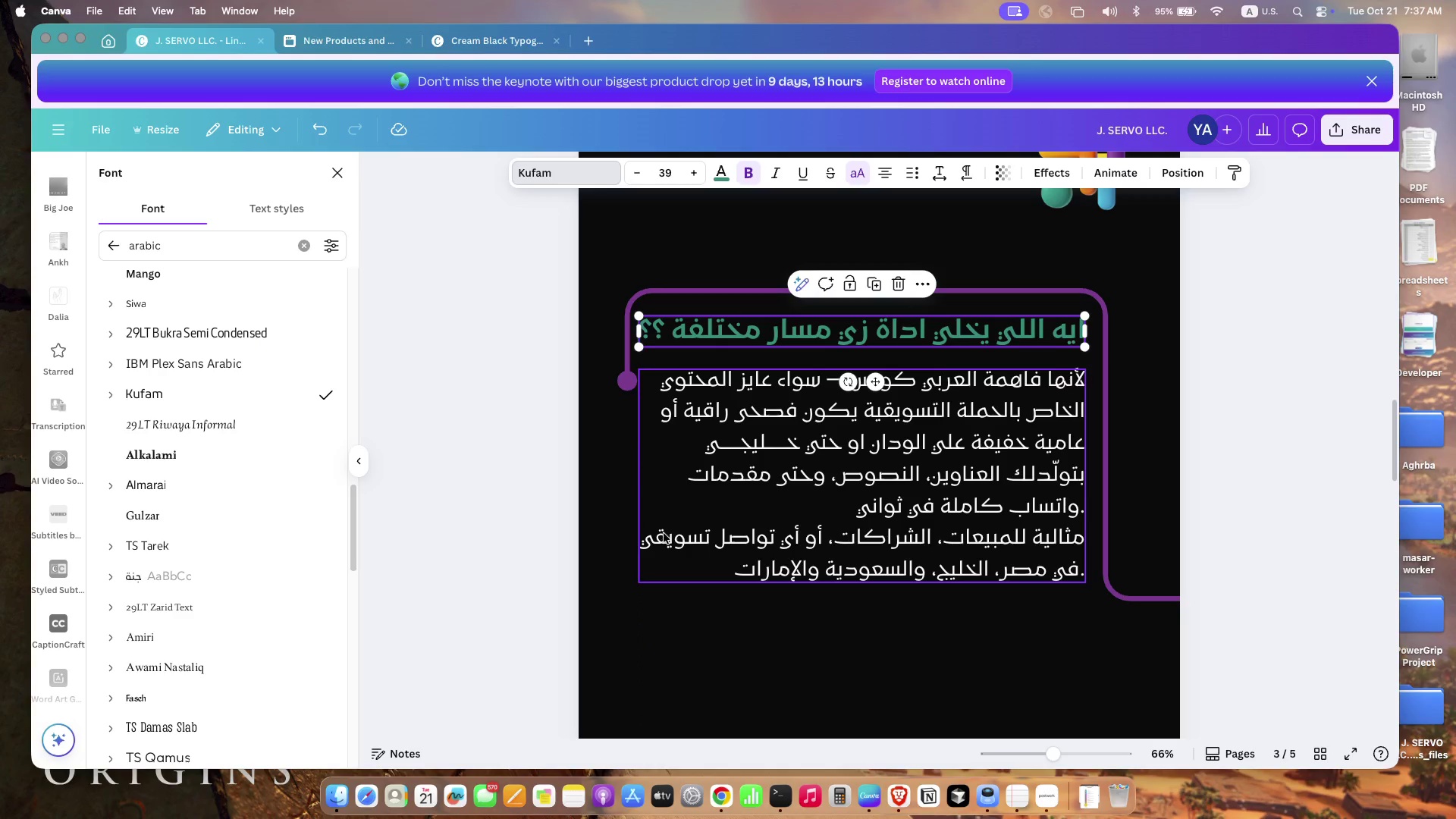 
left_click([667, 531])
 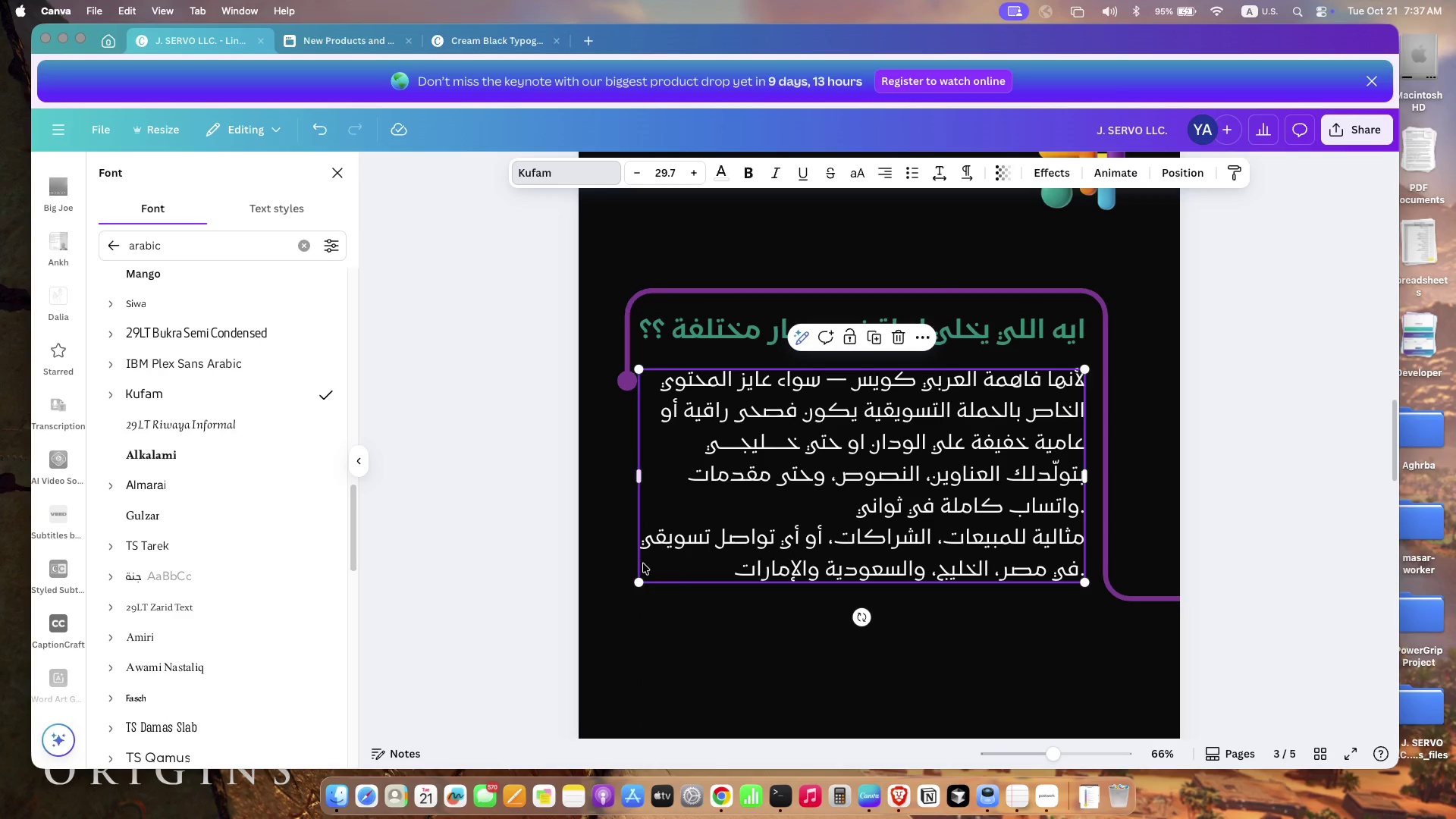 
left_click_drag(start_coordinate=[637, 582], to_coordinate=[679, 554])
 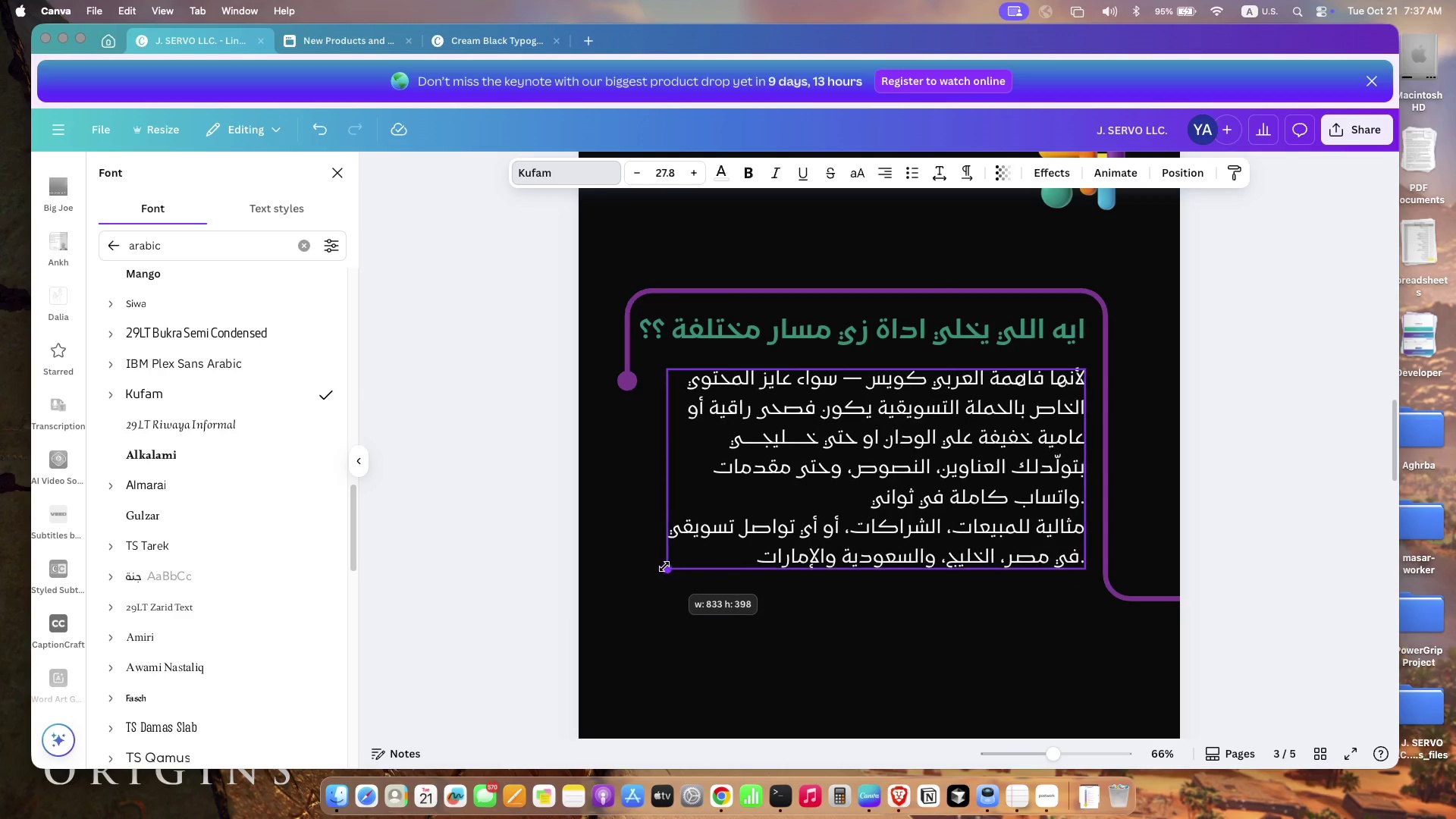 
left_click_drag(start_coordinate=[936, 476], to_coordinate=[935, 466])
 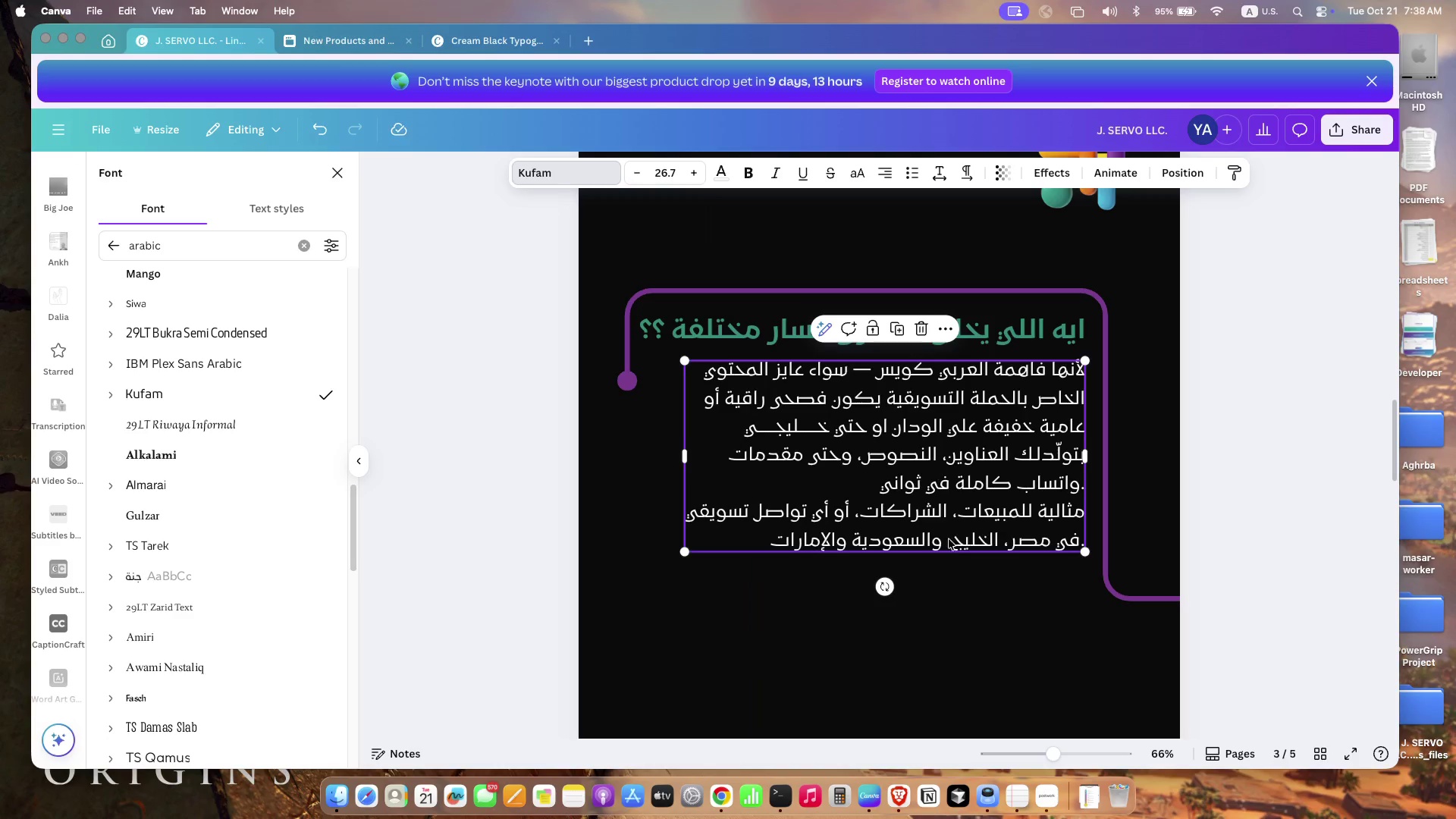 
left_click([969, 592])
 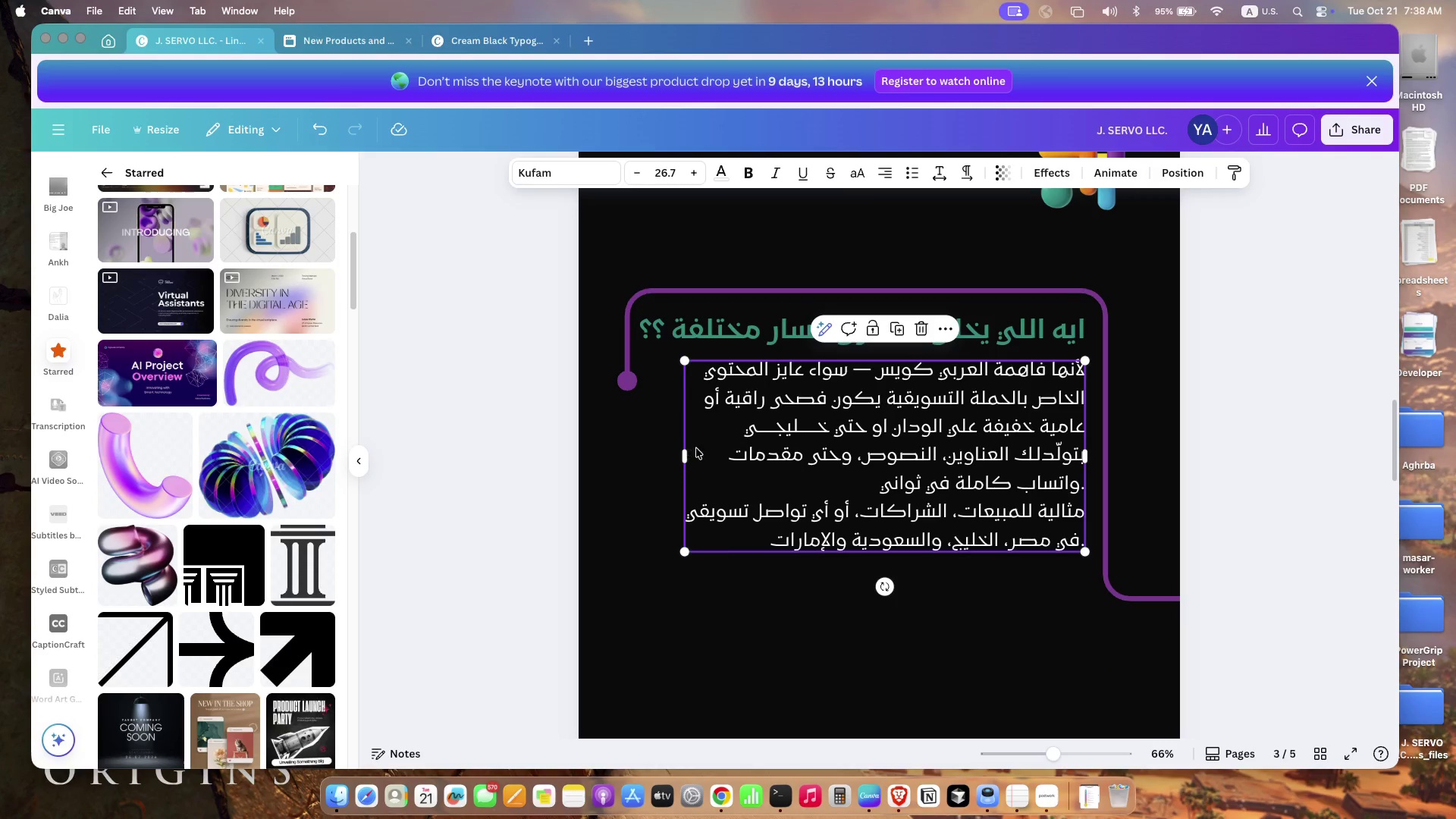 
left_click([775, 409])
 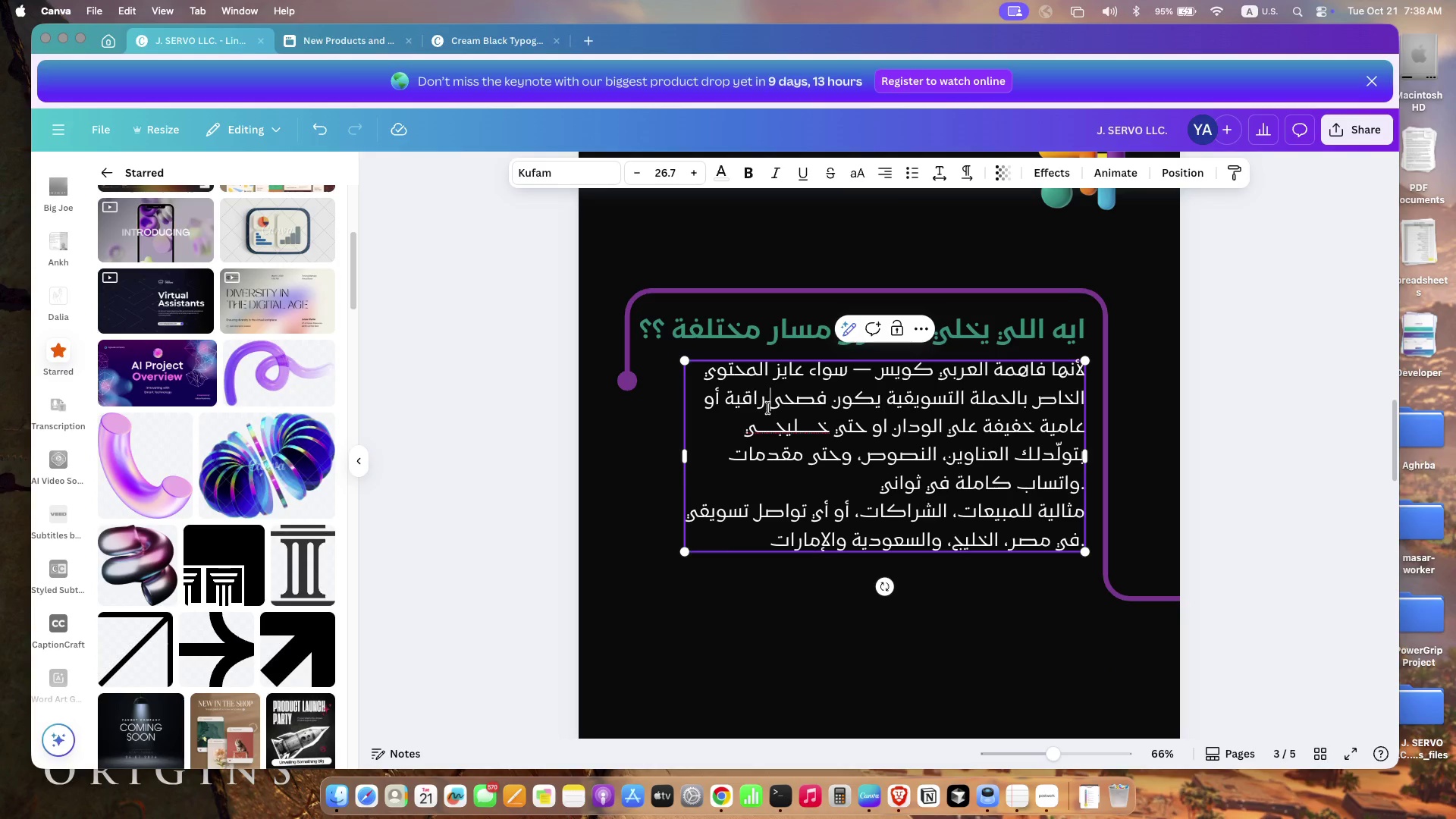 
left_click([765, 407])
 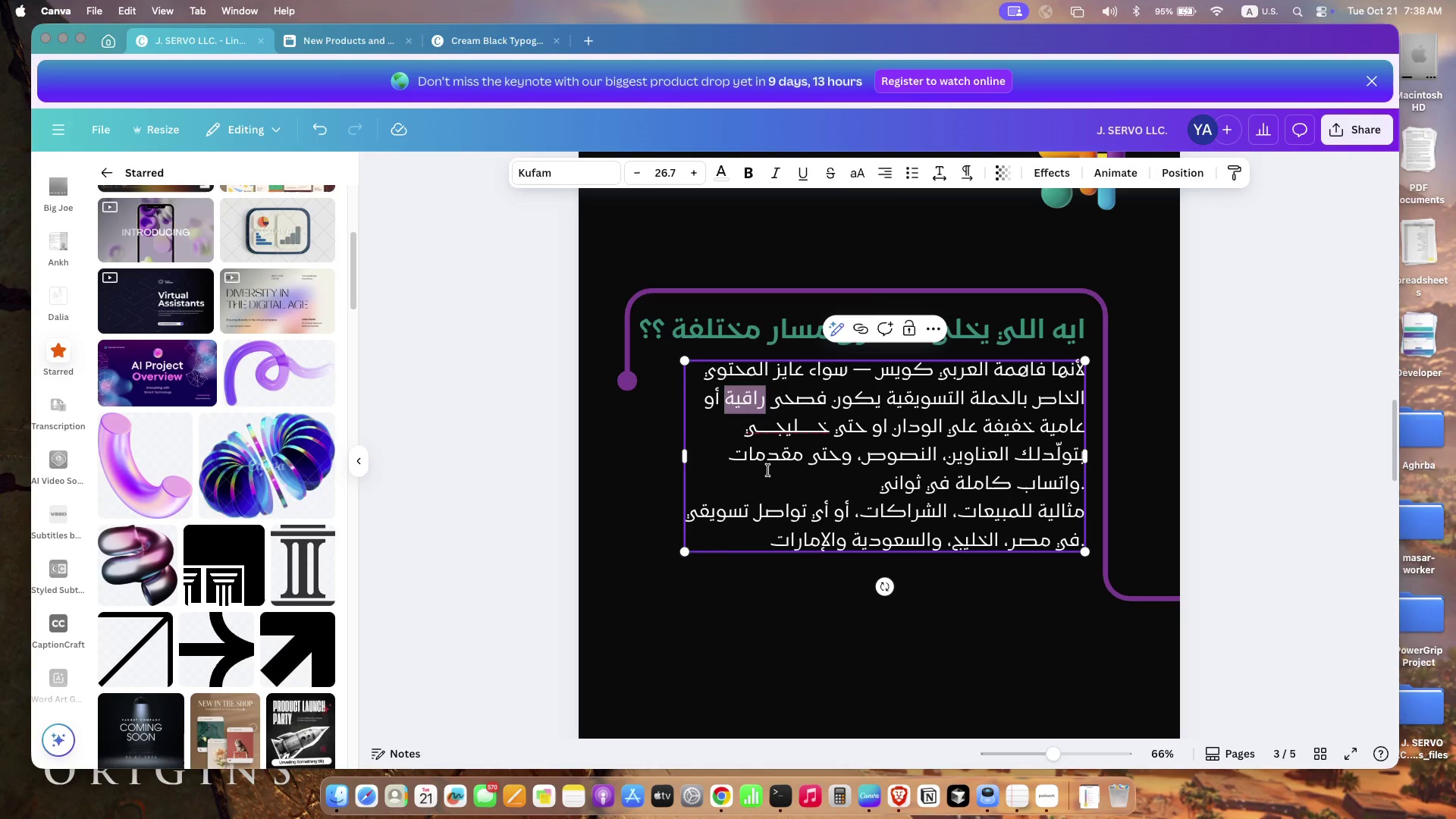 
left_click_drag(start_coordinate=[764, 404], to_coordinate=[726, 398])
 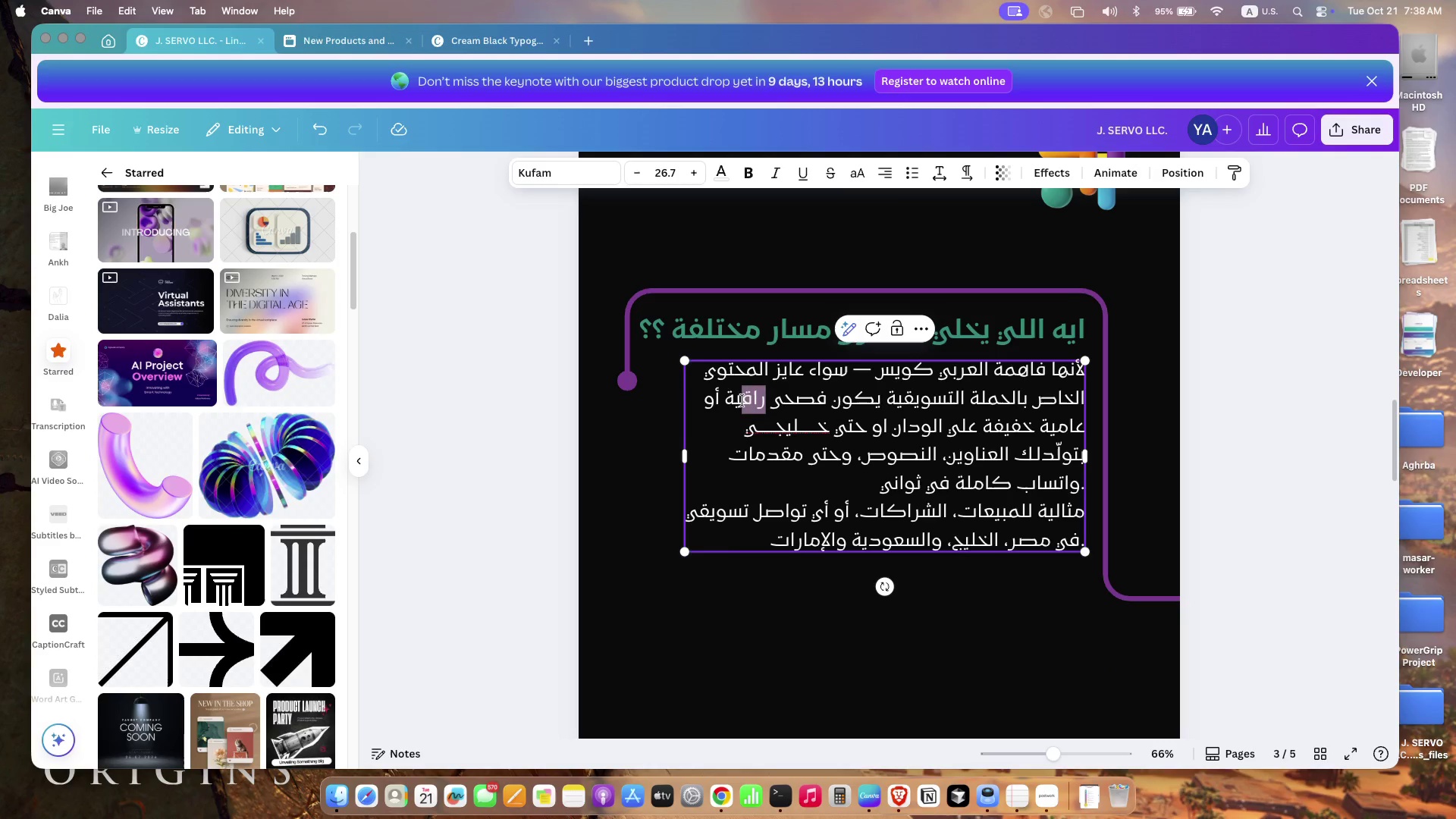 
key(Backspace)
 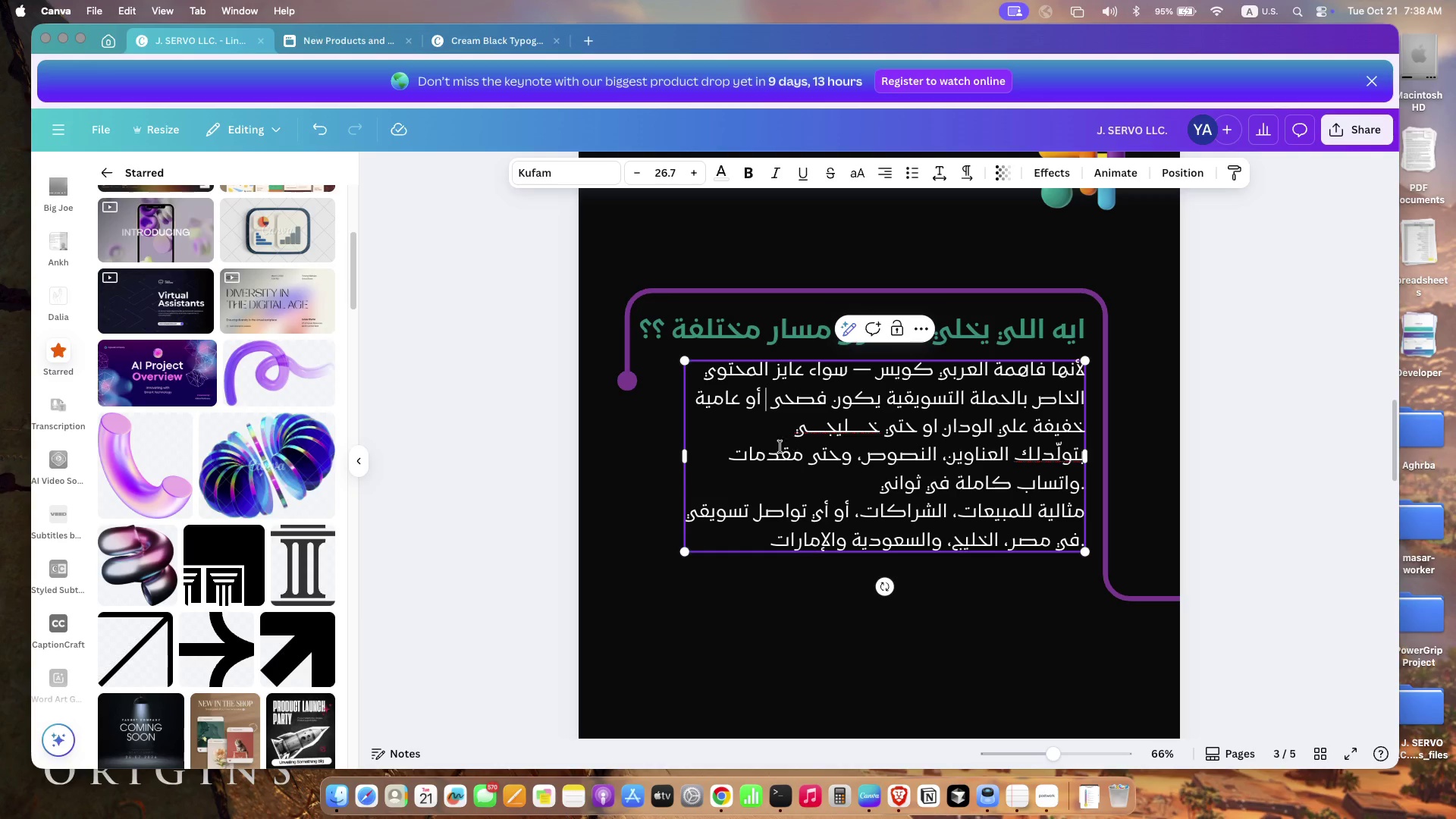 
left_click([780, 438])
 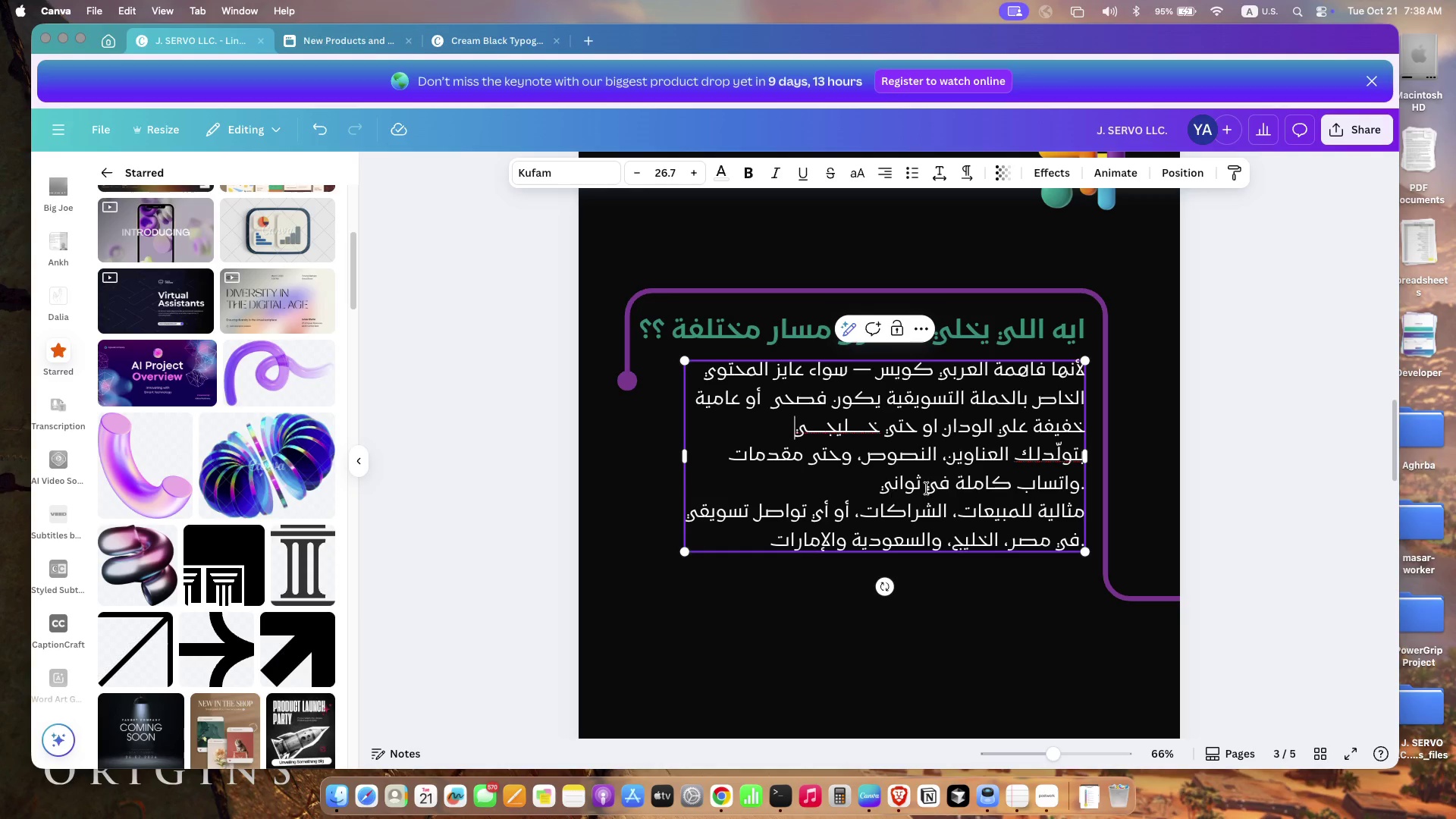 
left_click([1031, 472])
 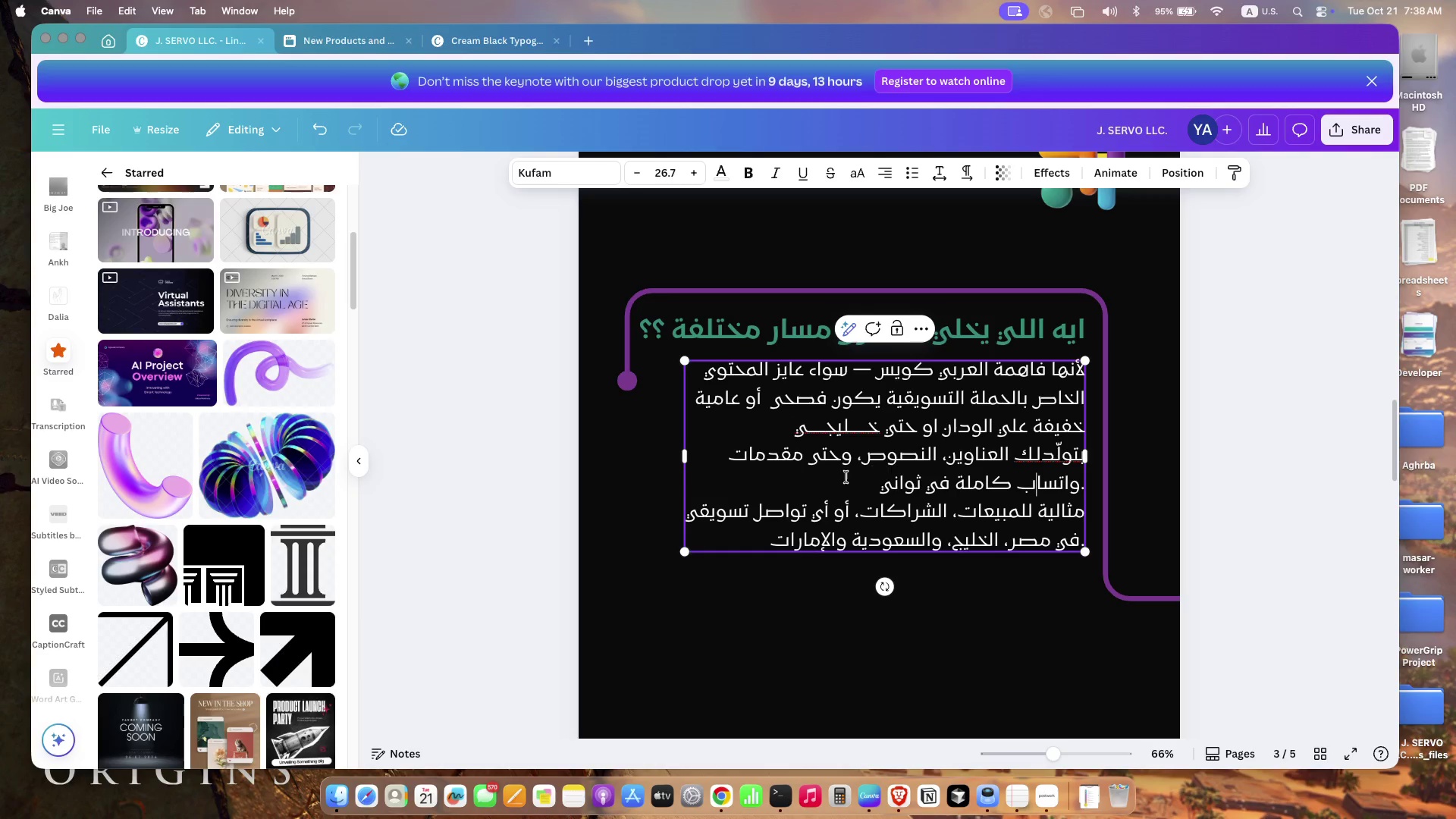 
left_click([811, 478])
 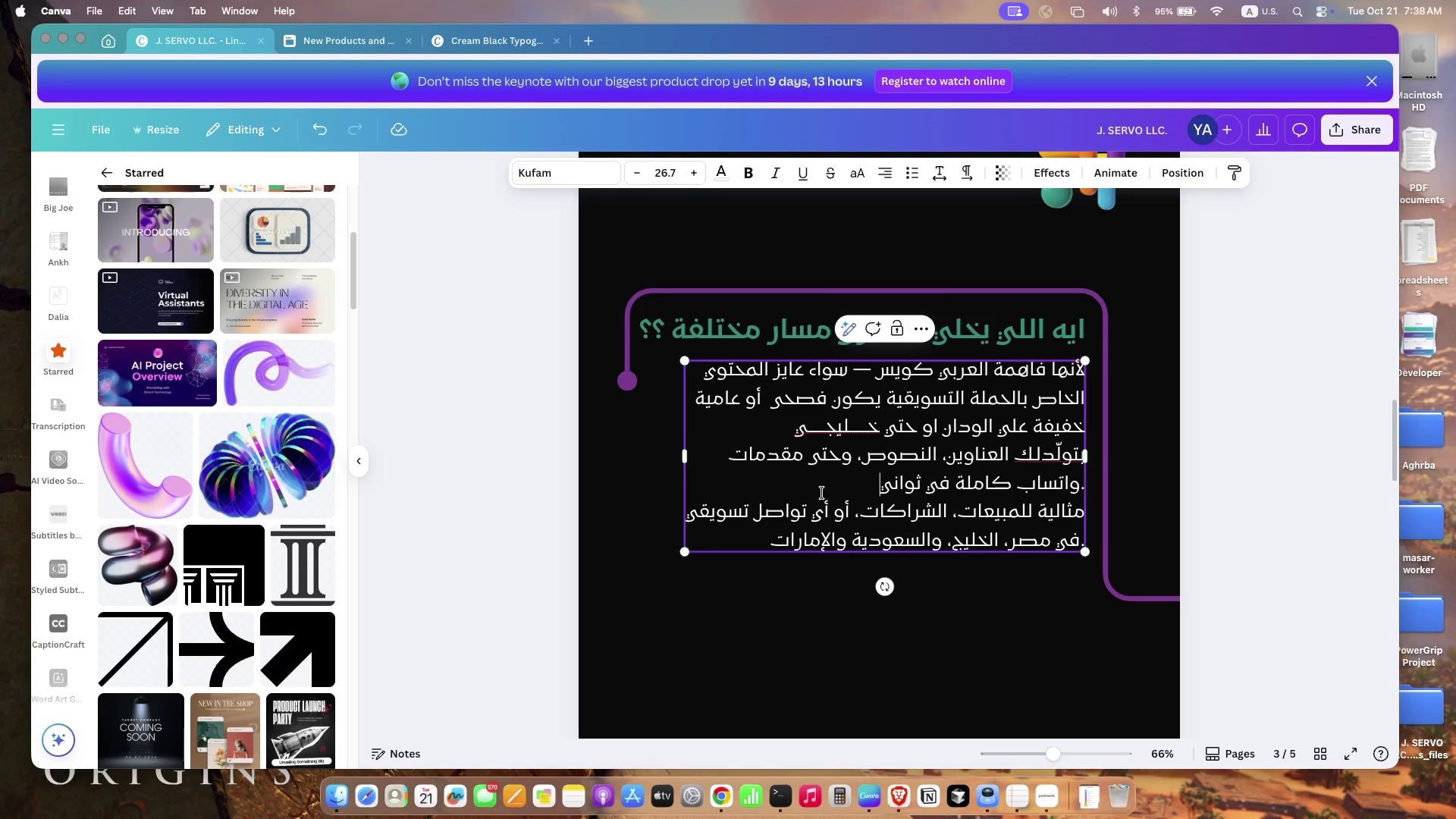 
left_click([878, 533])
 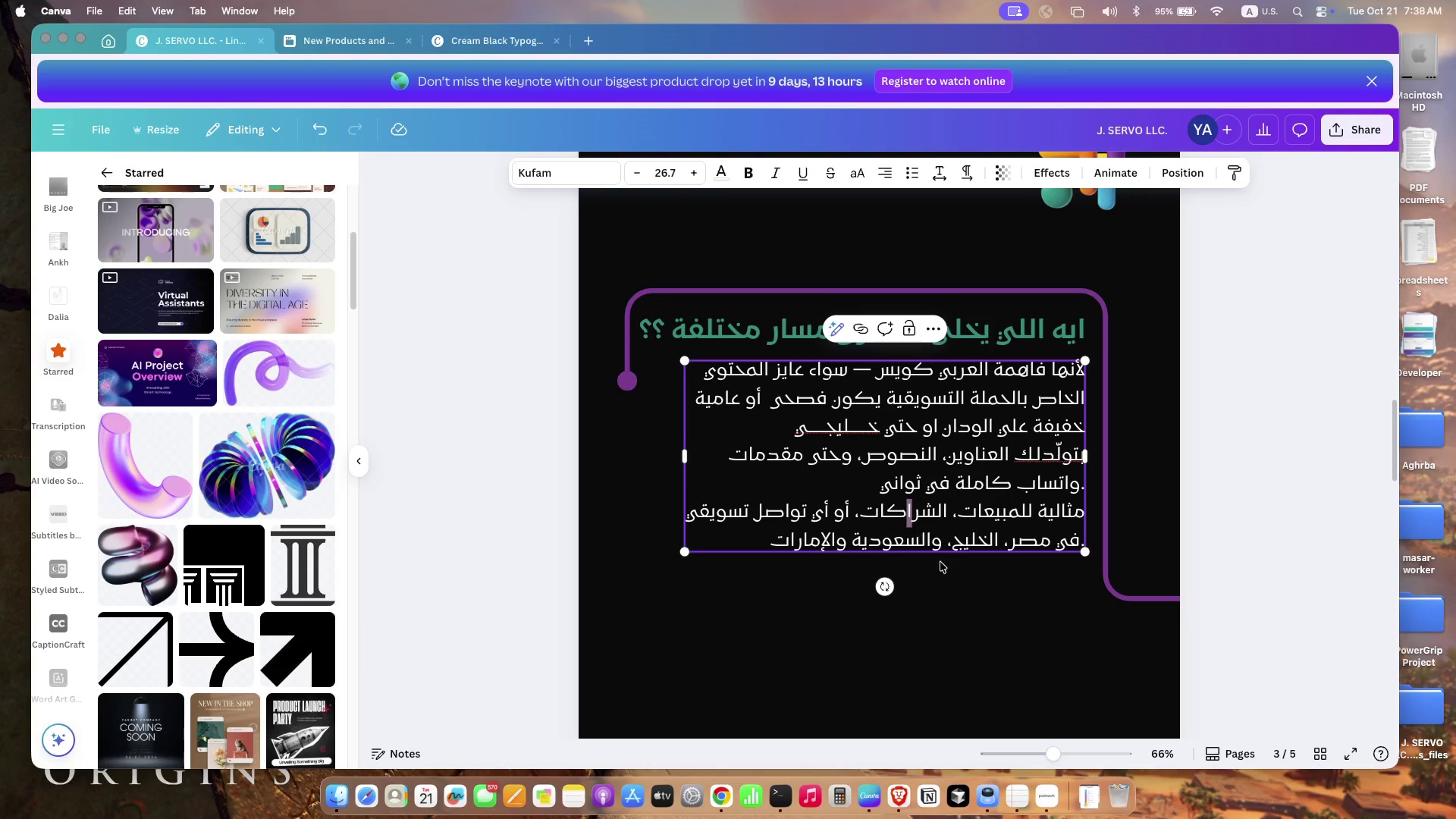 
left_click_drag(start_coordinate=[912, 516], to_coordinate=[908, 516])
 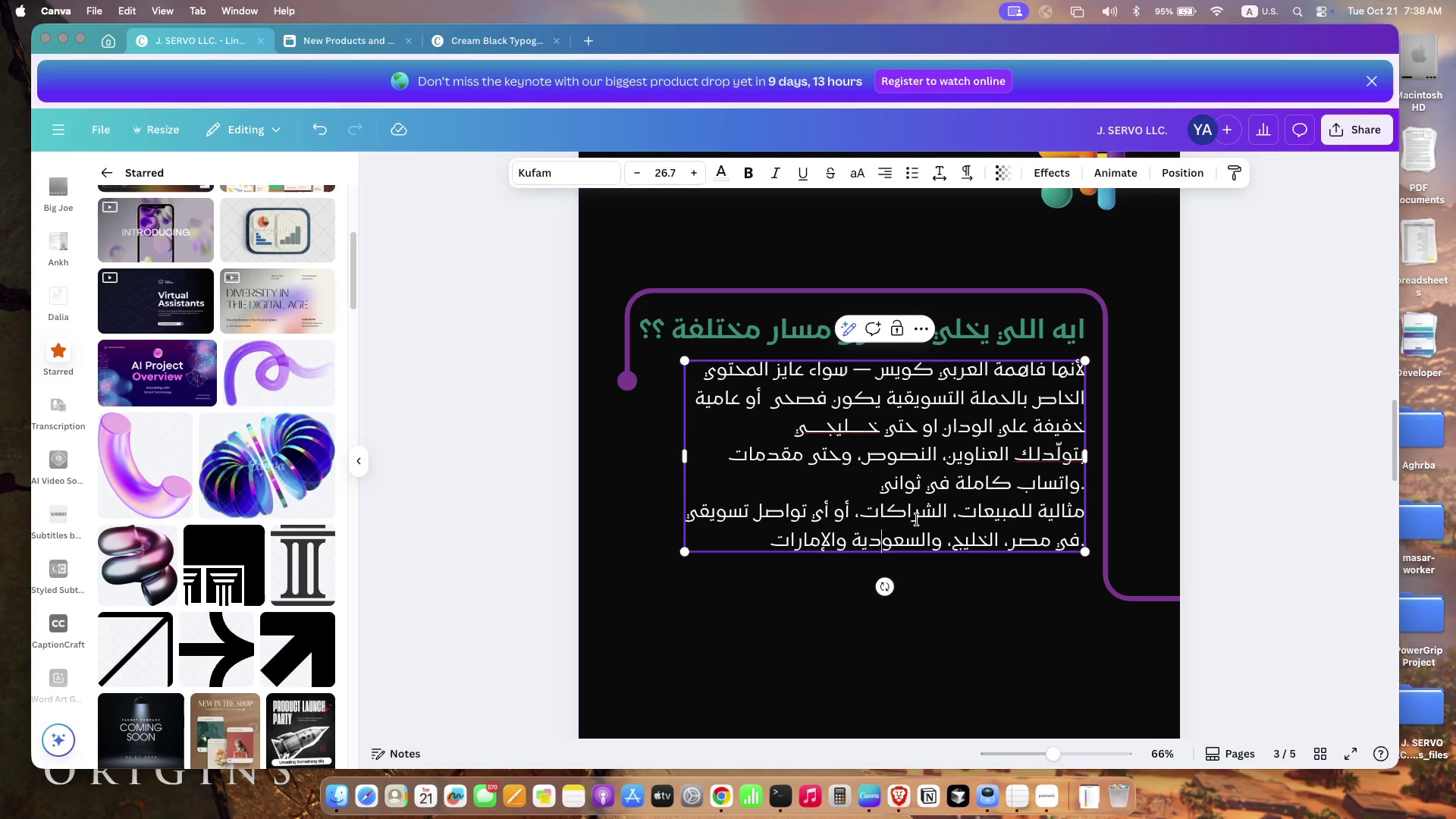 
key(Backspace)
 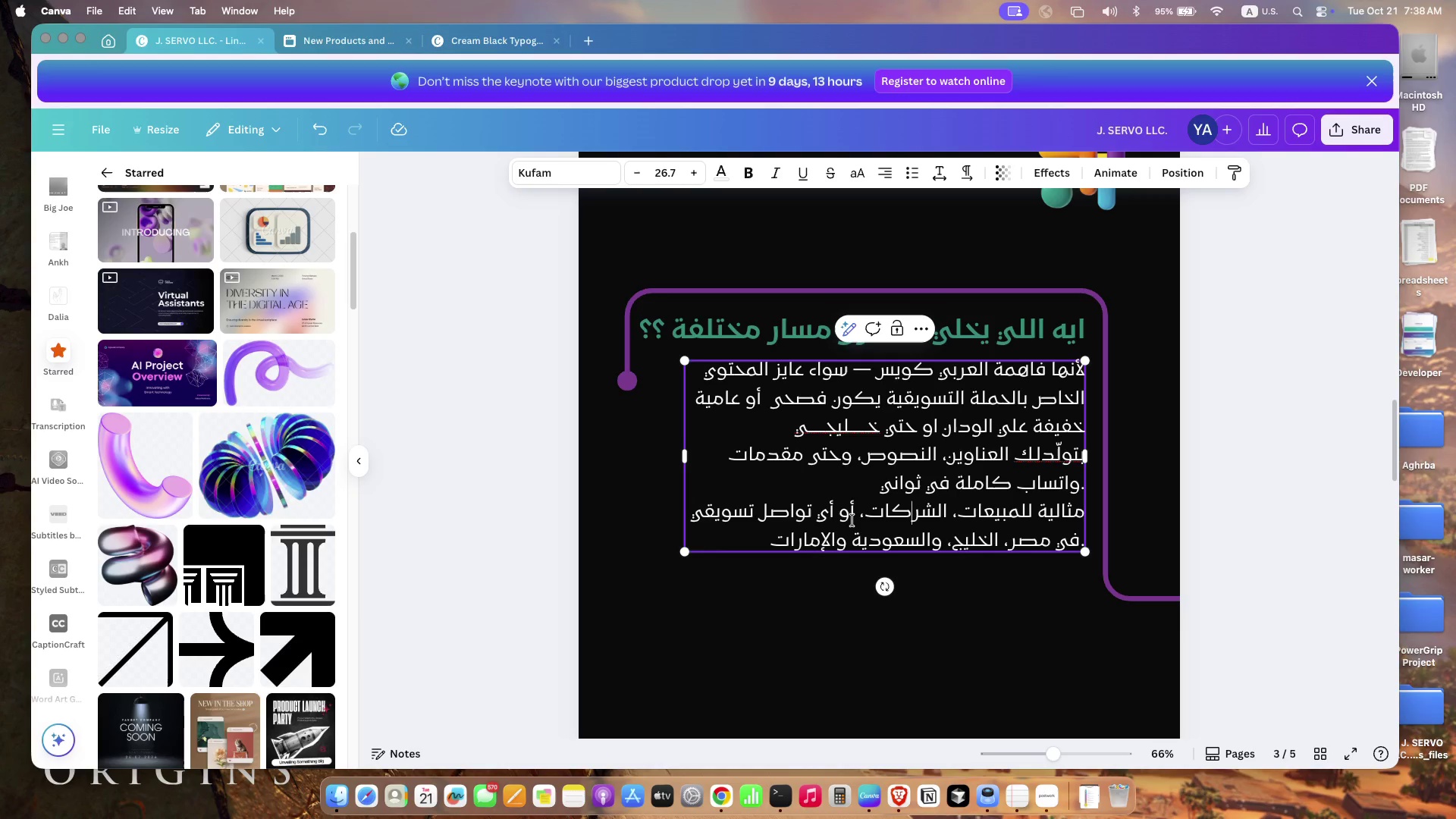 
left_click([858, 514])
 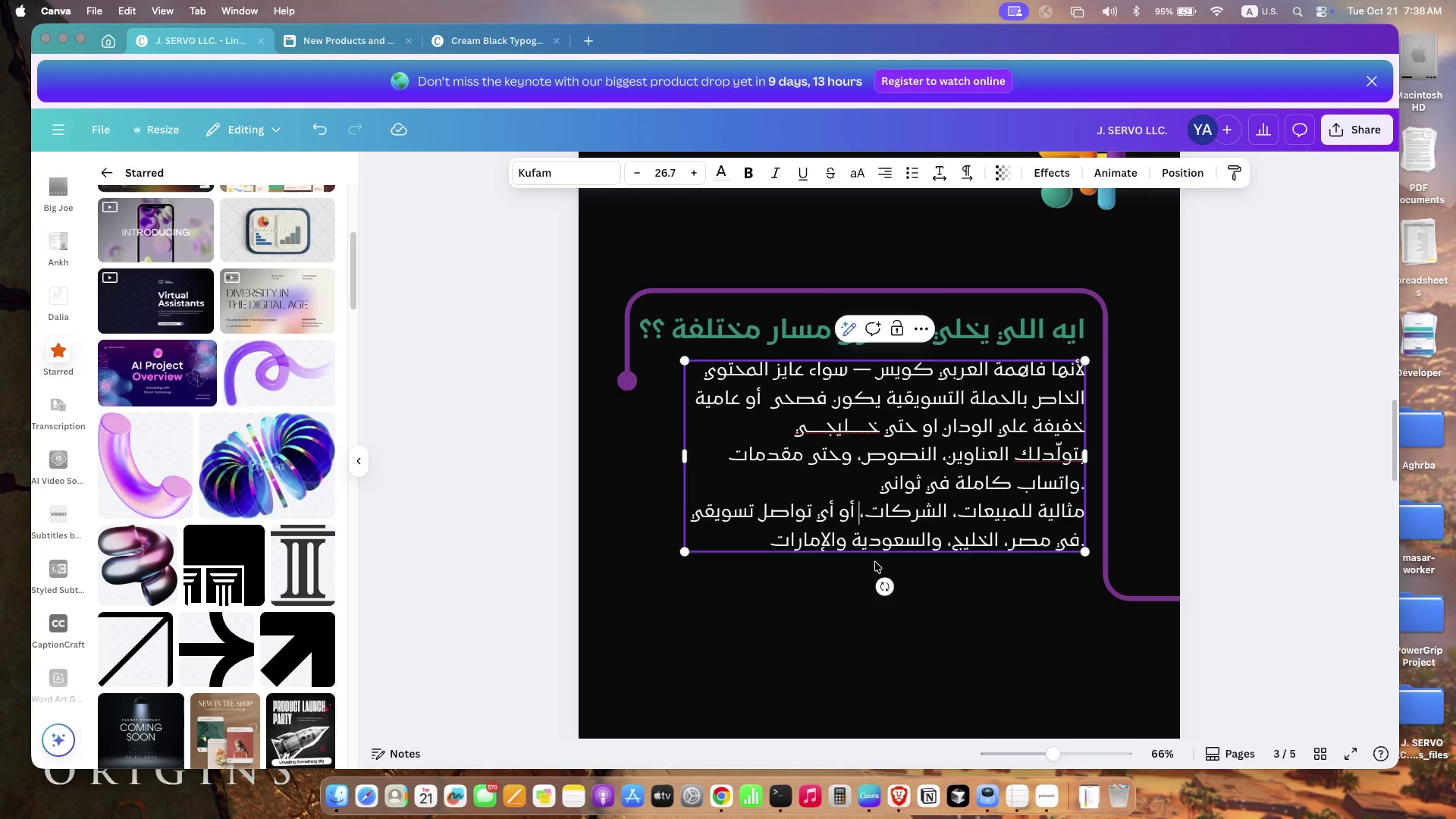 
type(hg)
key(Backspace)
key(Backspace)
type(hg)
key(Backspace)
type(gBtnhv)
 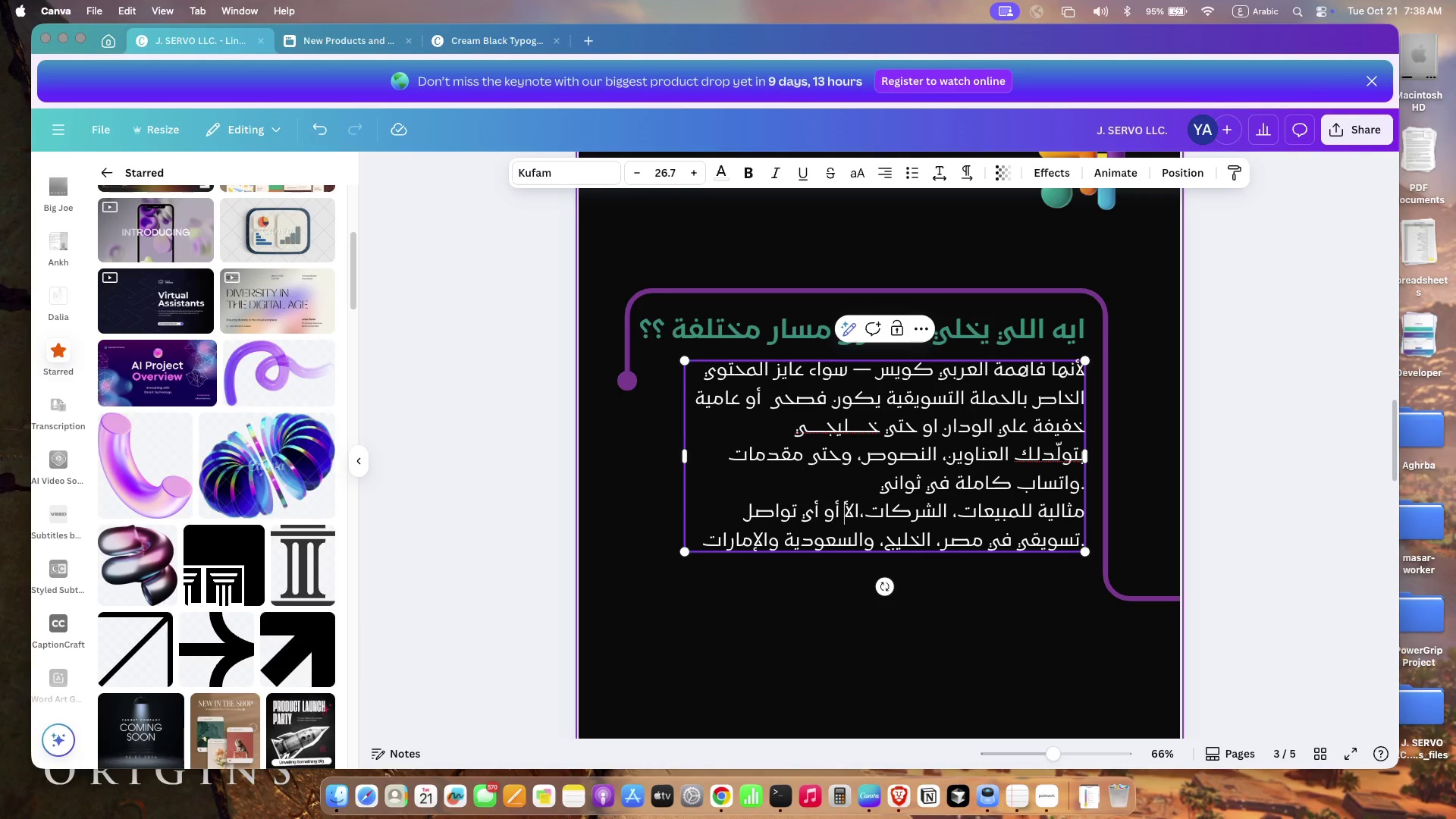 
wait(5.89)
 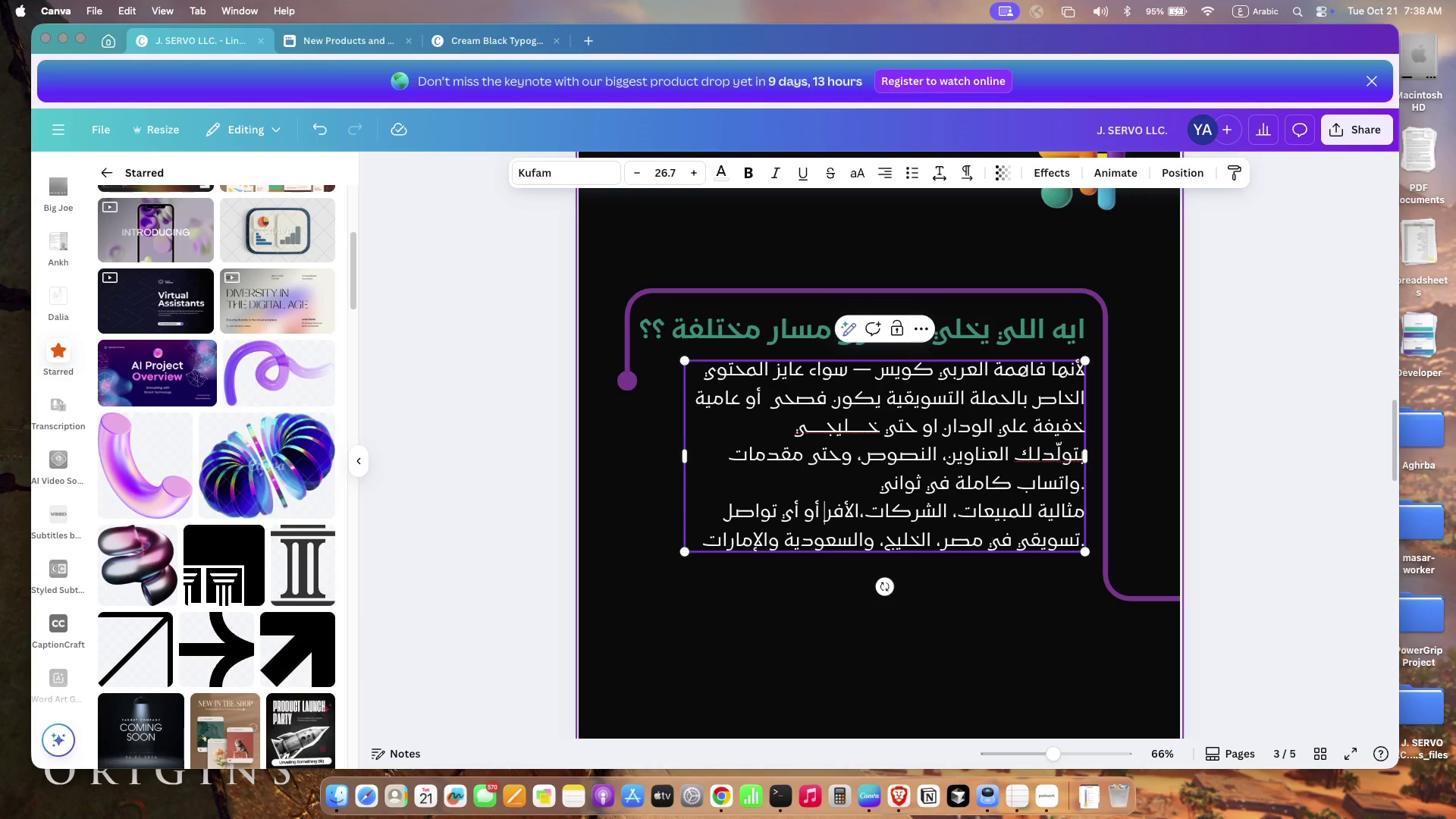 
left_click_drag(start_coordinate=[934, 542], to_coordinate=[927, 544])
 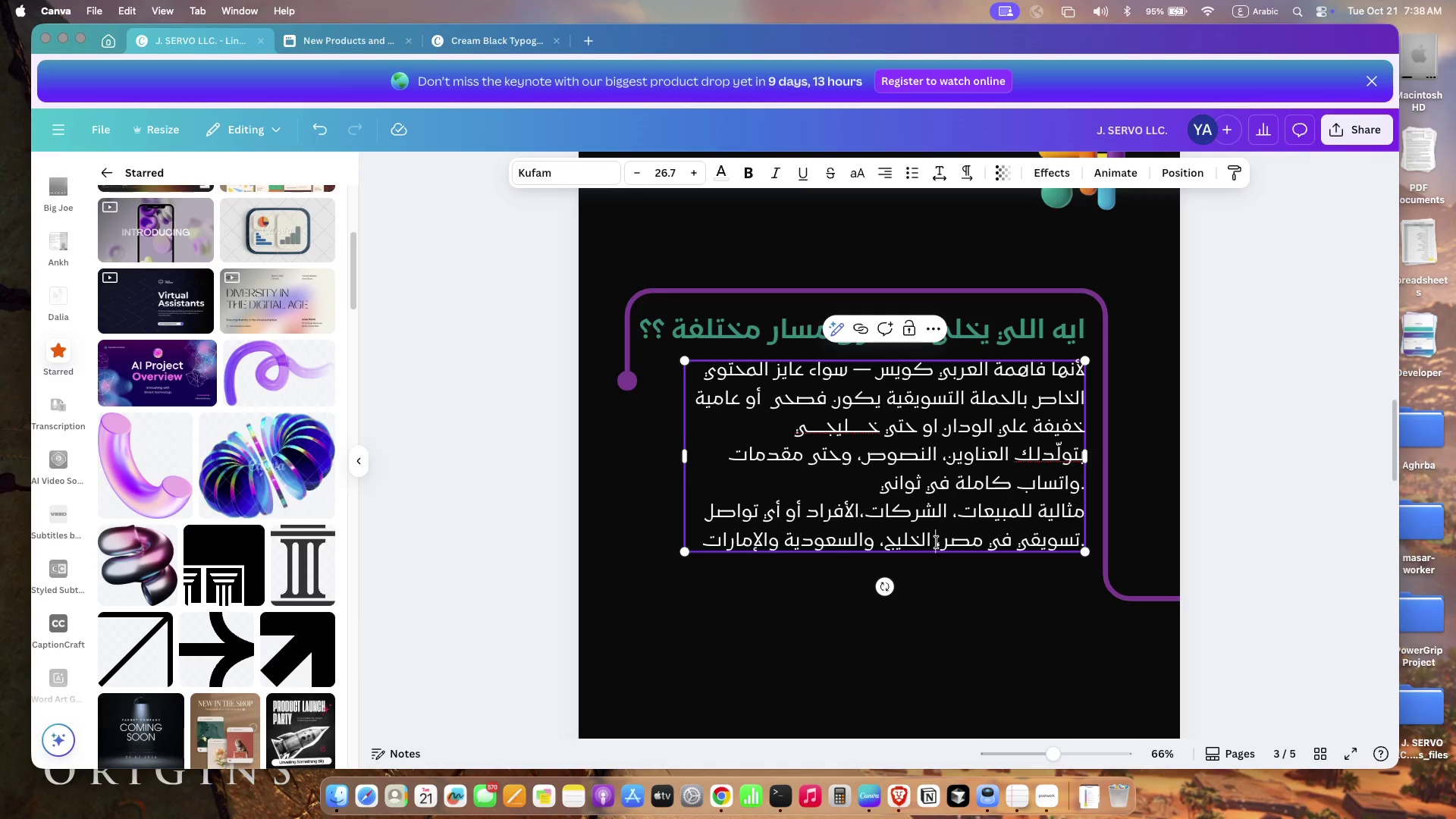 
type( )
key(Backspace)
key(Backspace)
type( hn)
key(Backspace)
type(m)
 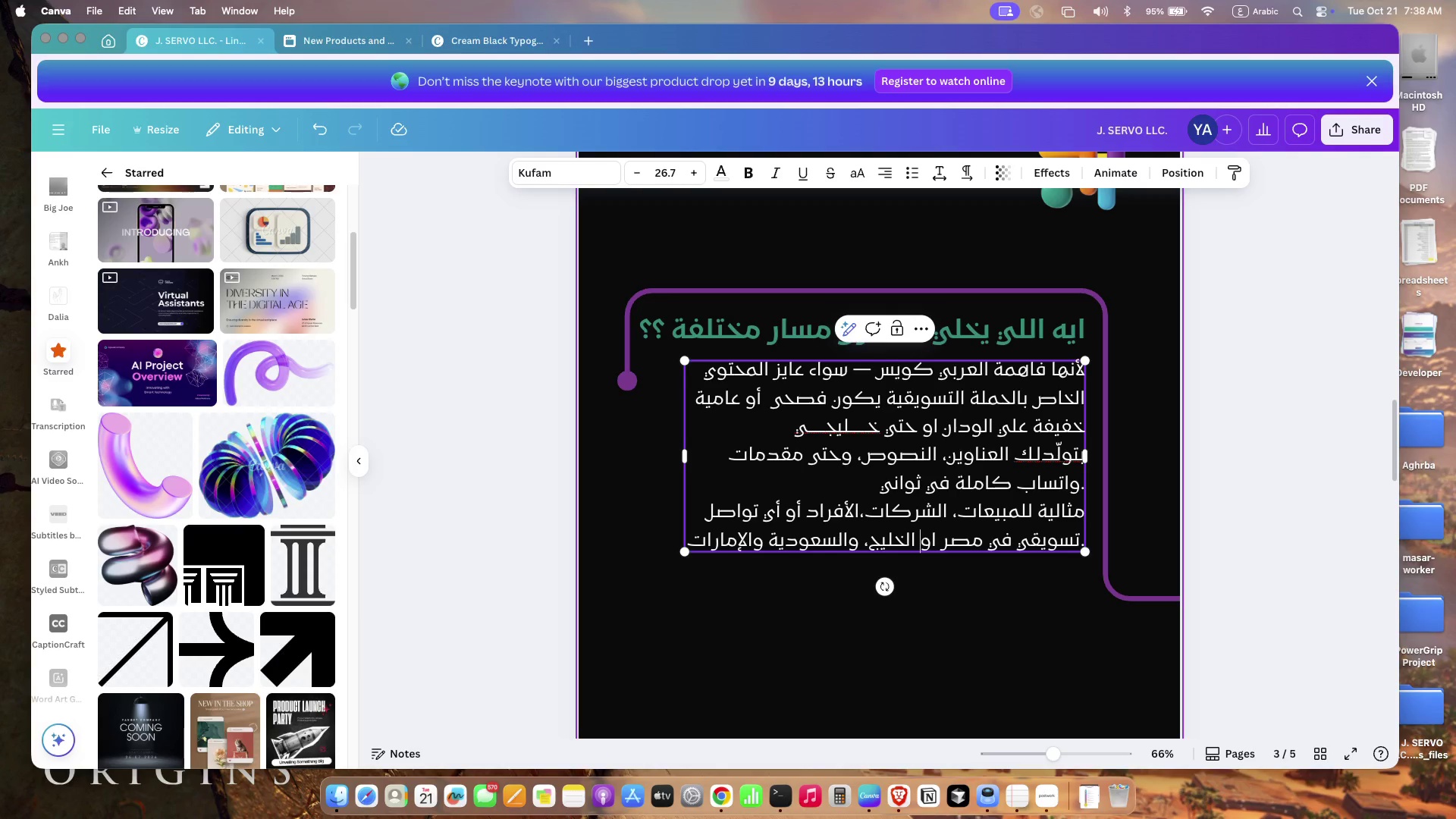 
left_click_drag(start_coordinate=[868, 548], to_coordinate=[696, 544])
 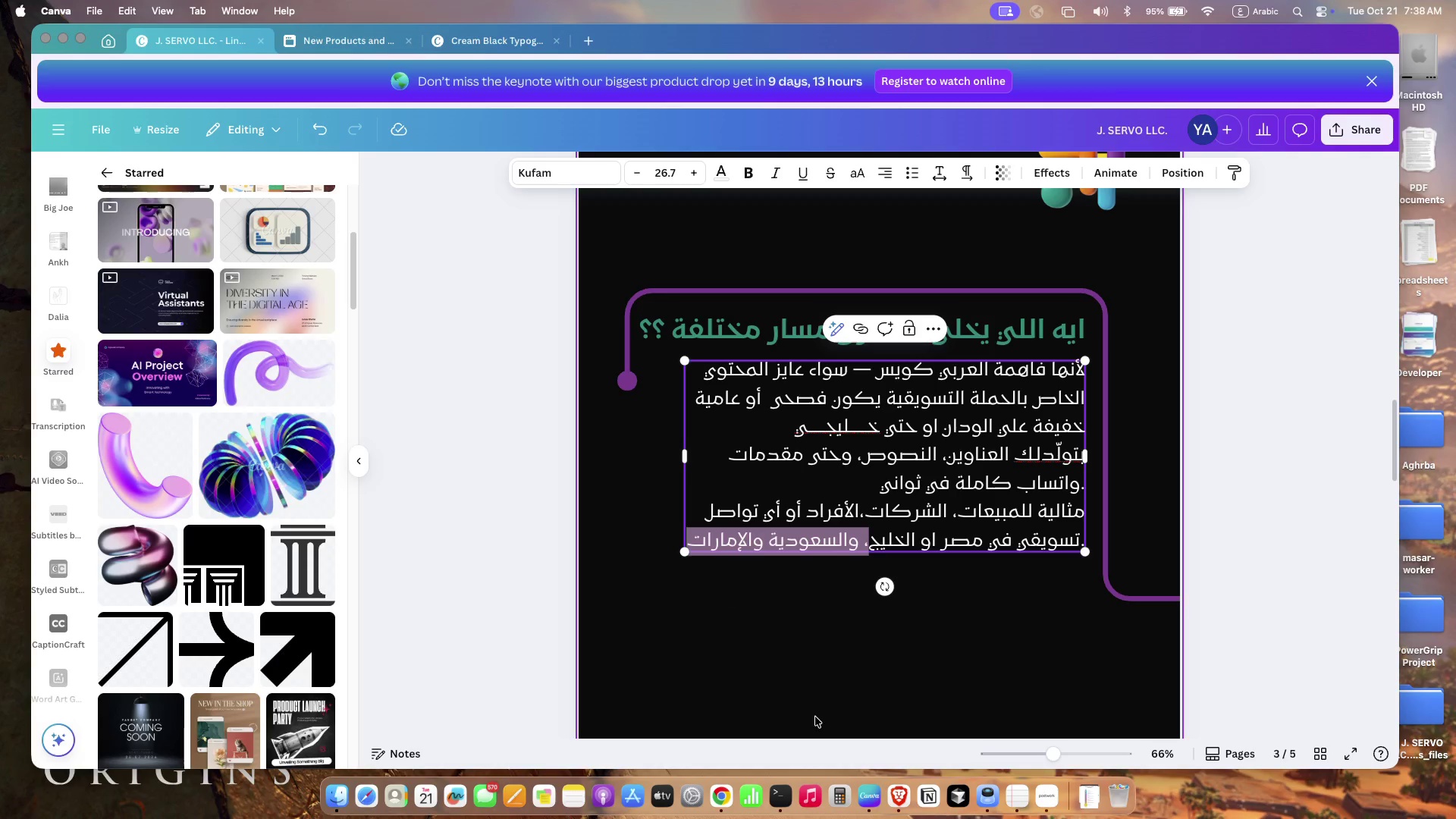 
key(Backspace)
 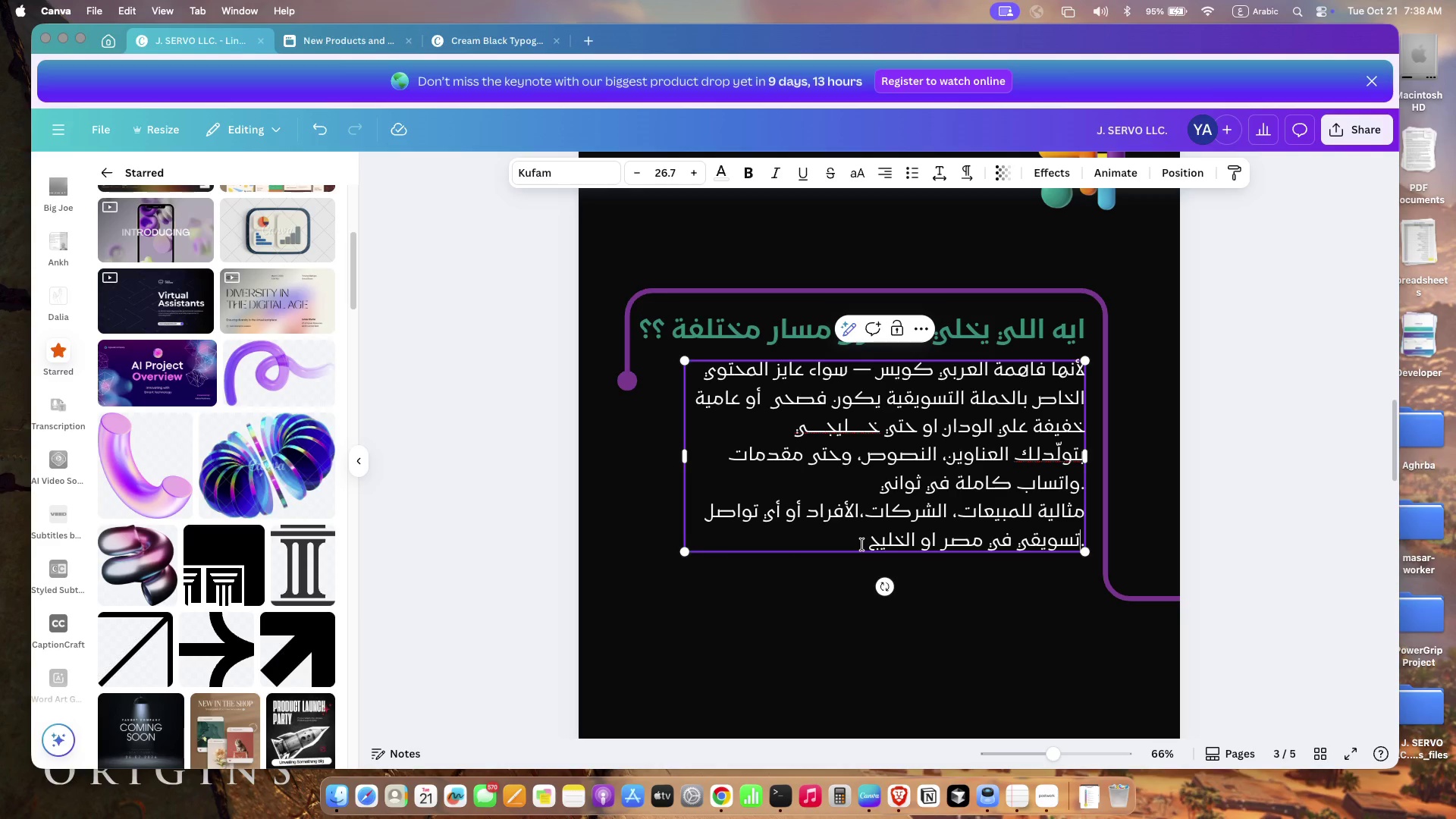 
left_click([862, 544])
 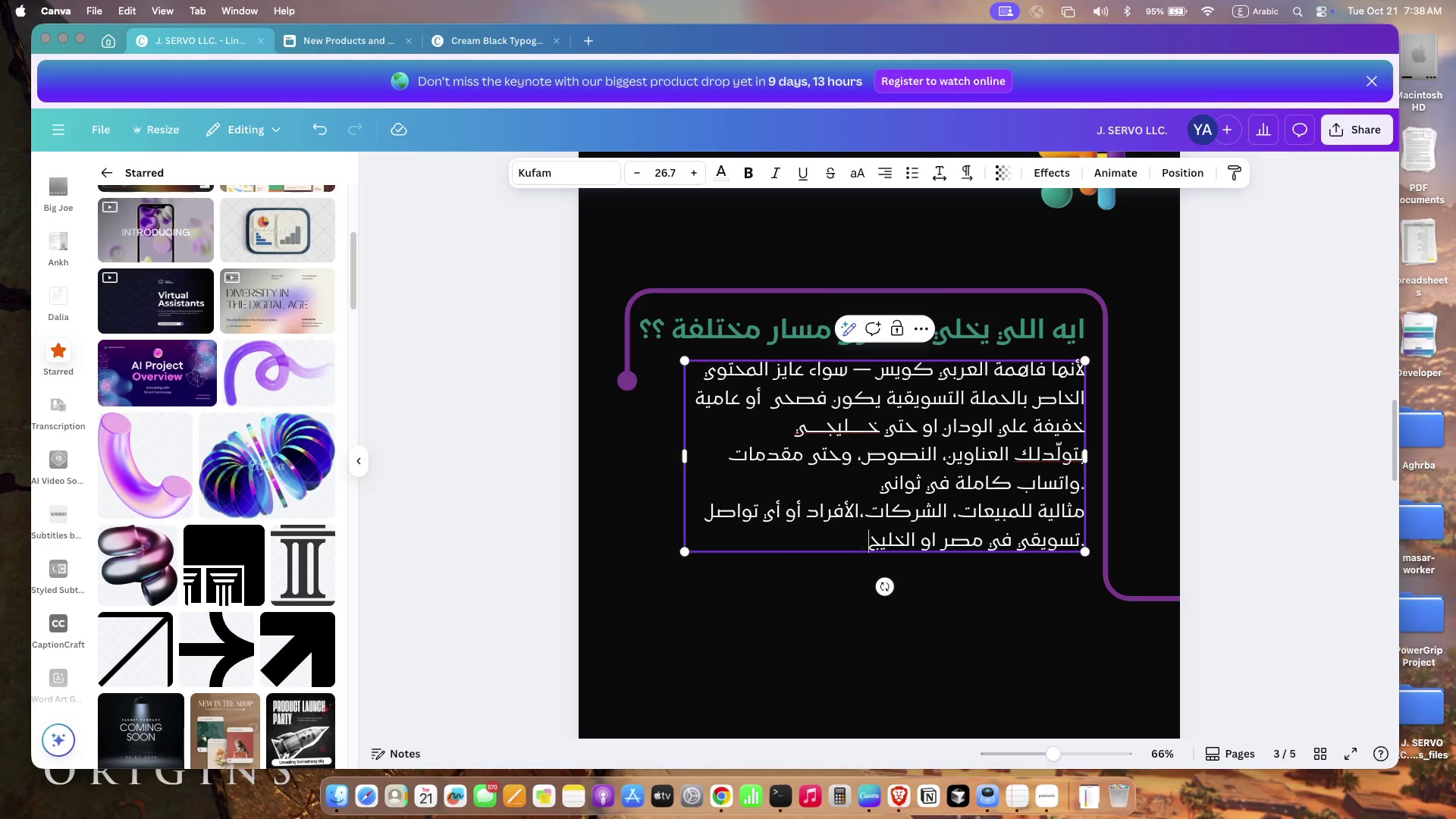 
key(Period)
 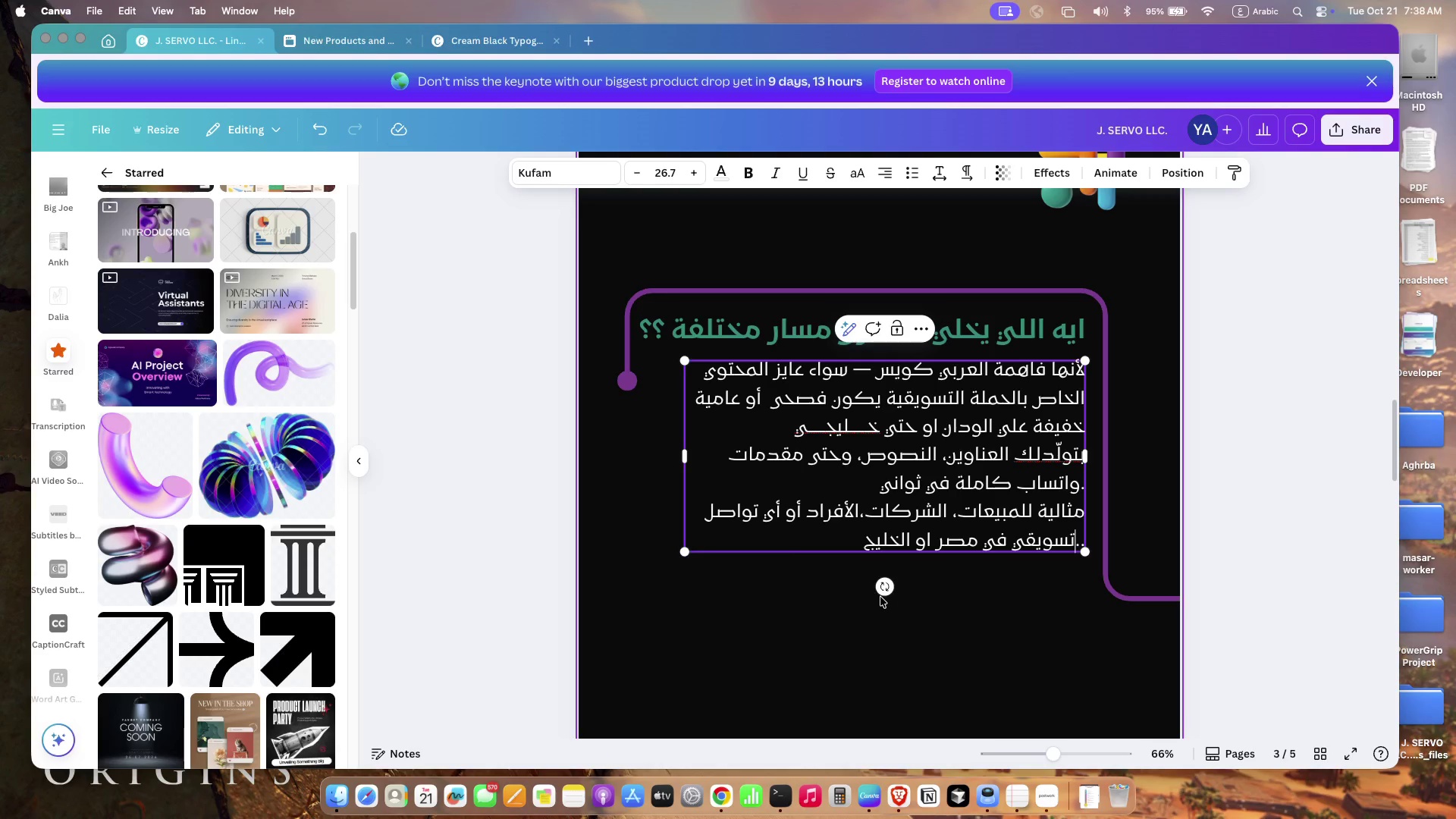 
key(Backspace)
 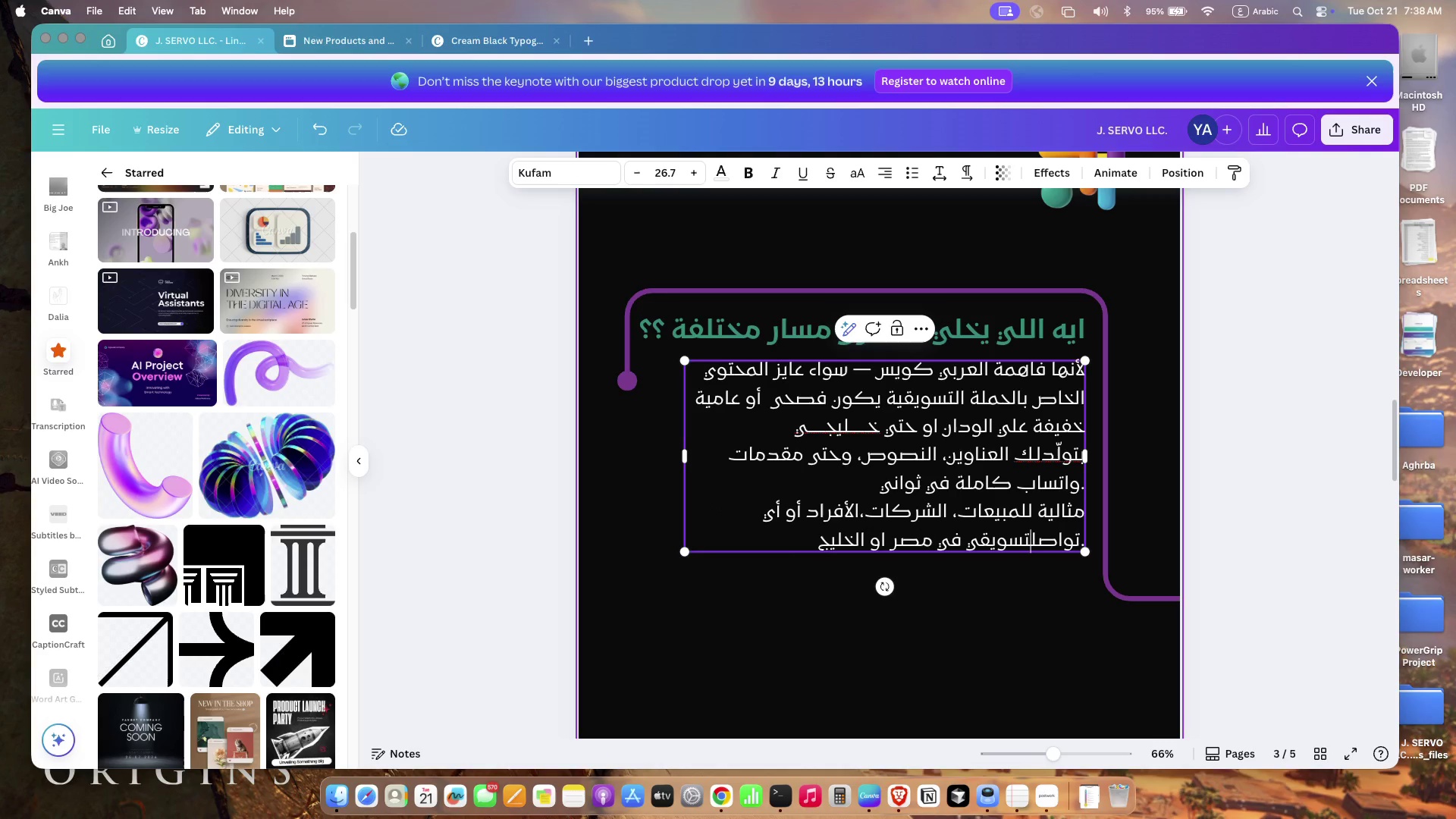 
key(Backspace)
 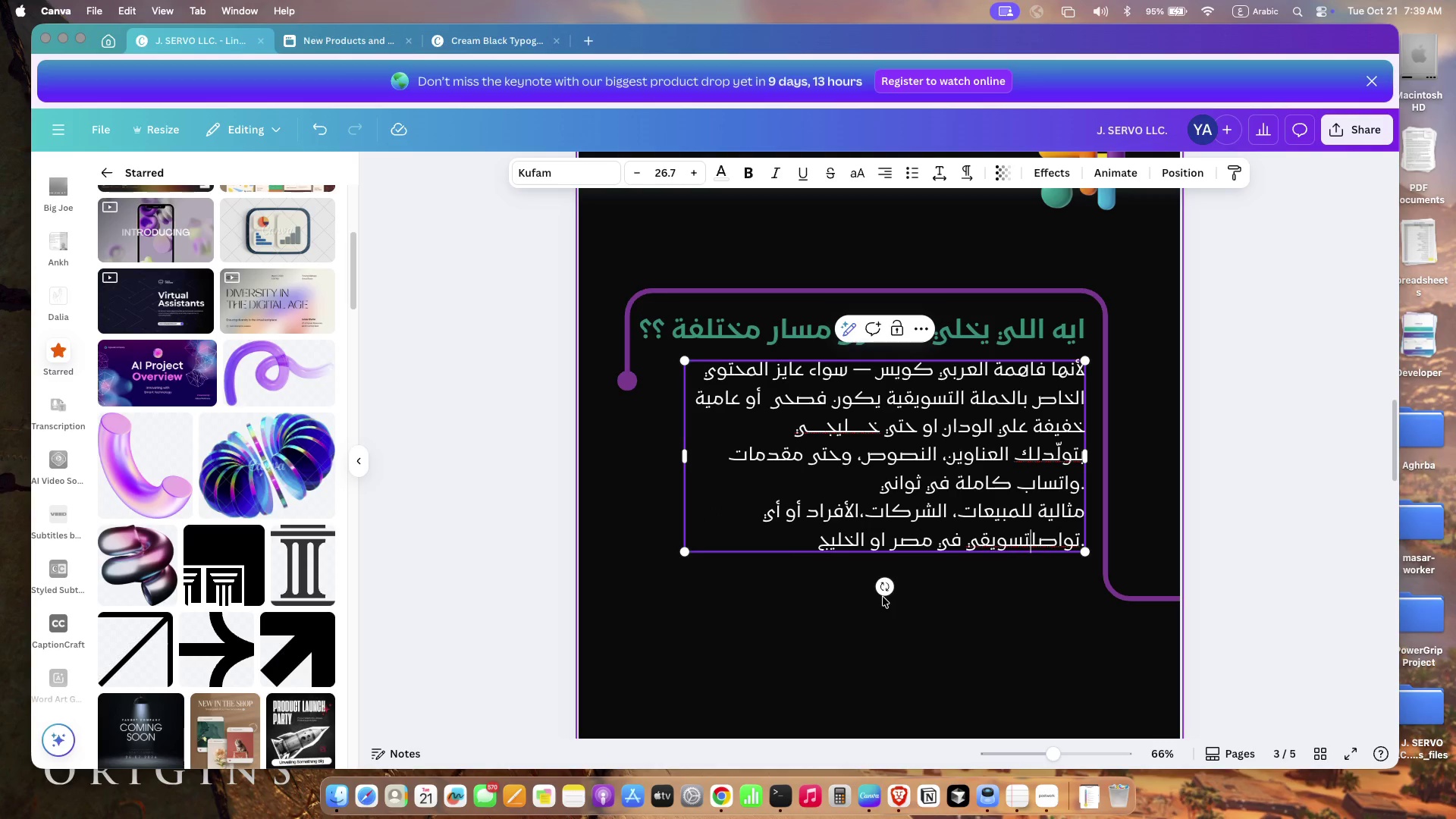 
key(Backspace)
 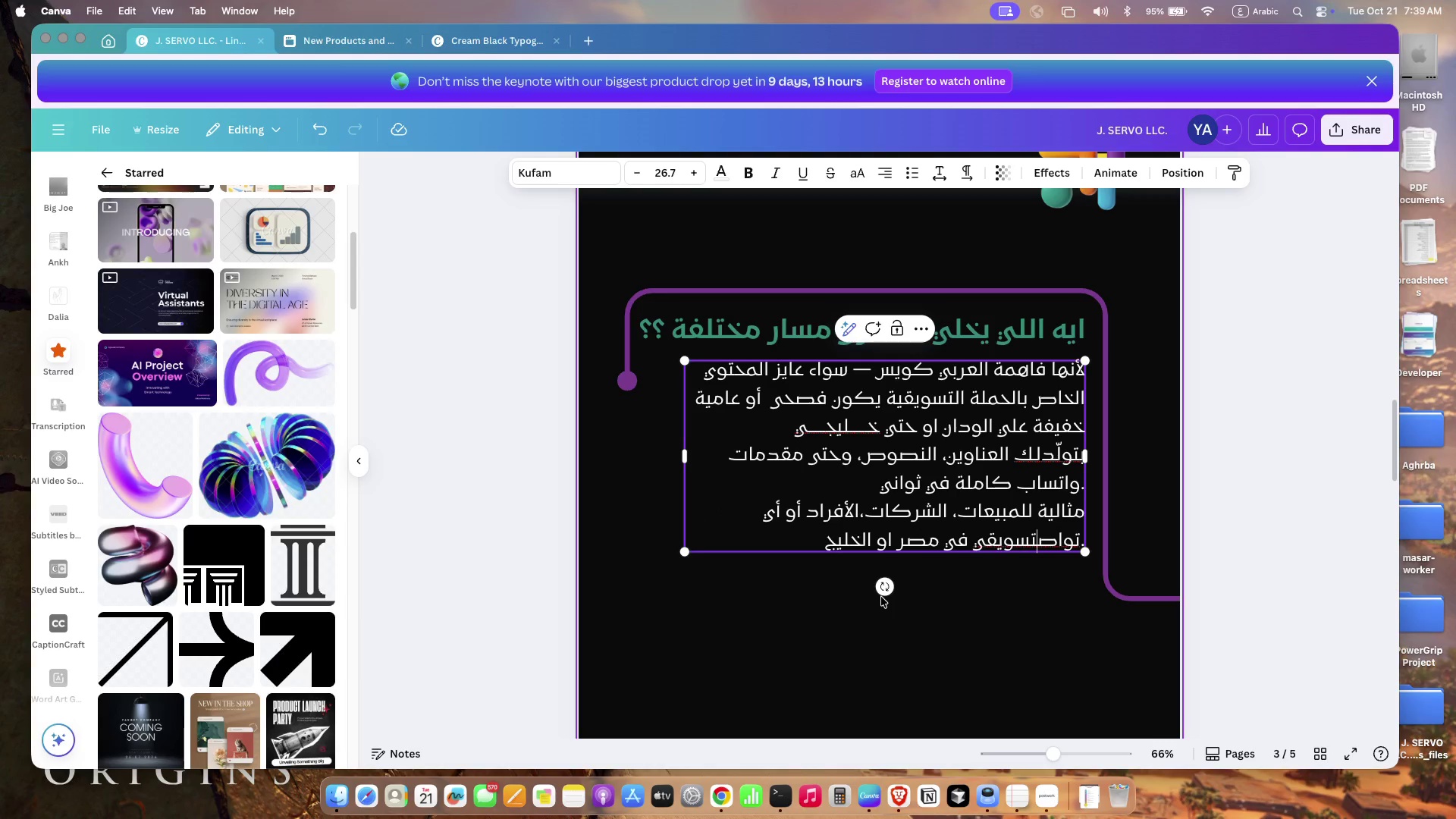 
key(Space)
 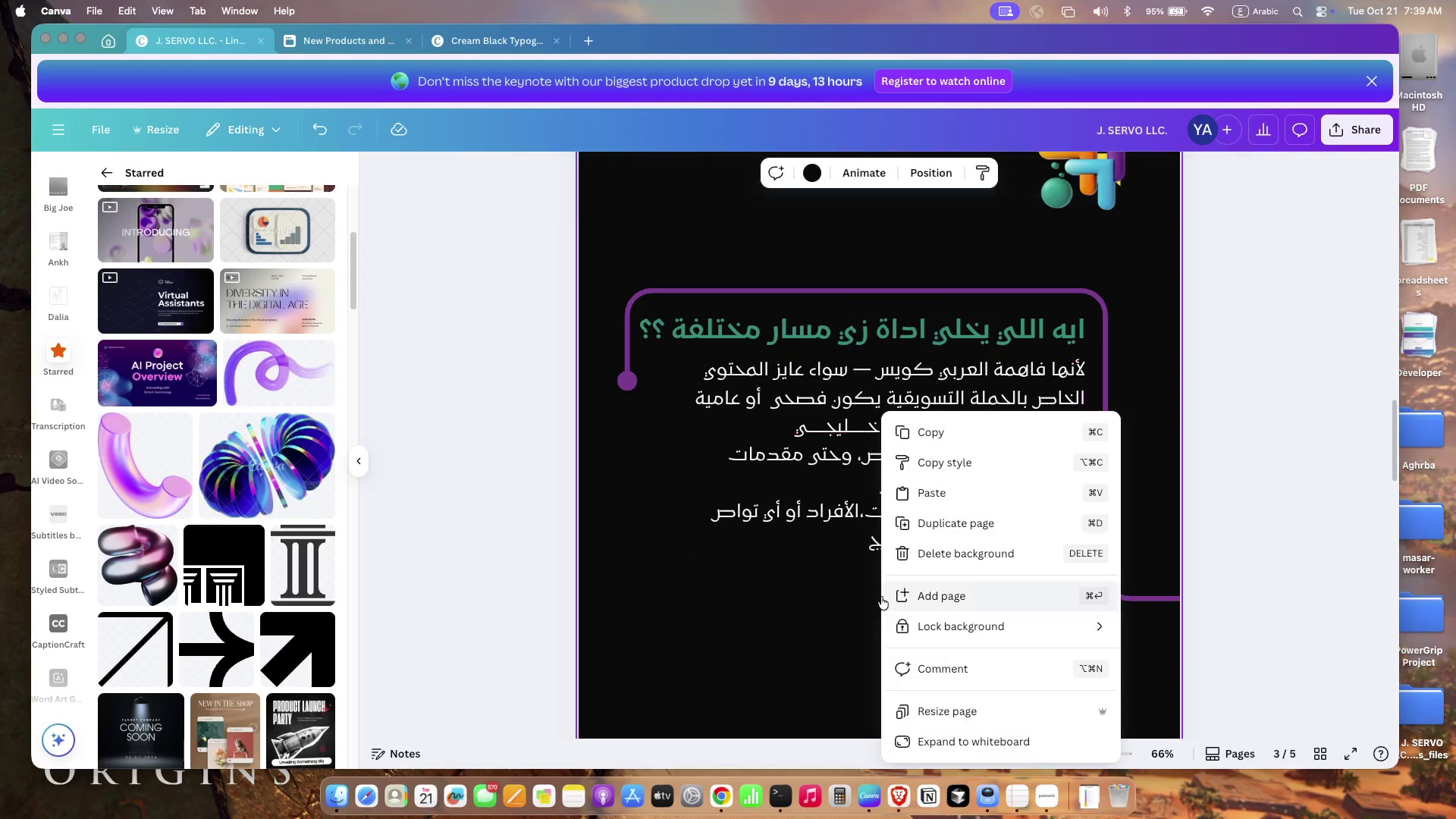 
right_click([881, 597])
 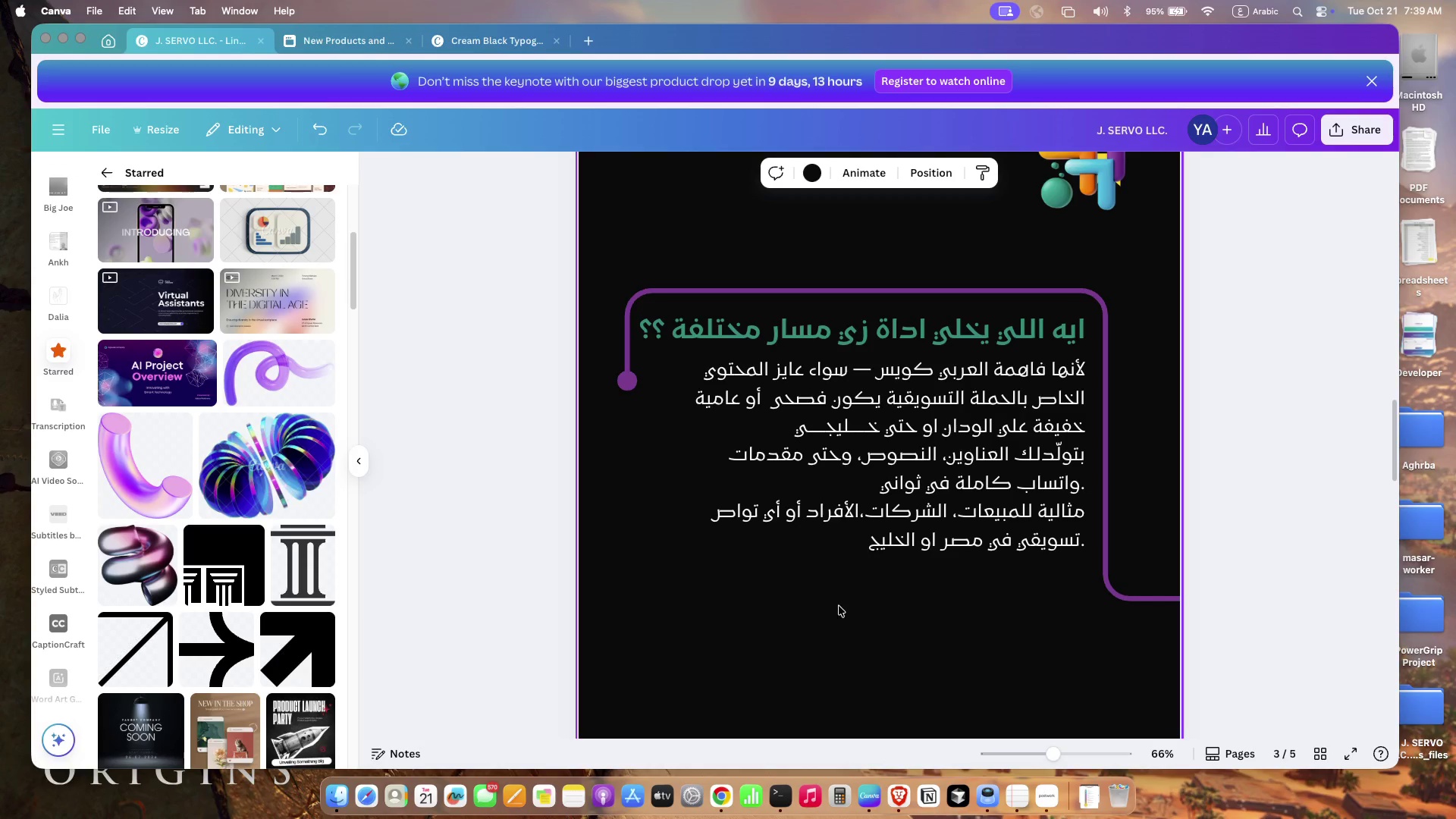 
left_click([839, 606])
 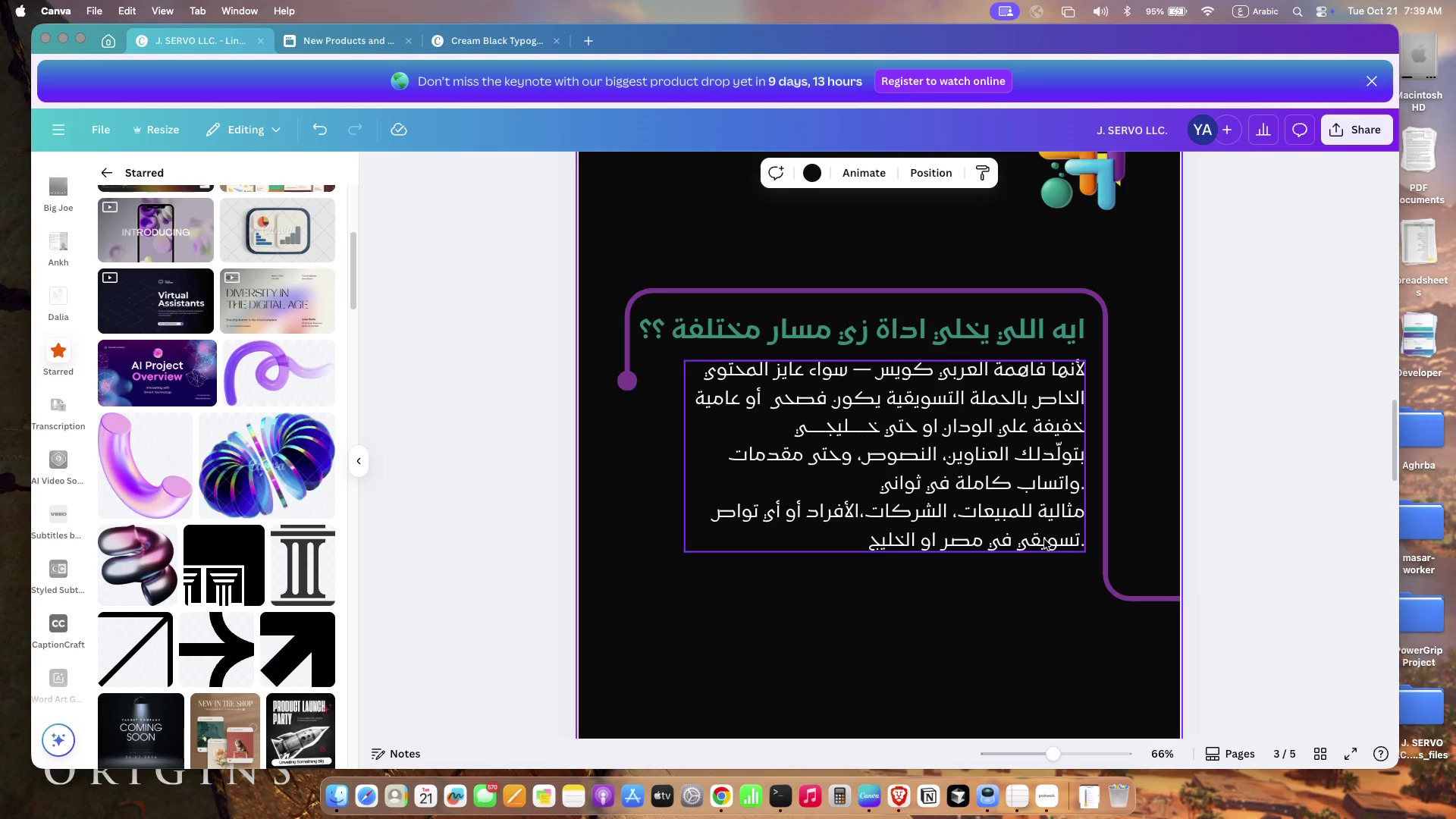 
left_click([1044, 539])
 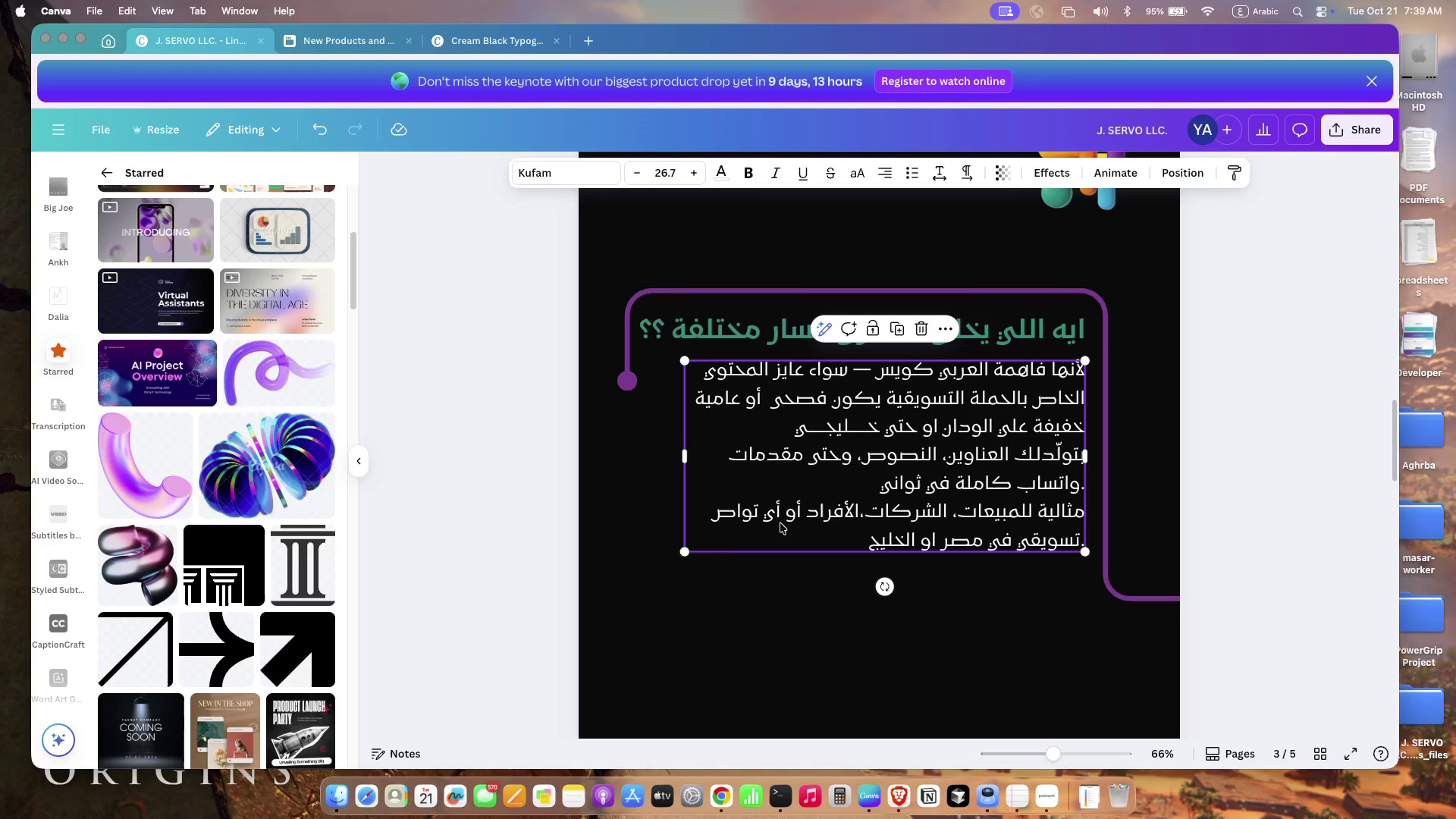 
key(Meta+Z)
 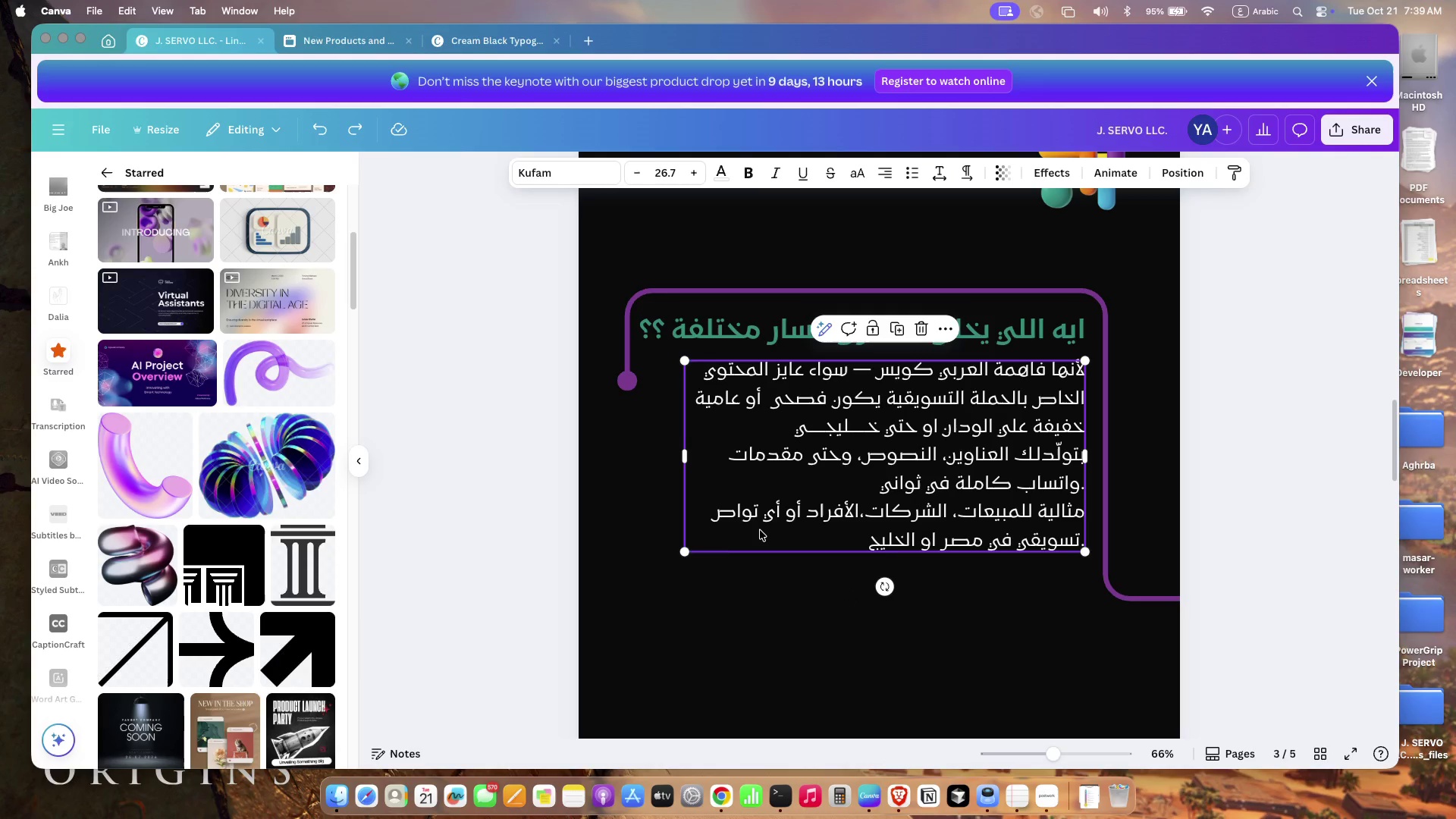 
key(Meta+Z)
 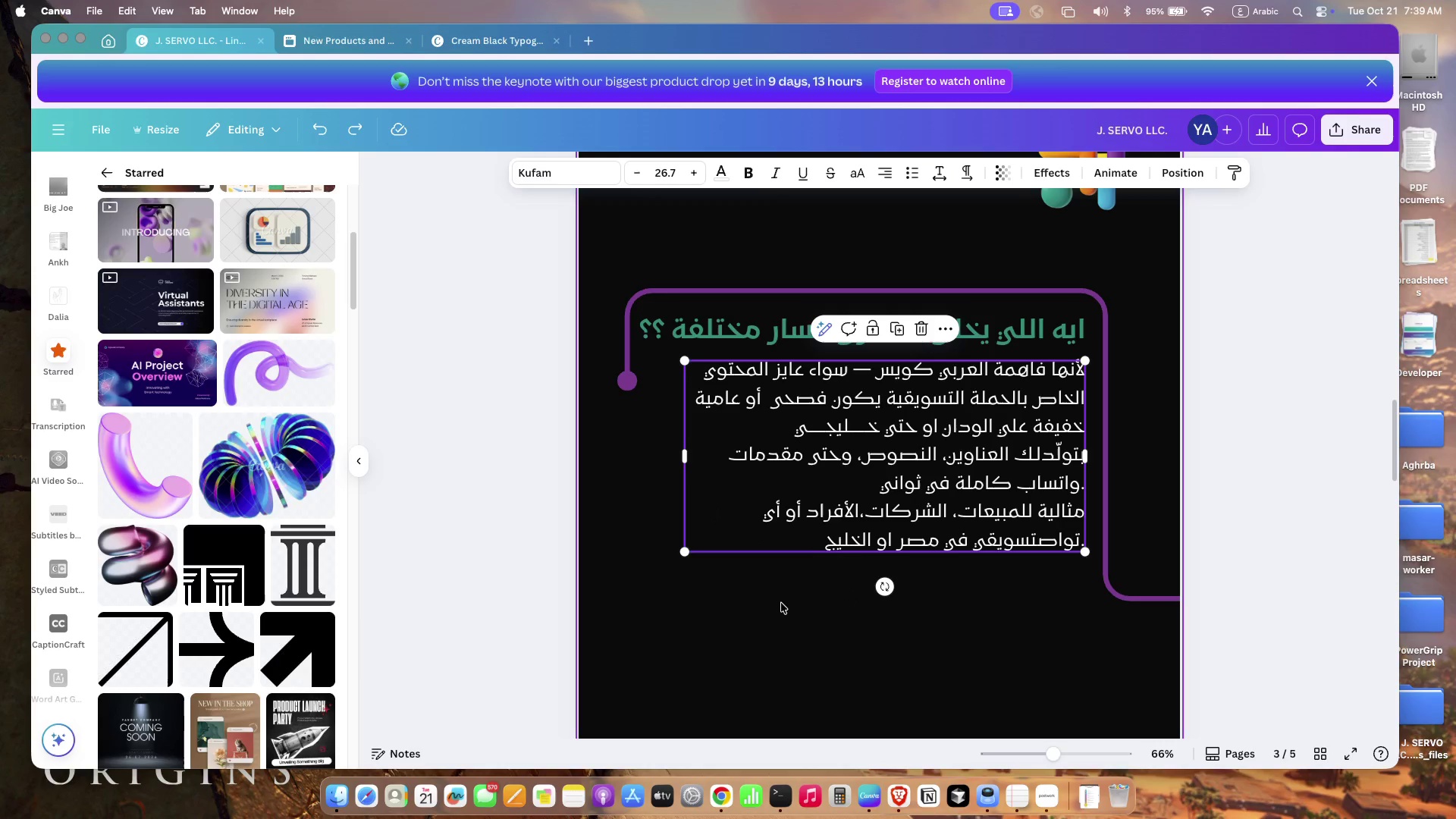 
key(Meta+Z)
 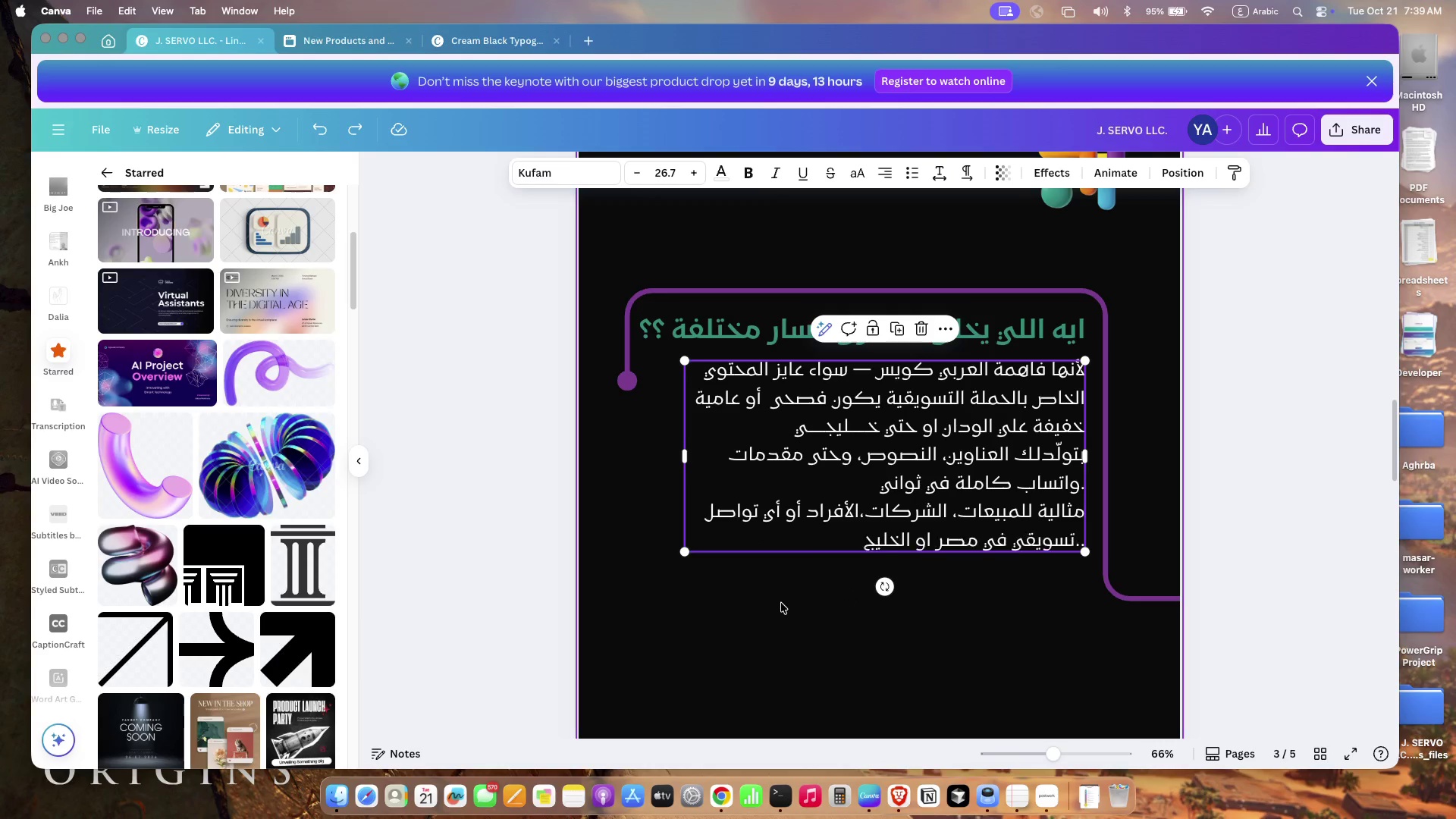 
key(Meta+Z)
 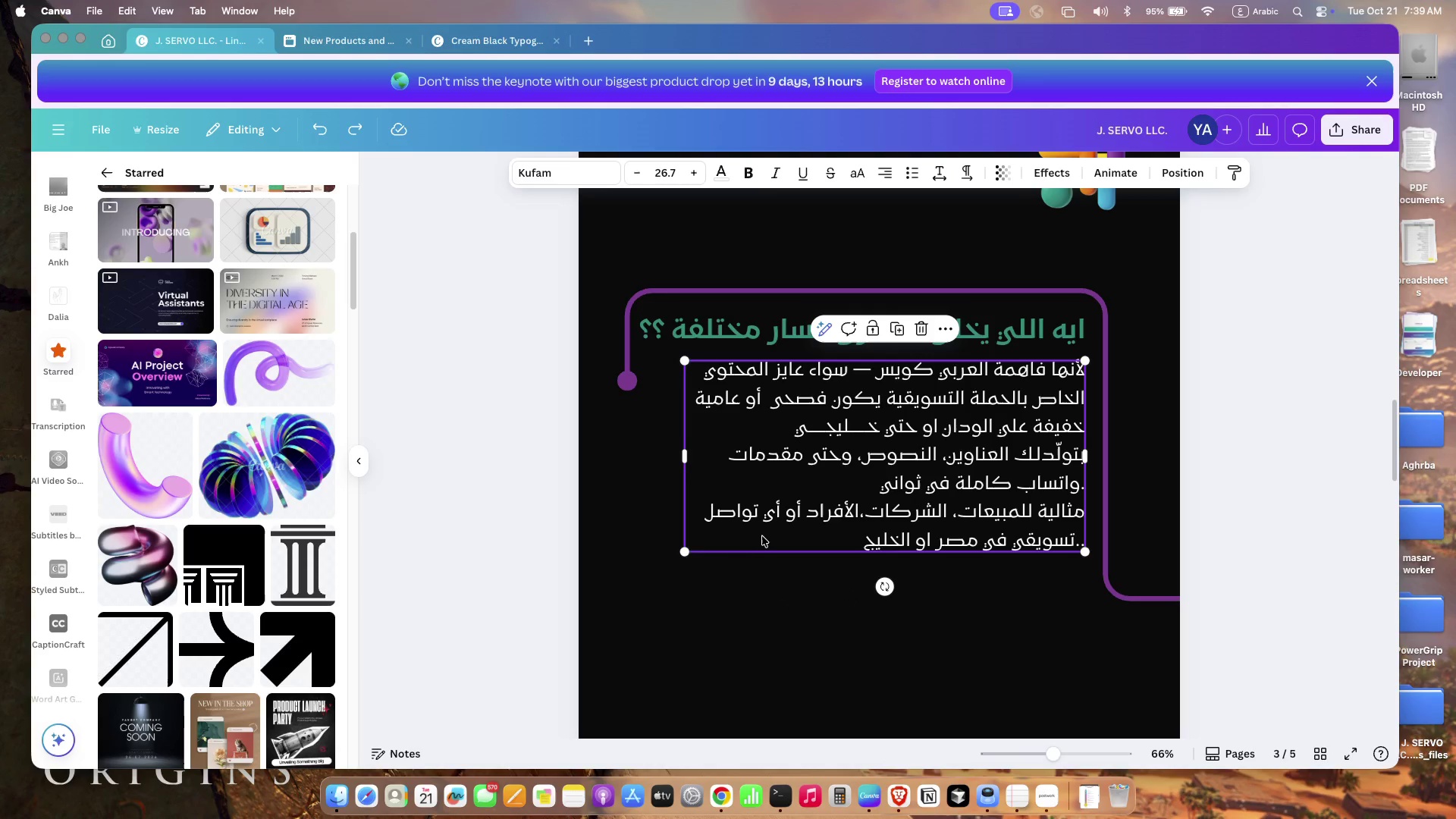 
left_click([760, 528])
 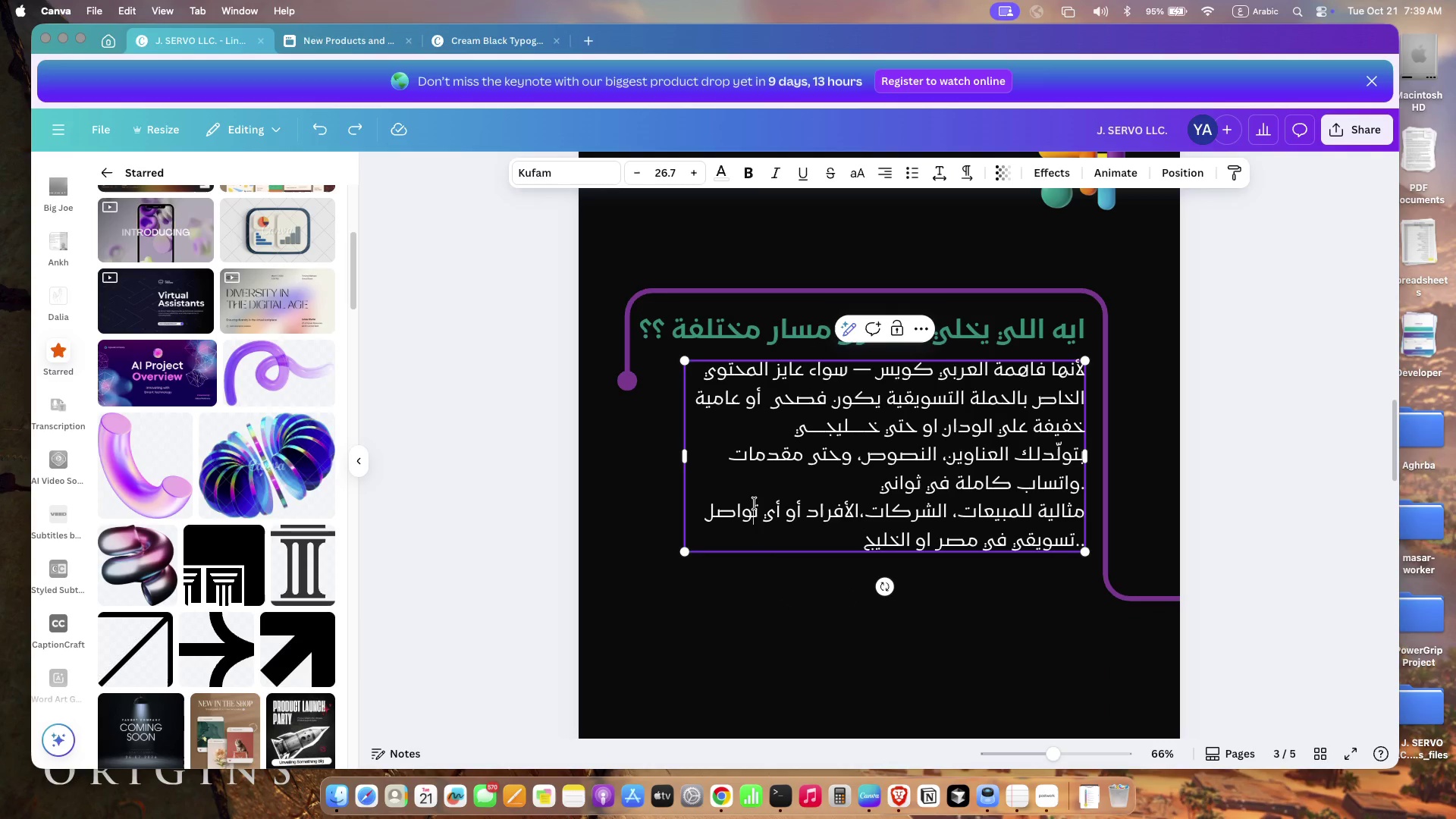 
left_click([755, 504])
 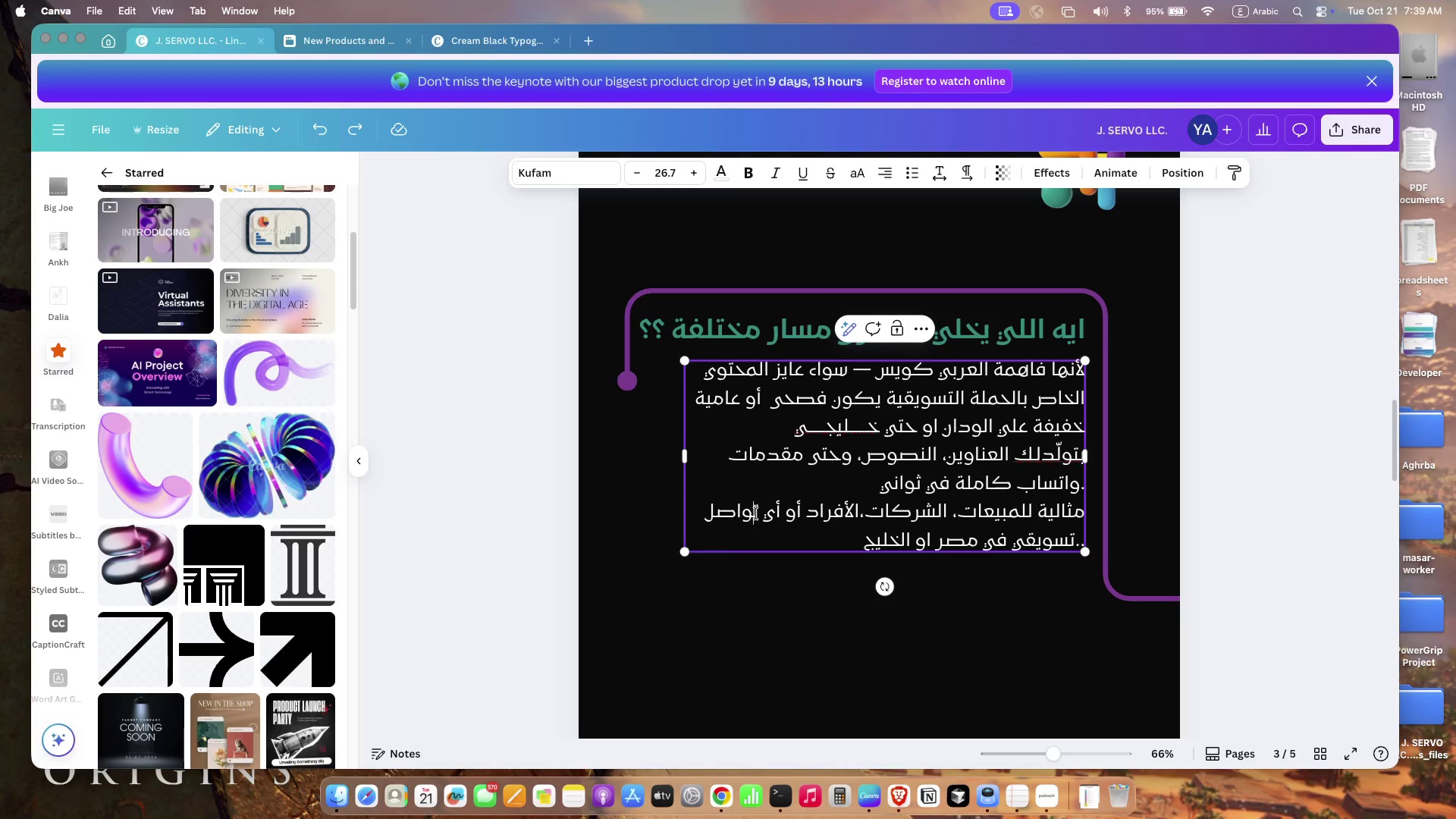 
left_click_drag(start_coordinate=[759, 513], to_coordinate=[711, 510])
 